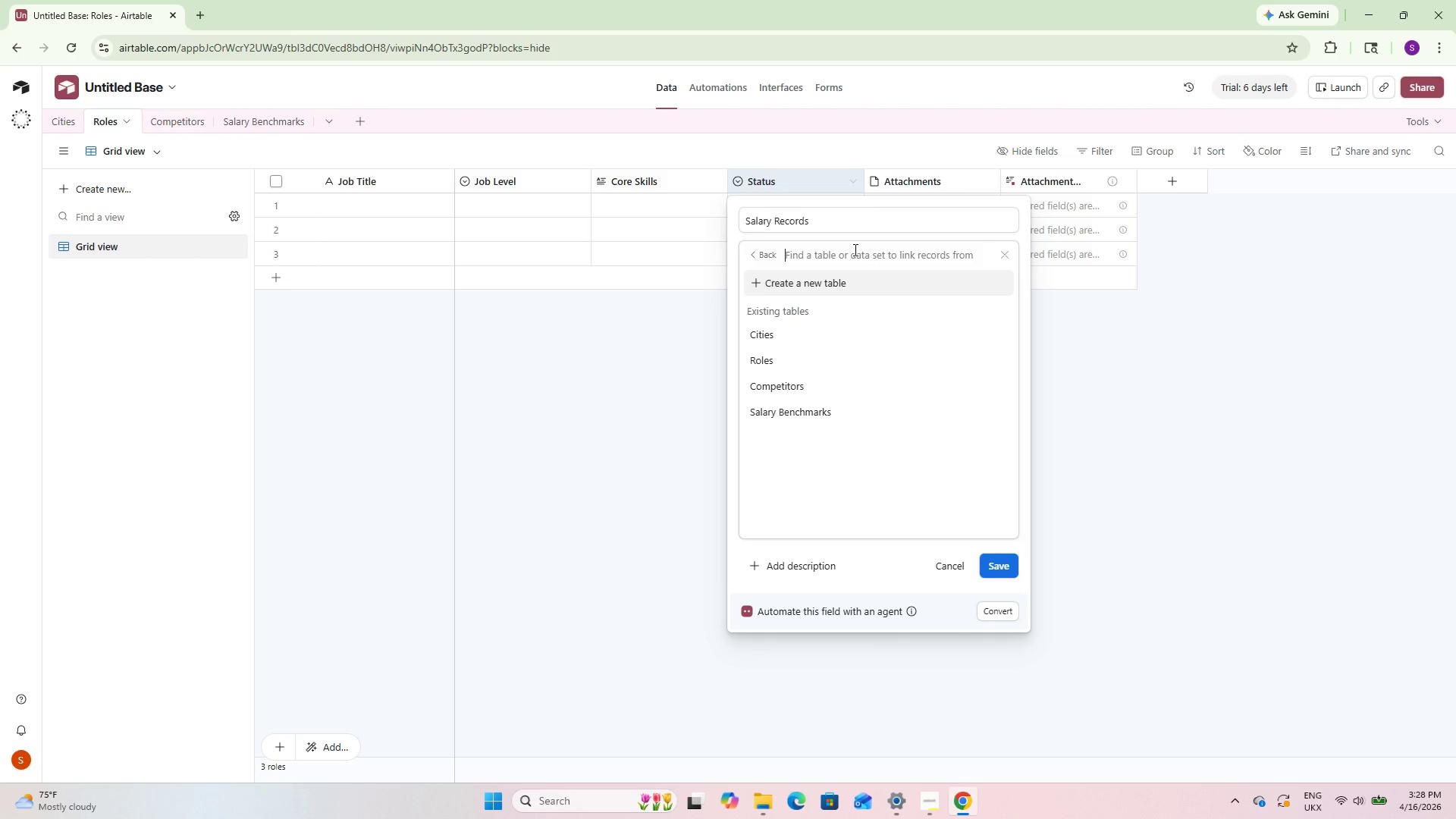 
left_click([843, 416])
 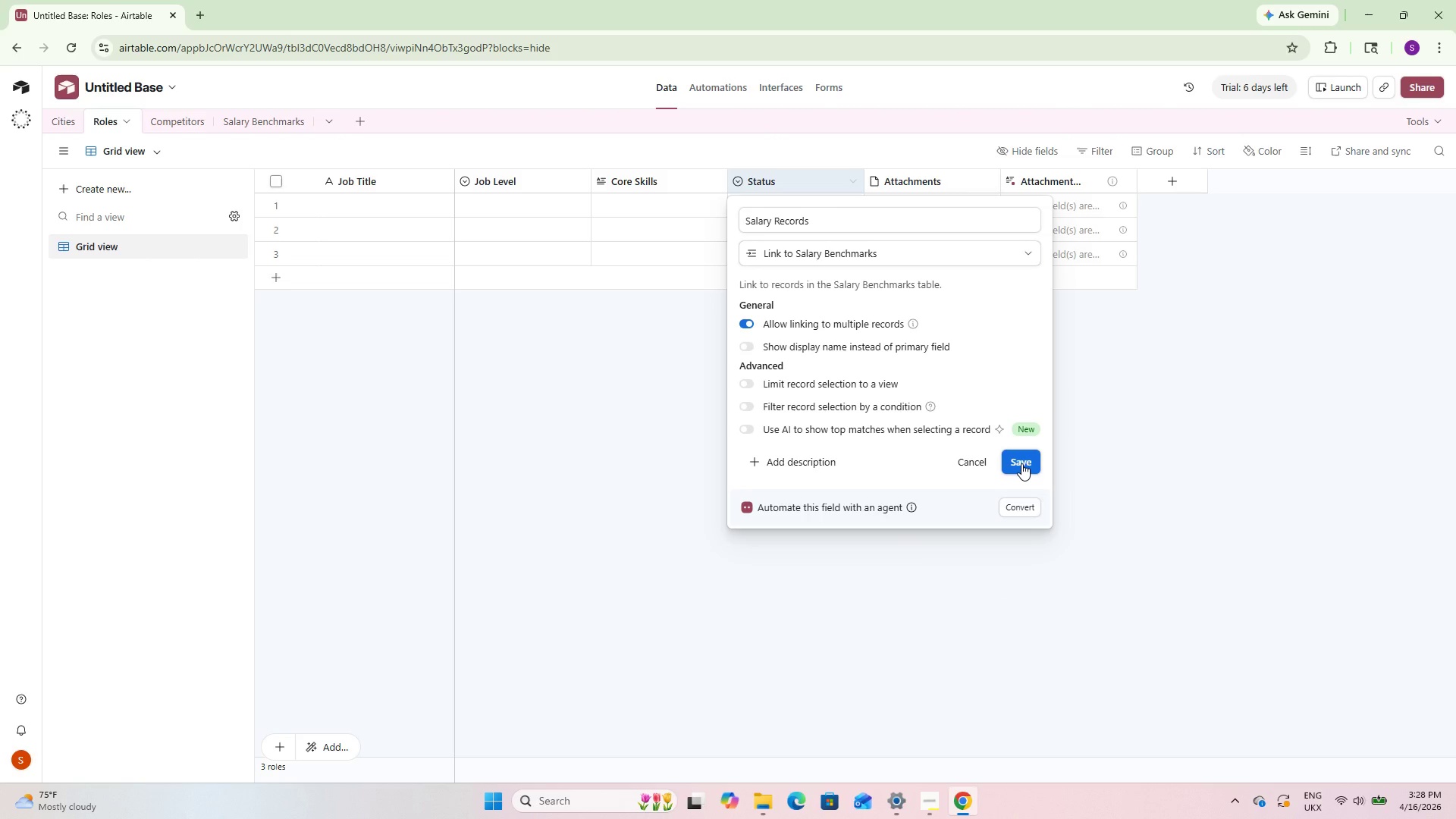 
left_click([1021, 463])
 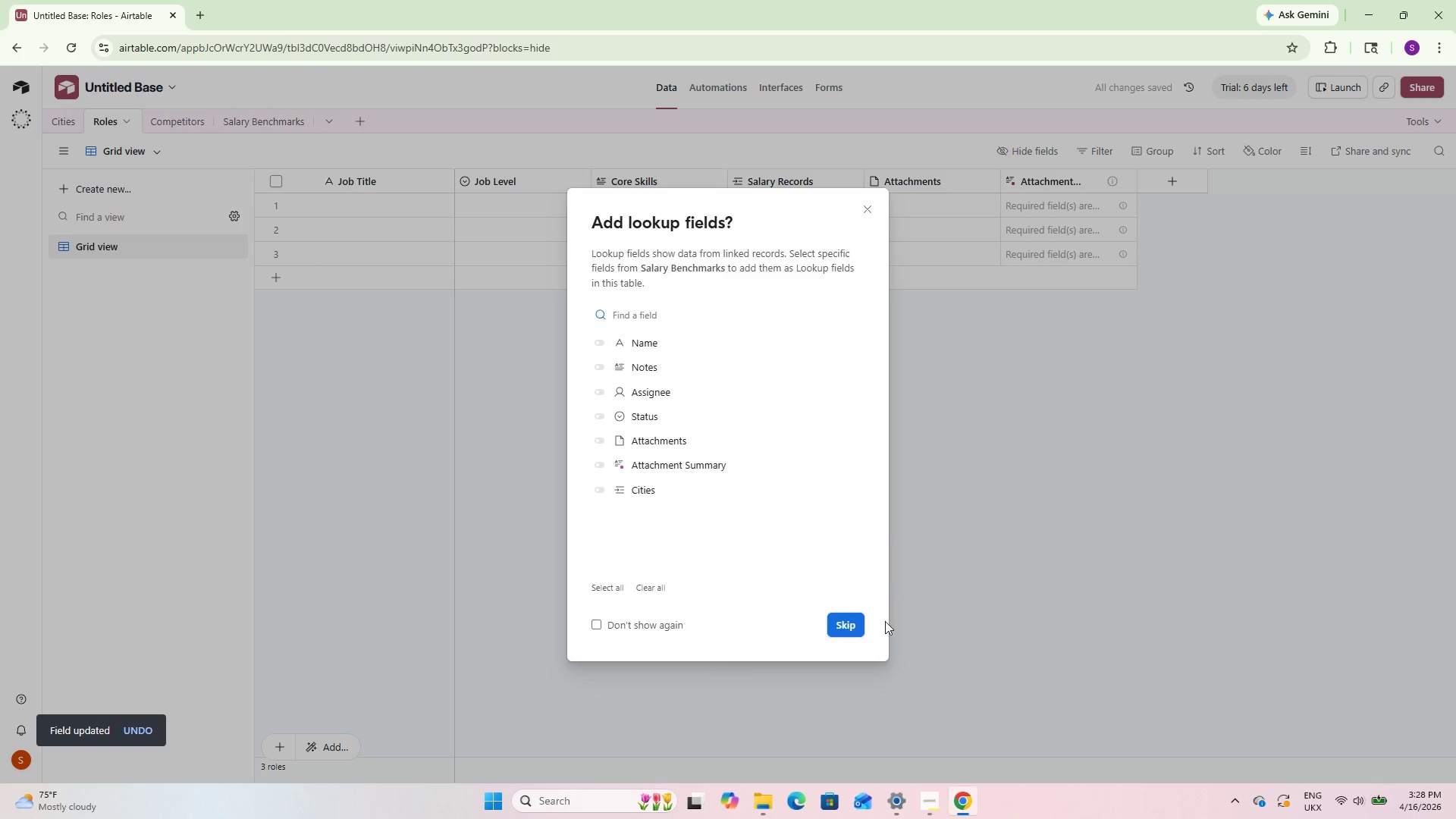 
left_click([839, 623])
 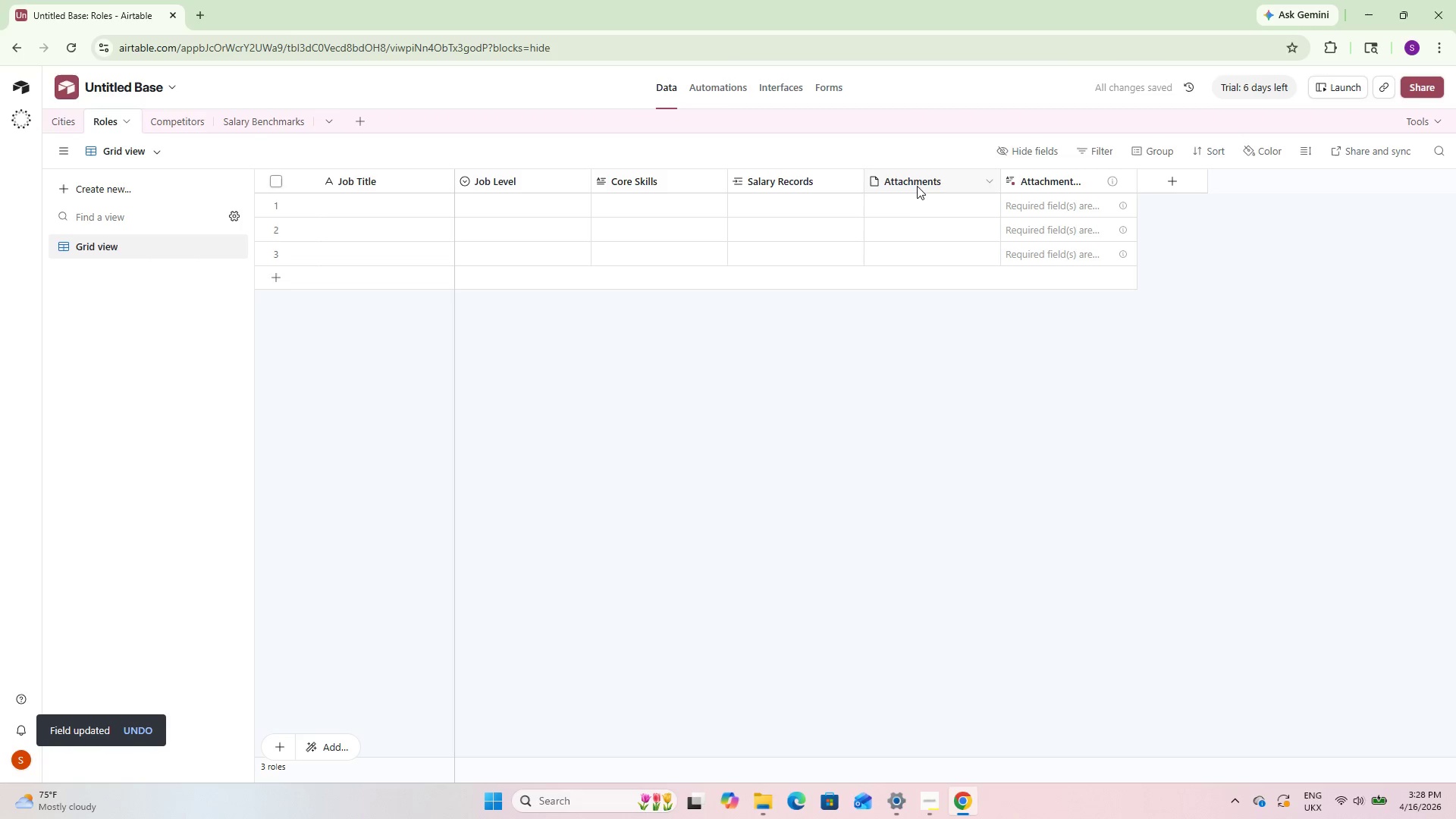 
right_click([918, 185])
 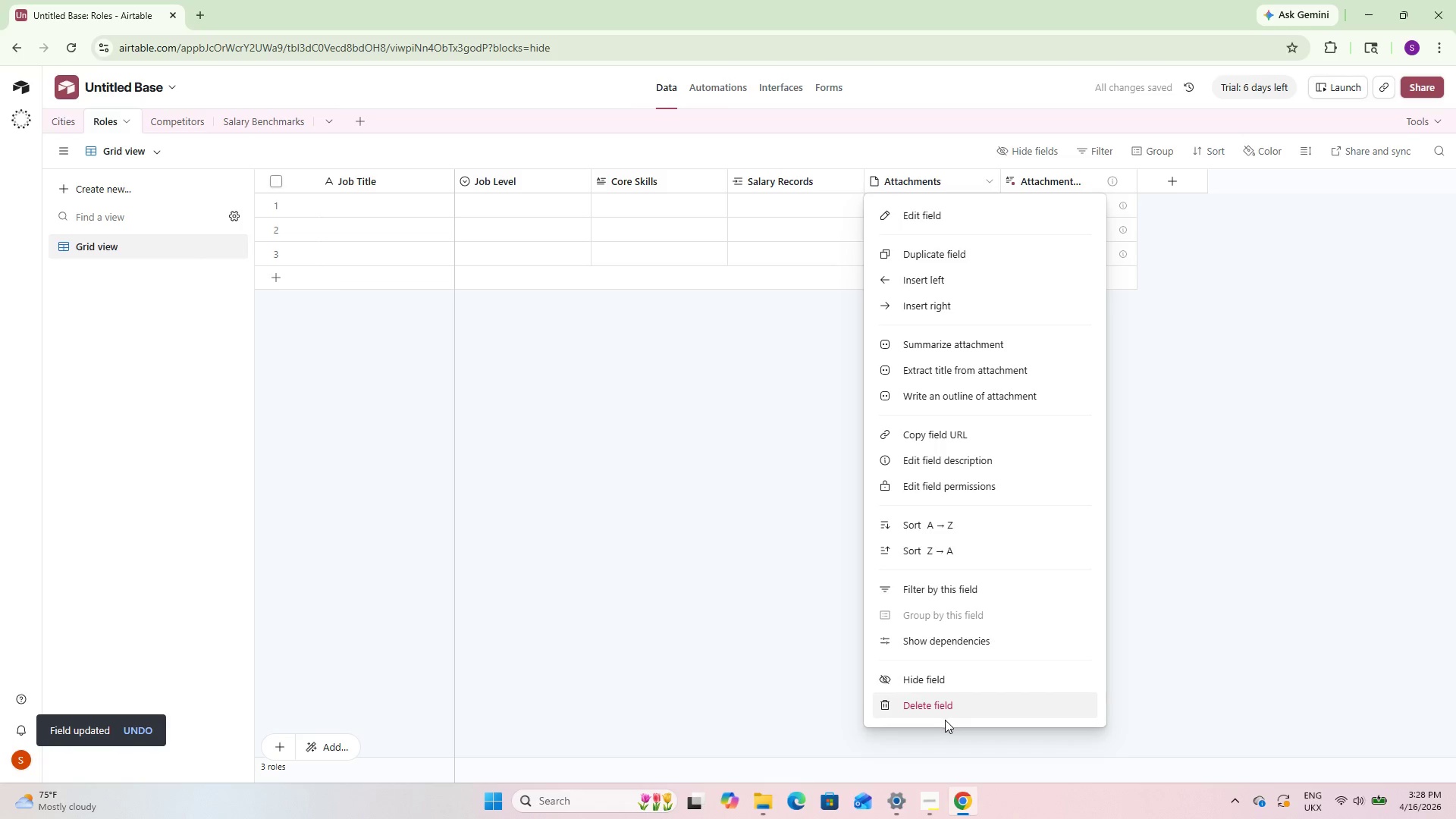 
left_click_drag(start_coordinate=[1291, 543], to_coordinate=[1279, 516])
 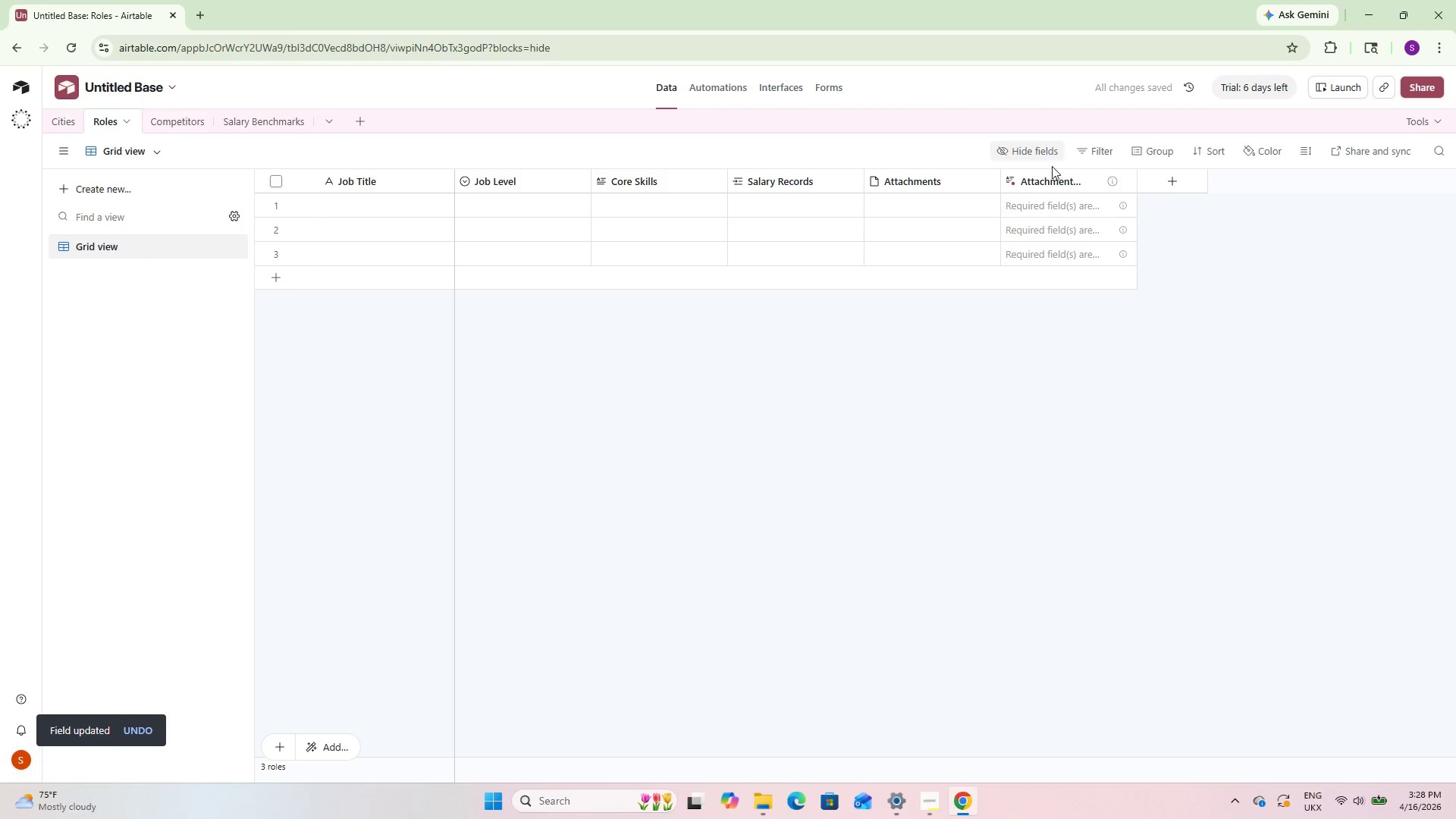 
right_click([1041, 174])
 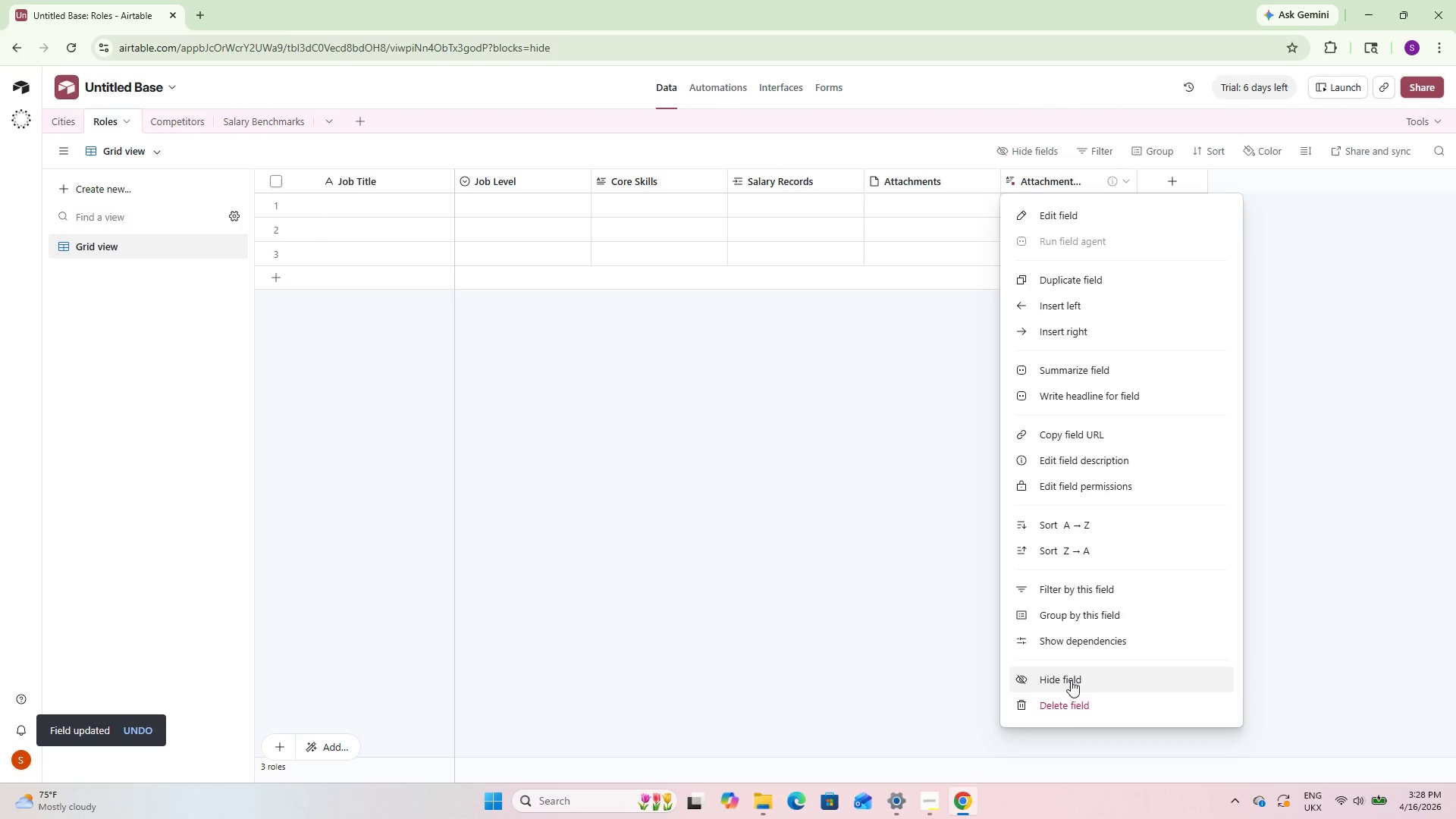 
left_click([1065, 706])
 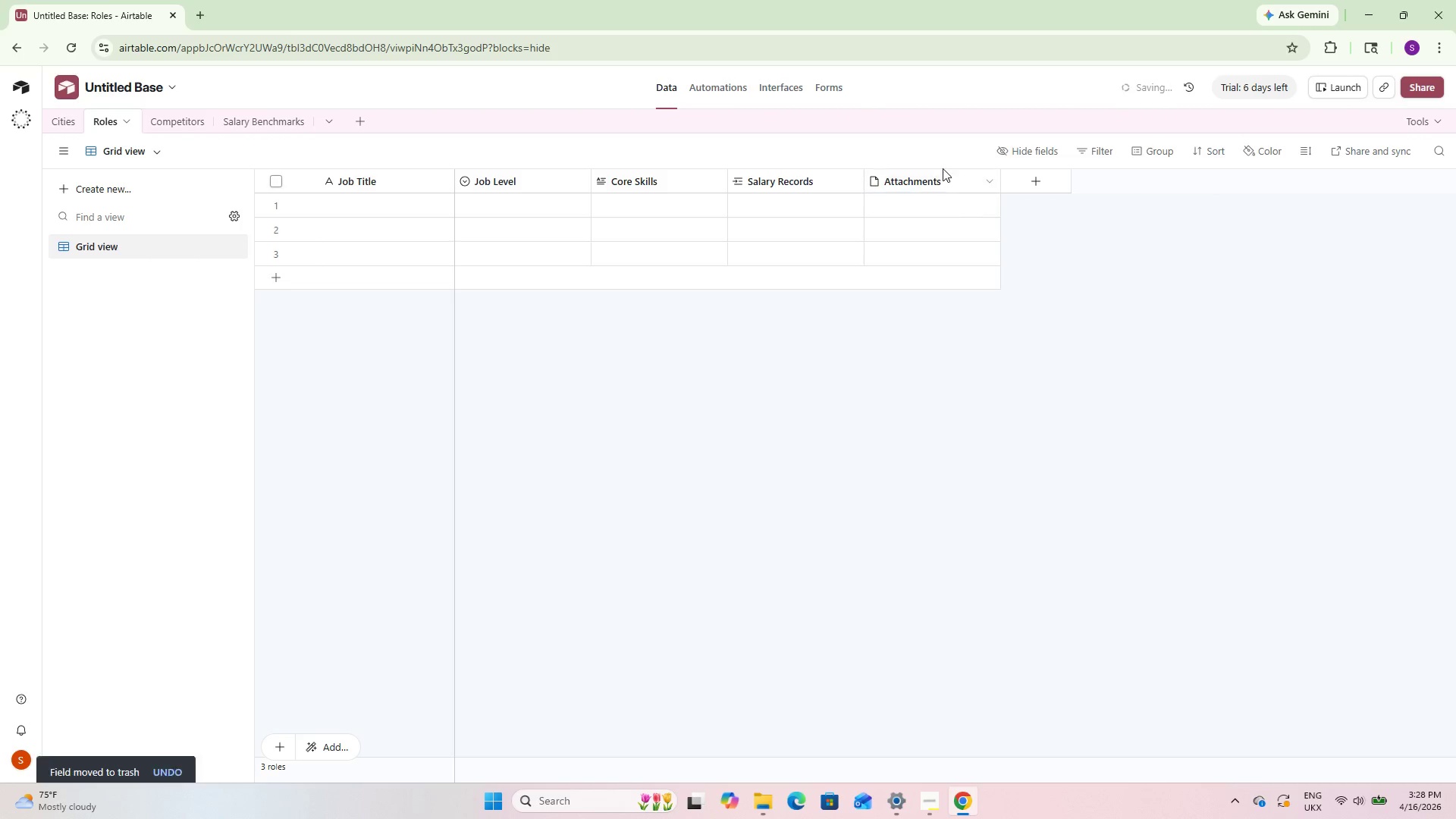 
right_click([913, 186])
 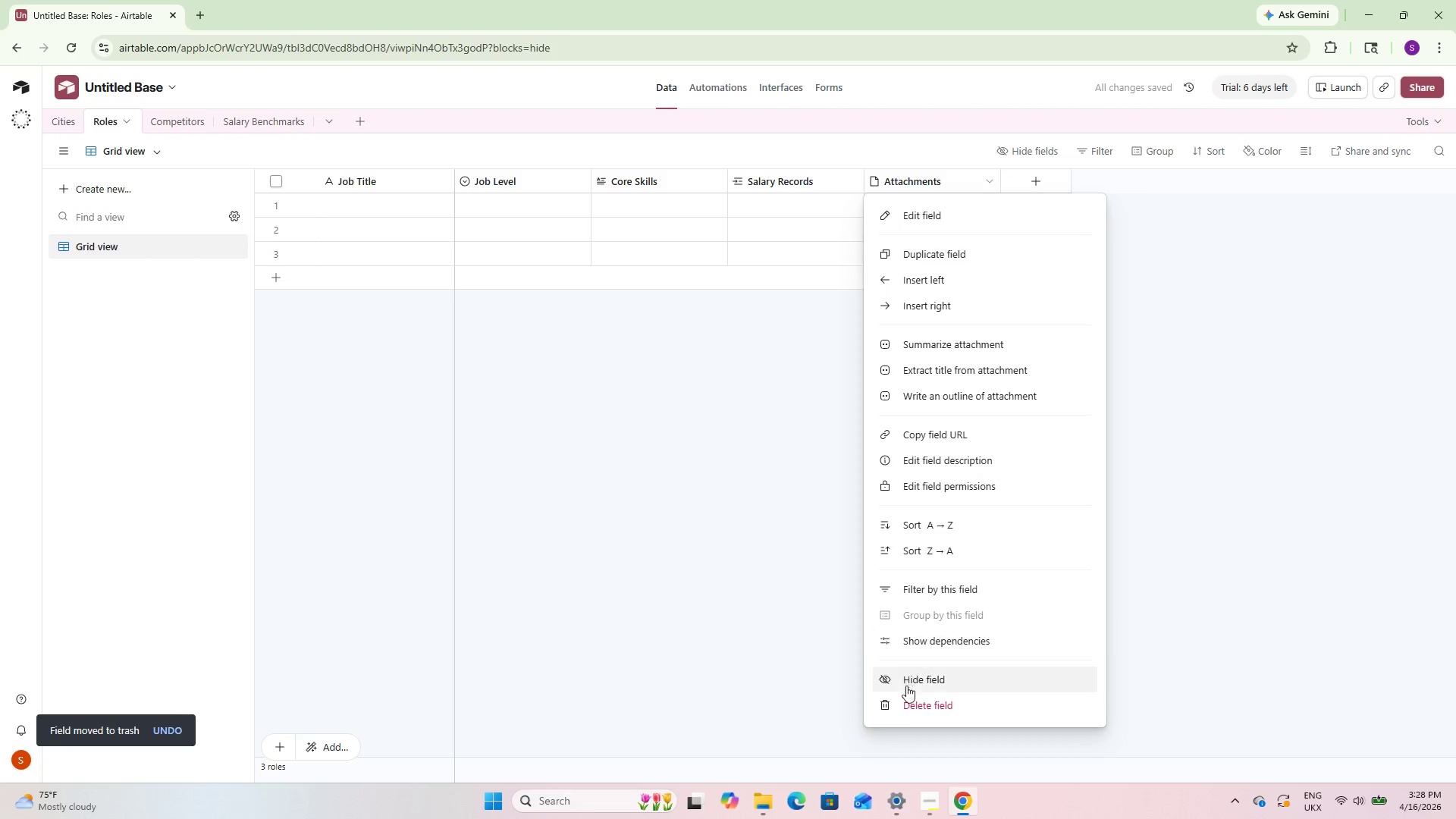 
left_click([906, 708])
 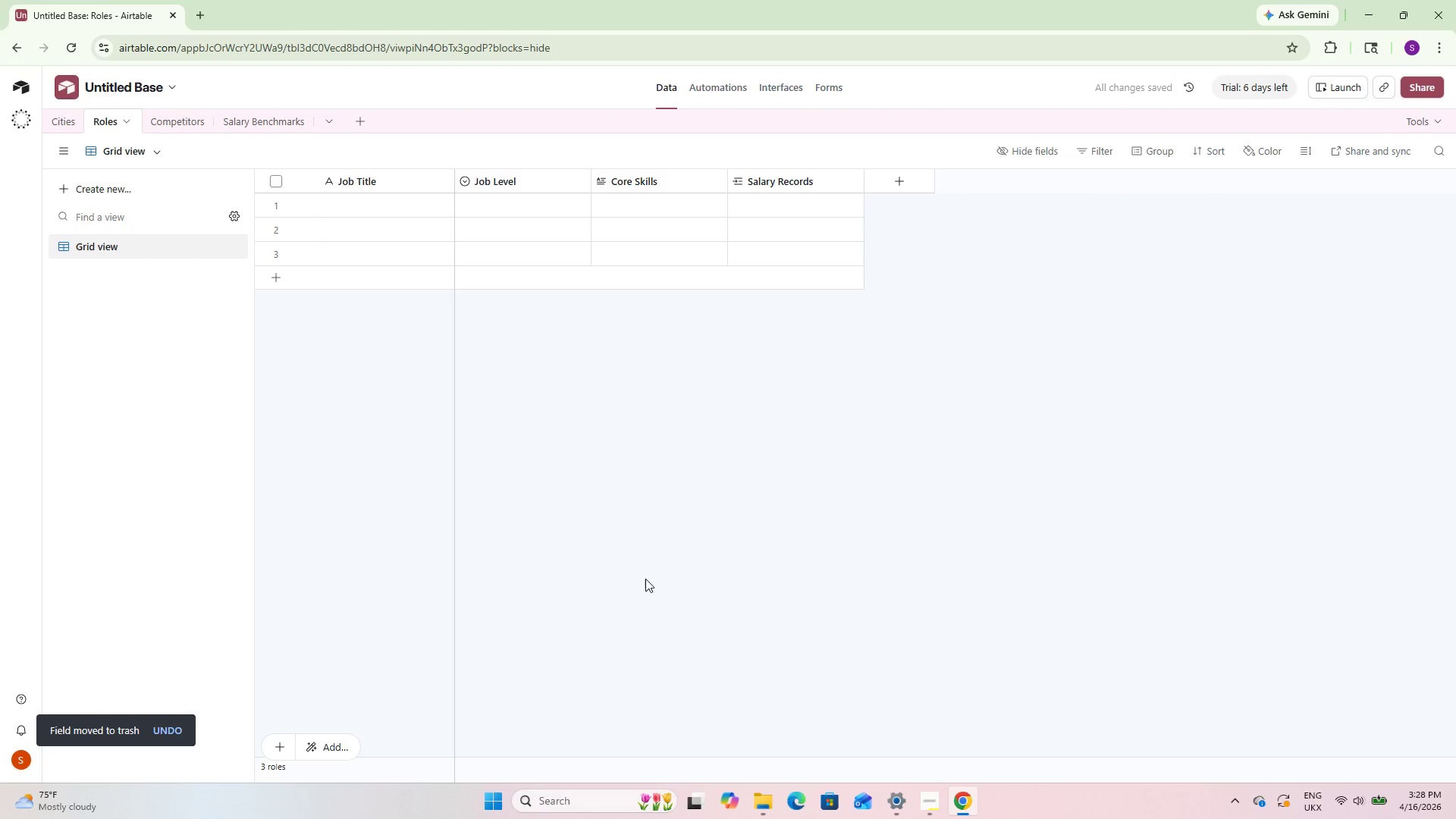 
left_click([189, 115])
 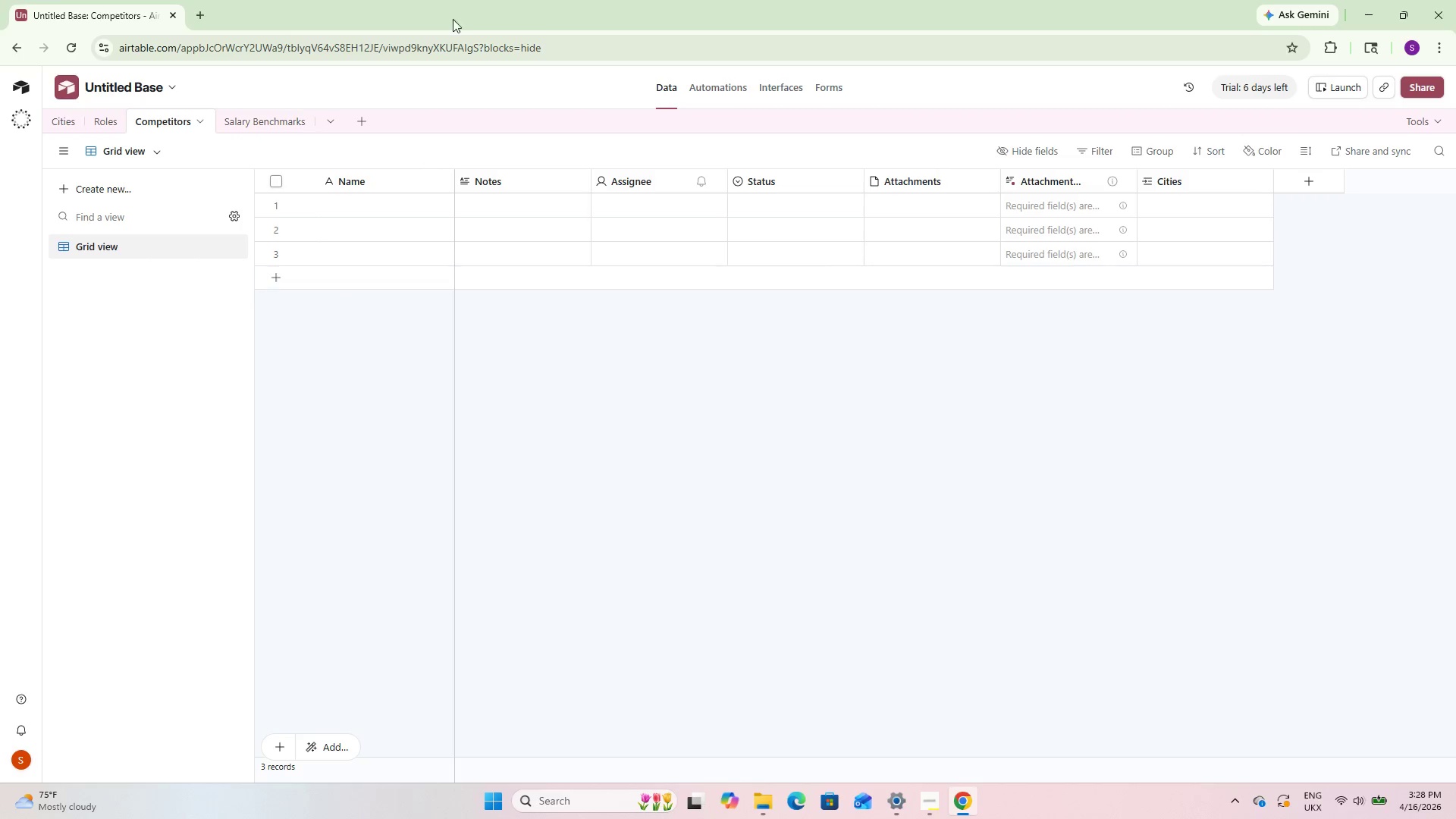 
double_click([408, 181])
 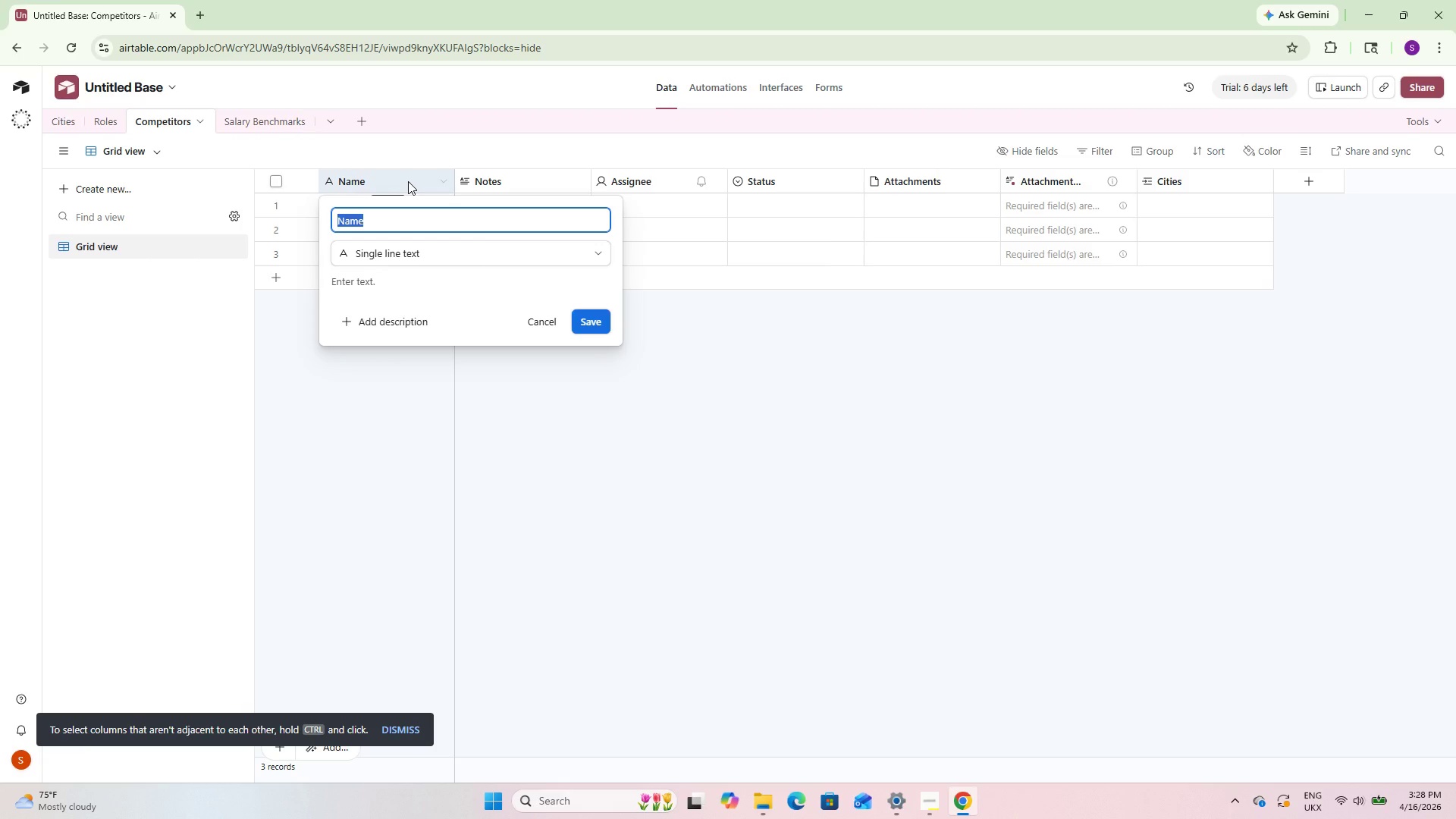 
key(Backspace)
type(Firm Name)
 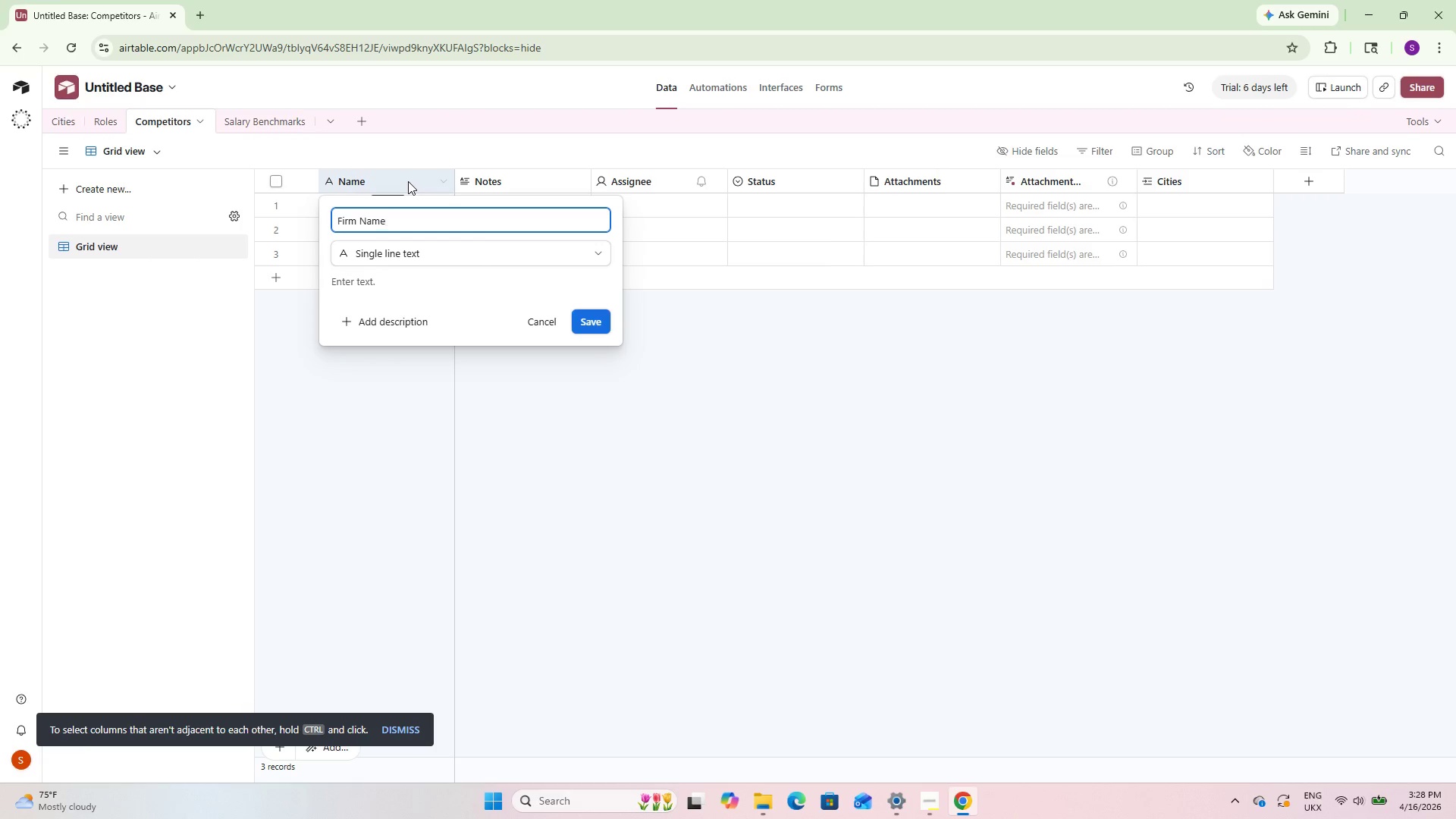 
left_click([436, 247])
 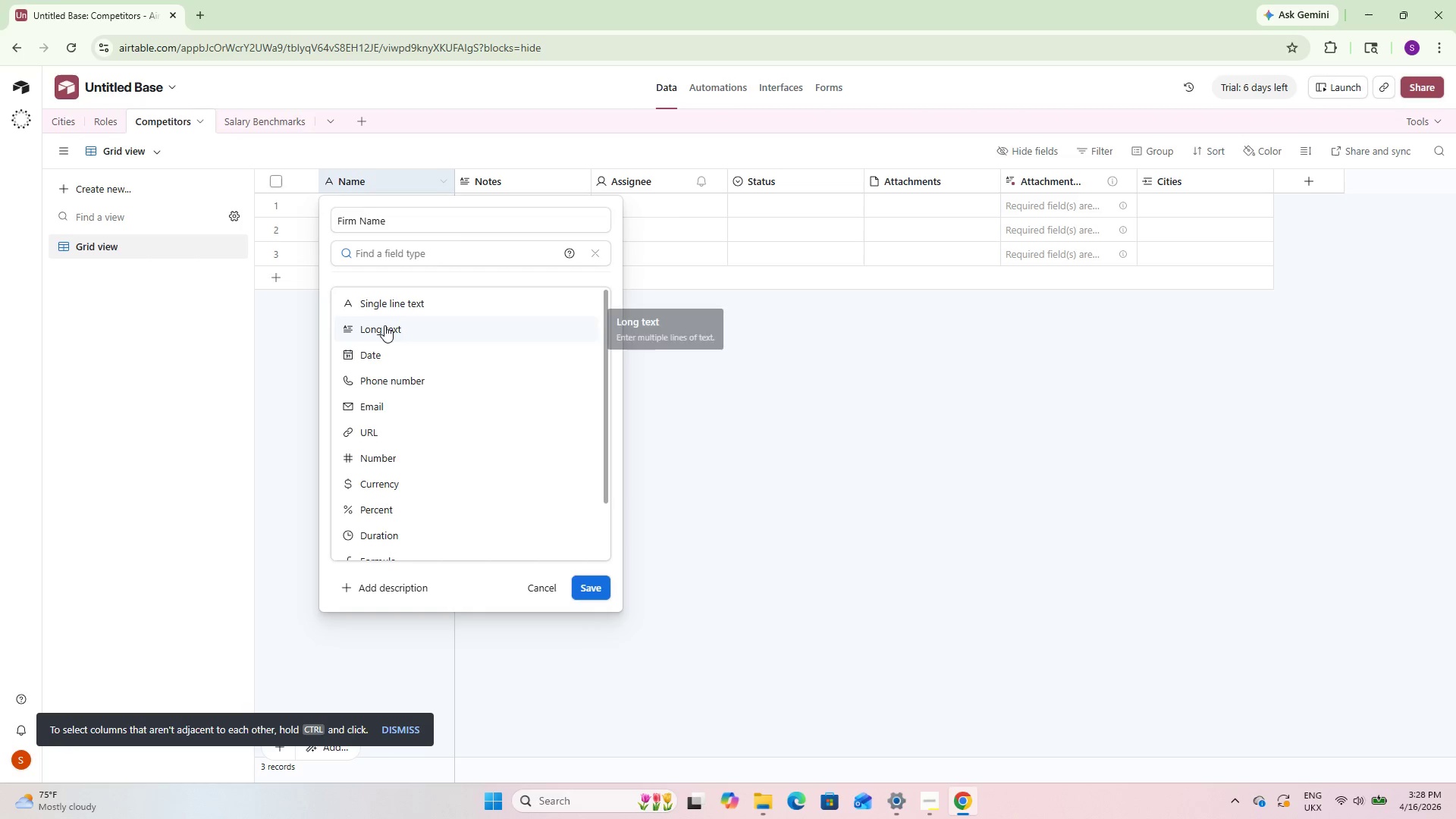 
left_click([393, 305])
 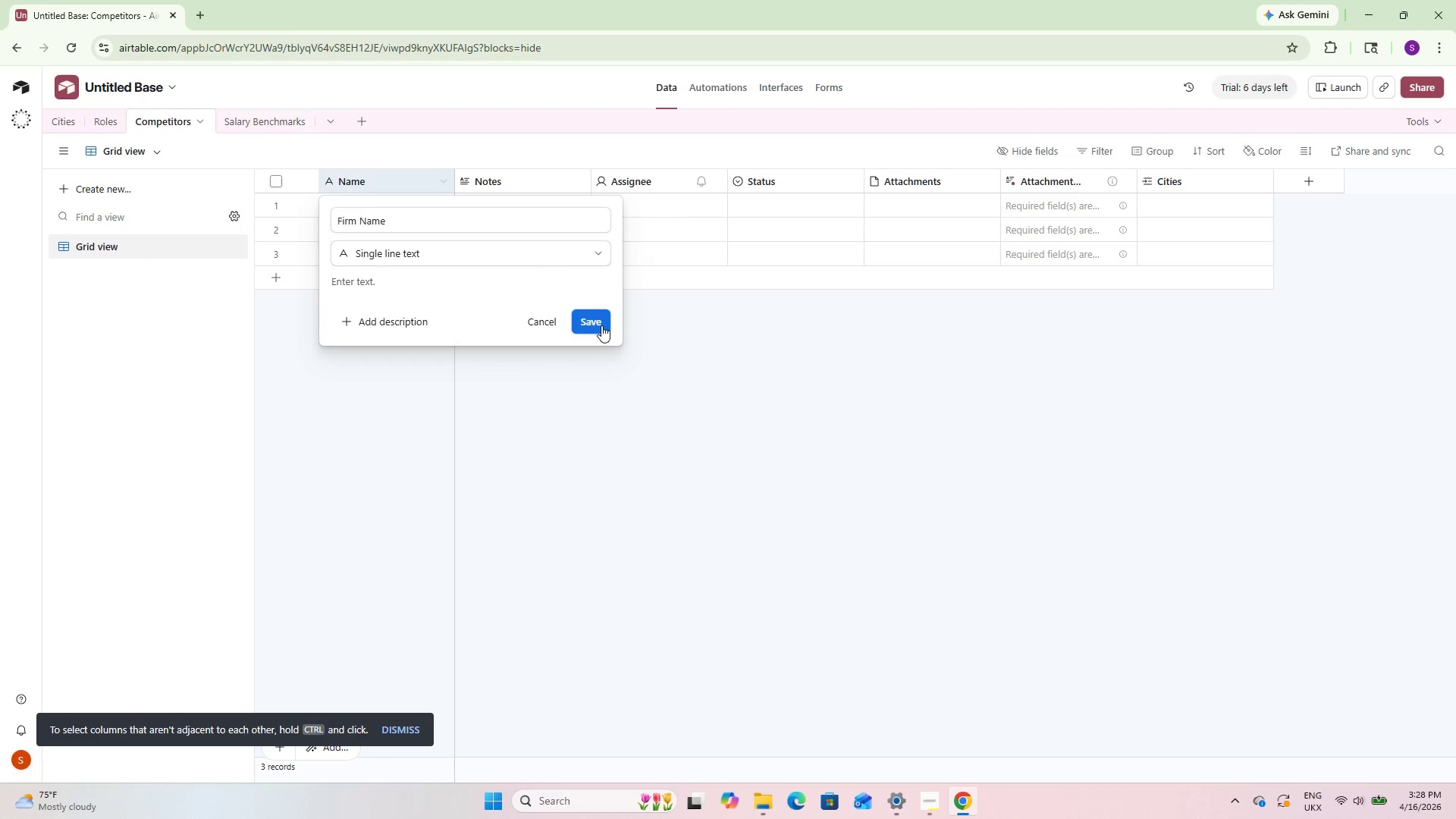 
left_click([596, 320])
 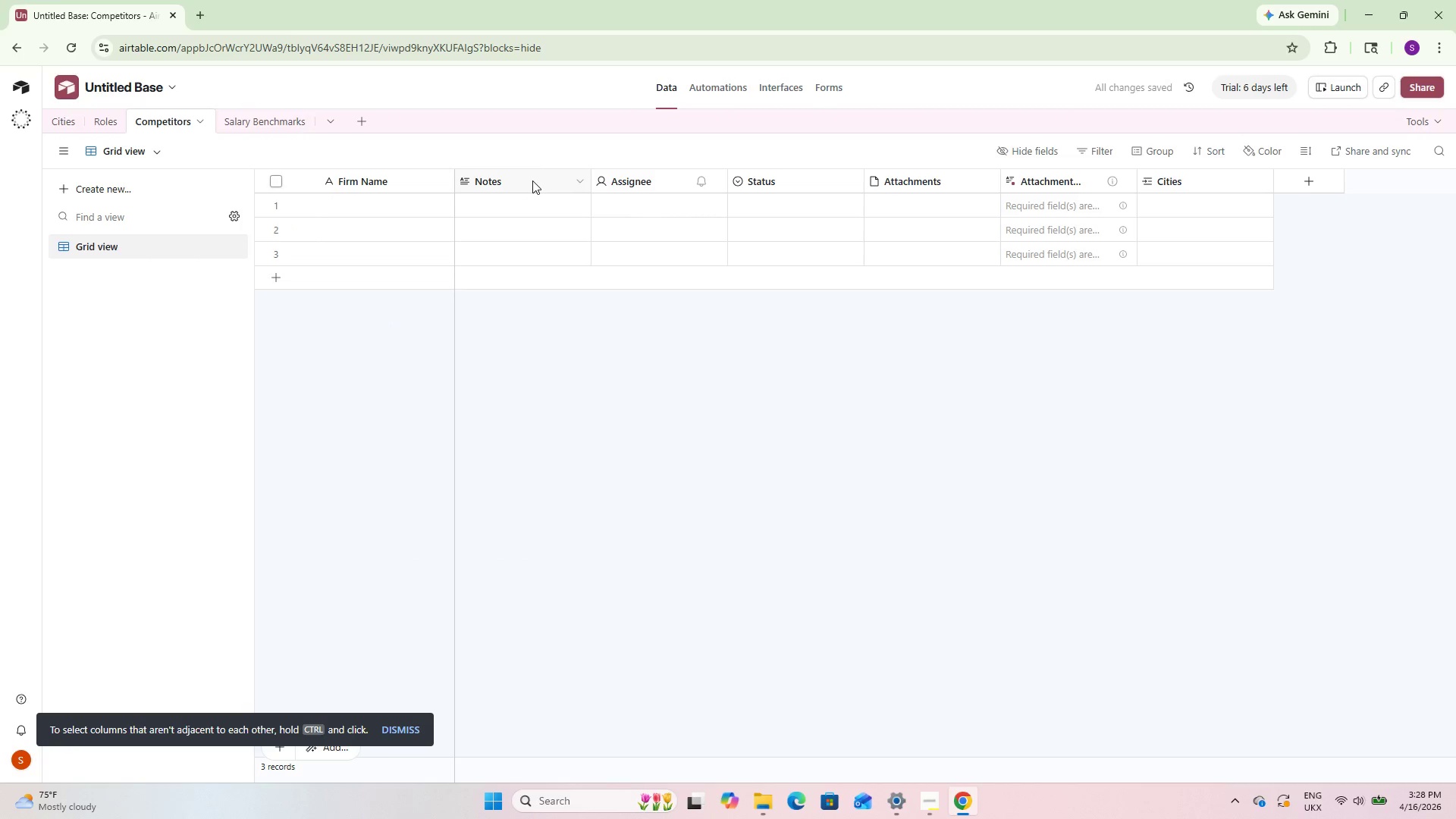 
double_click([533, 180])
 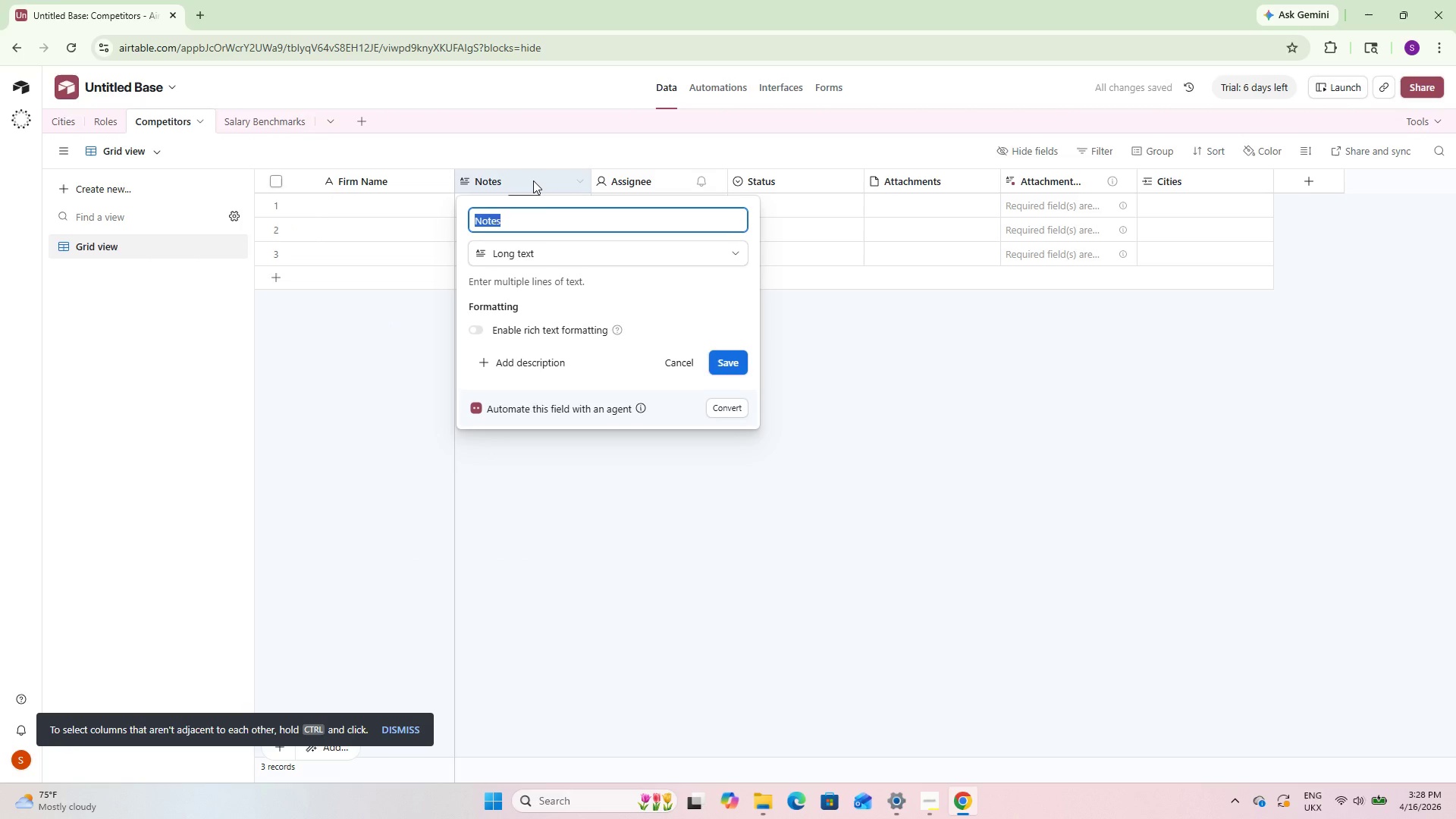 
key(Backspace)
type(City)
 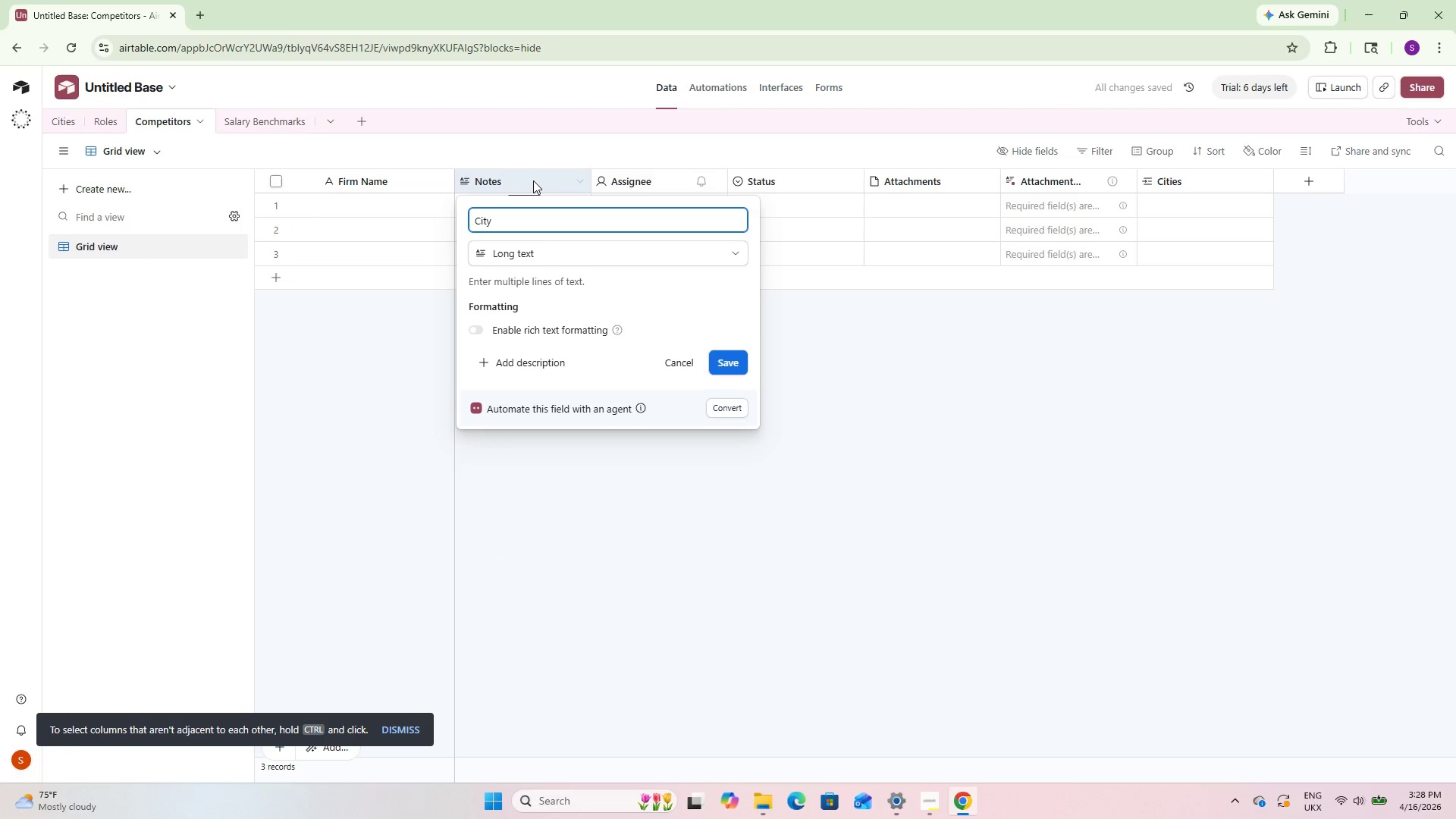 
wait(5.48)
 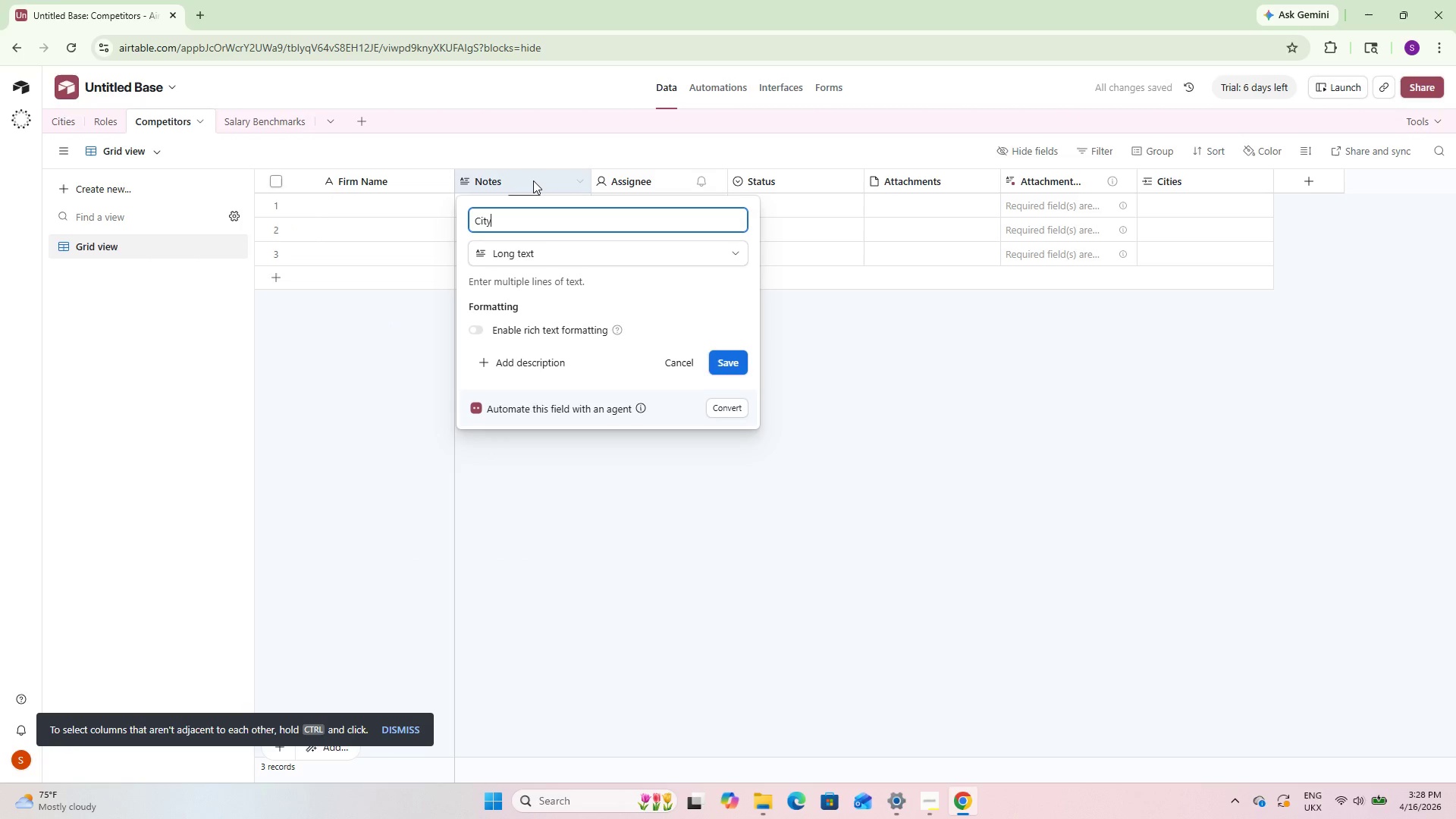 
left_click([565, 305])
 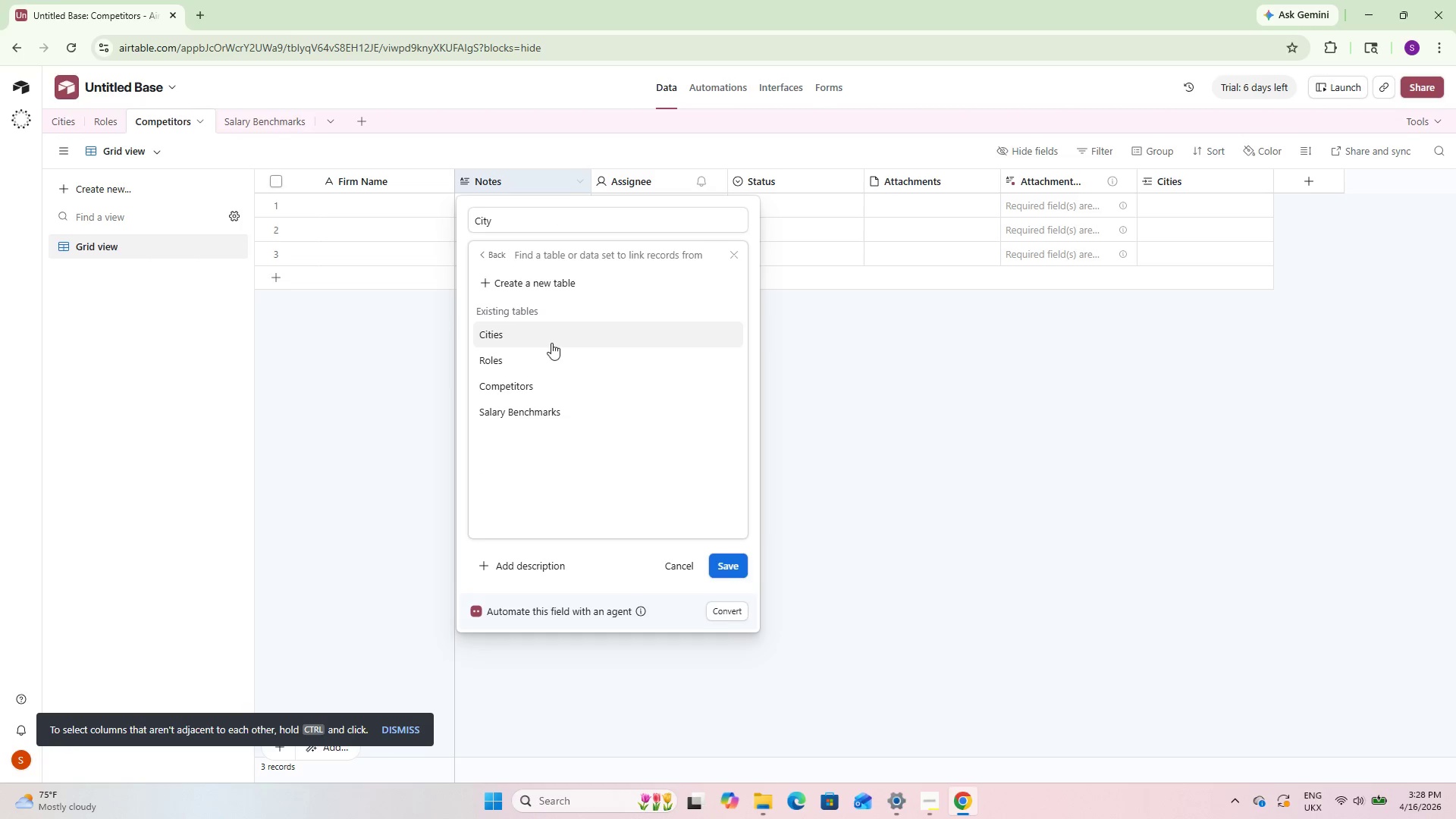 
left_click([541, 322])
 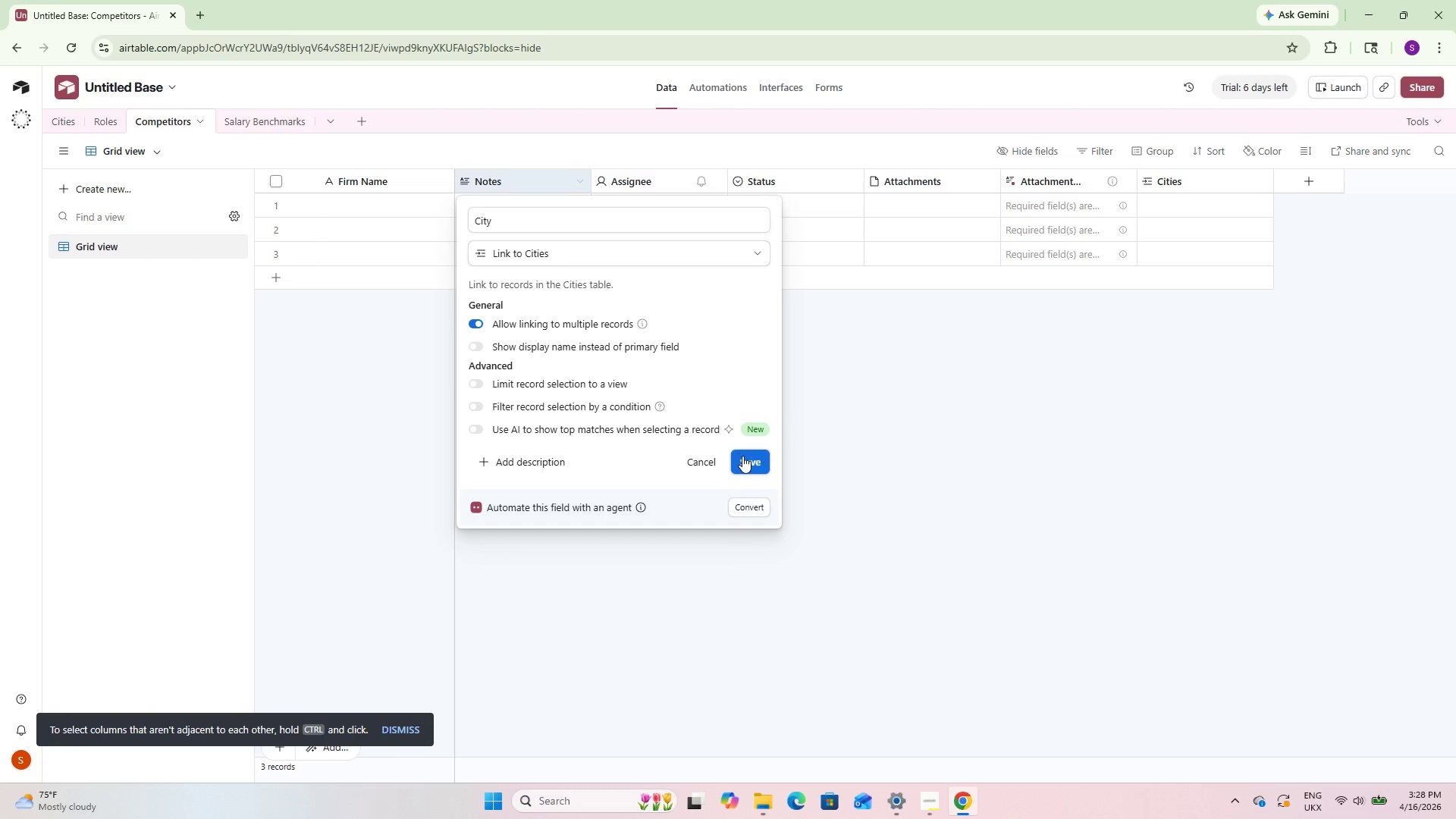 
left_click([749, 456])
 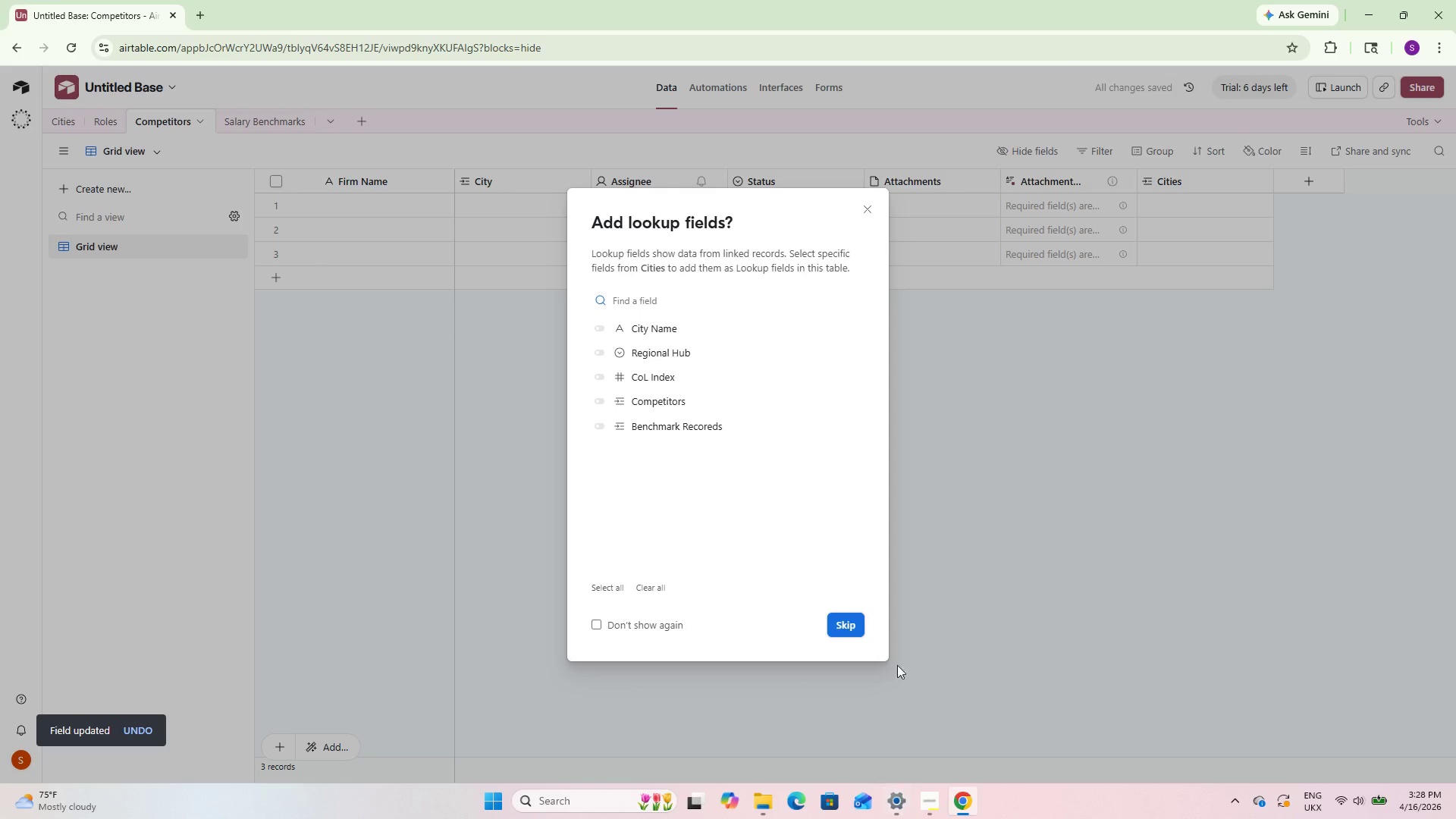 
left_click([854, 626])
 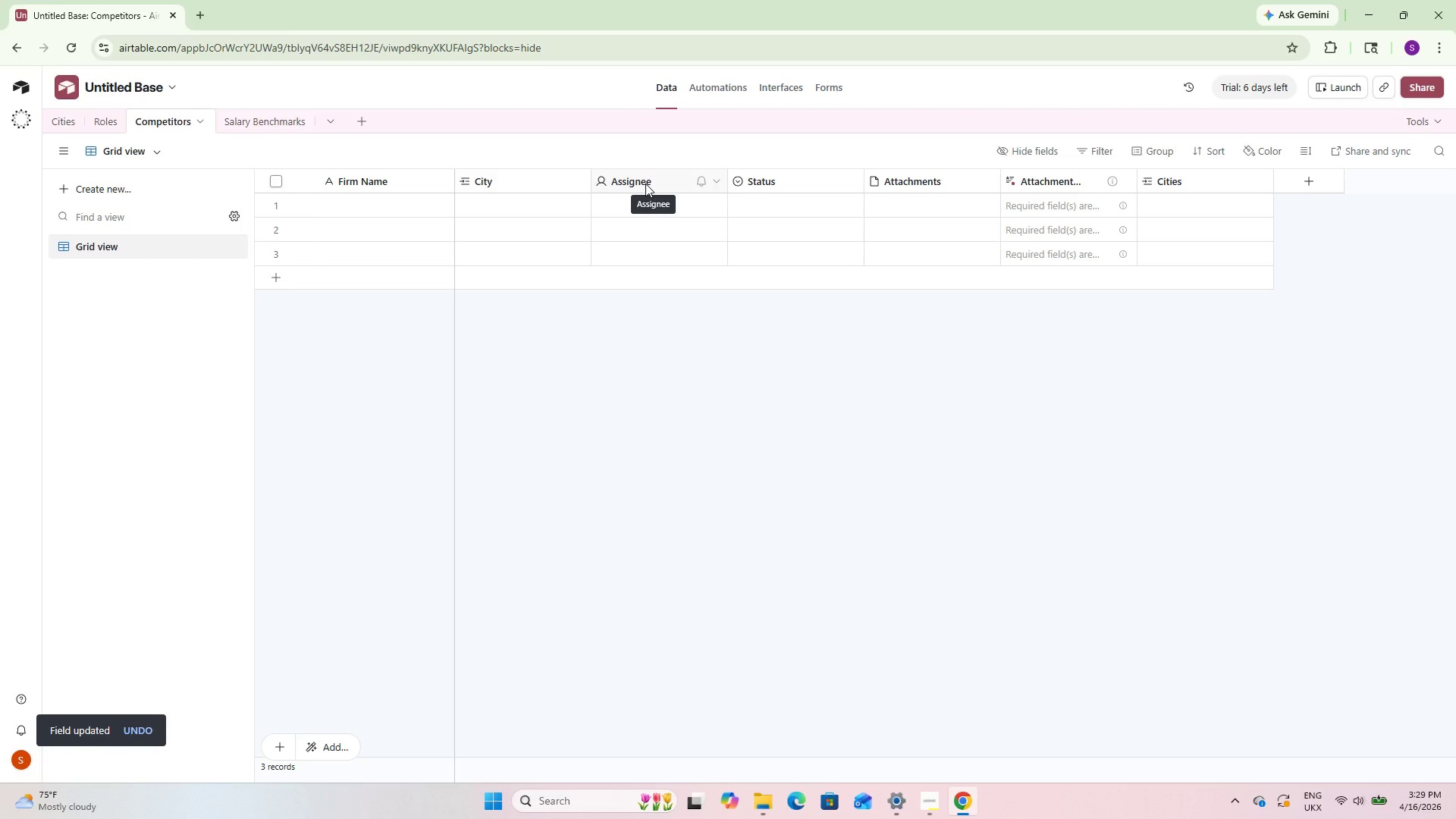 
wait(7.41)
 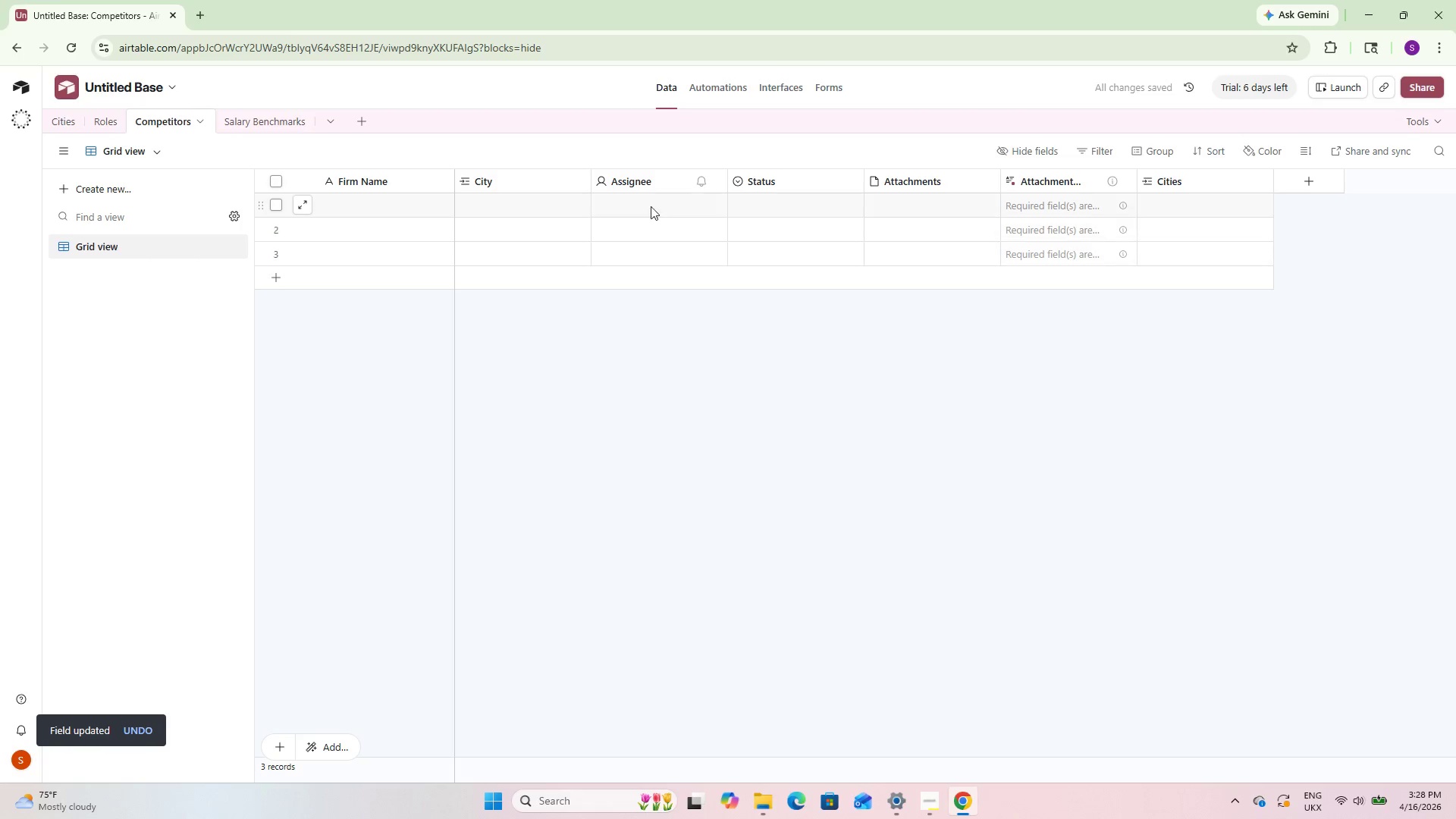 
double_click([645, 184])
 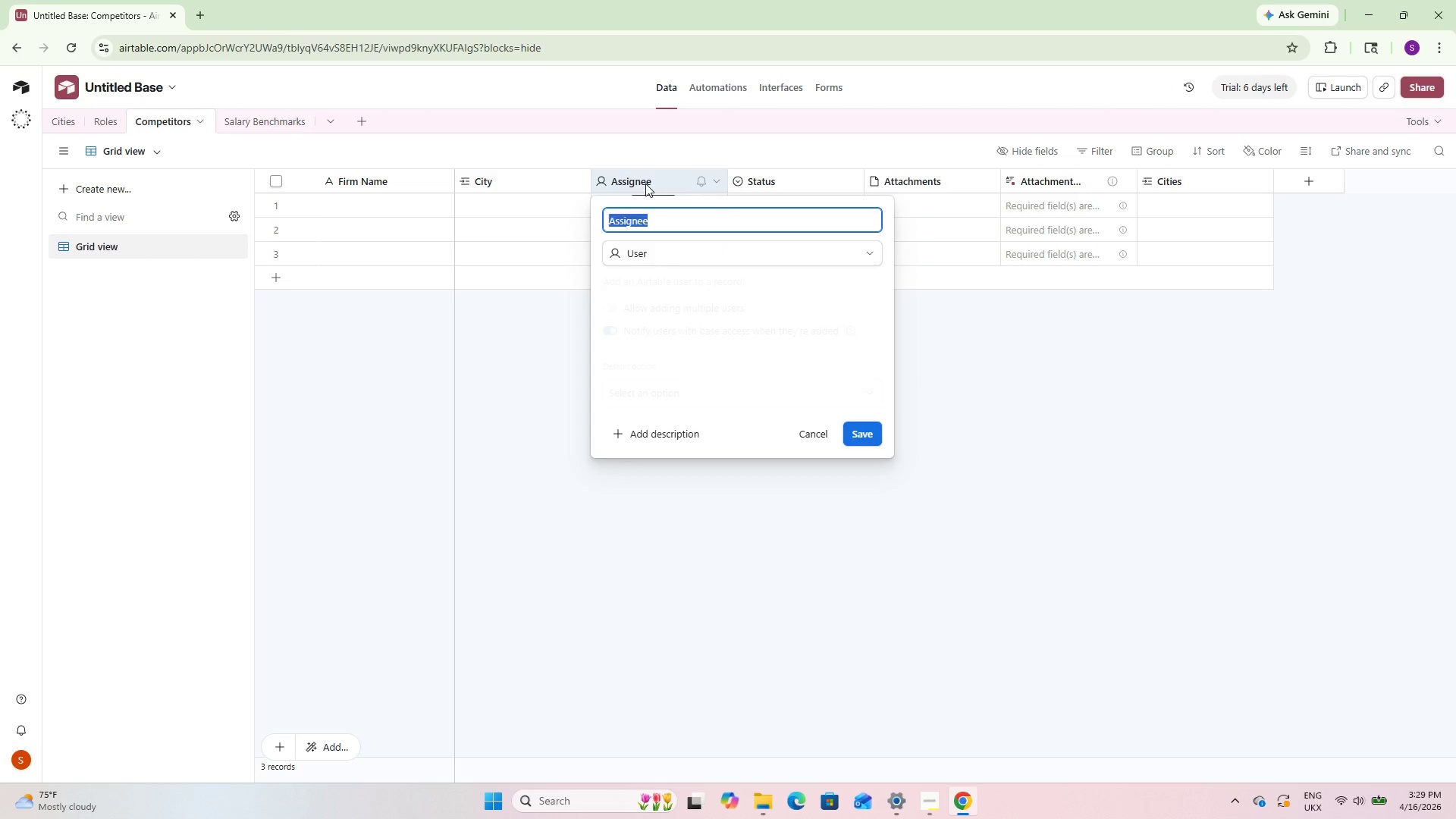 
triple_click([645, 184])
 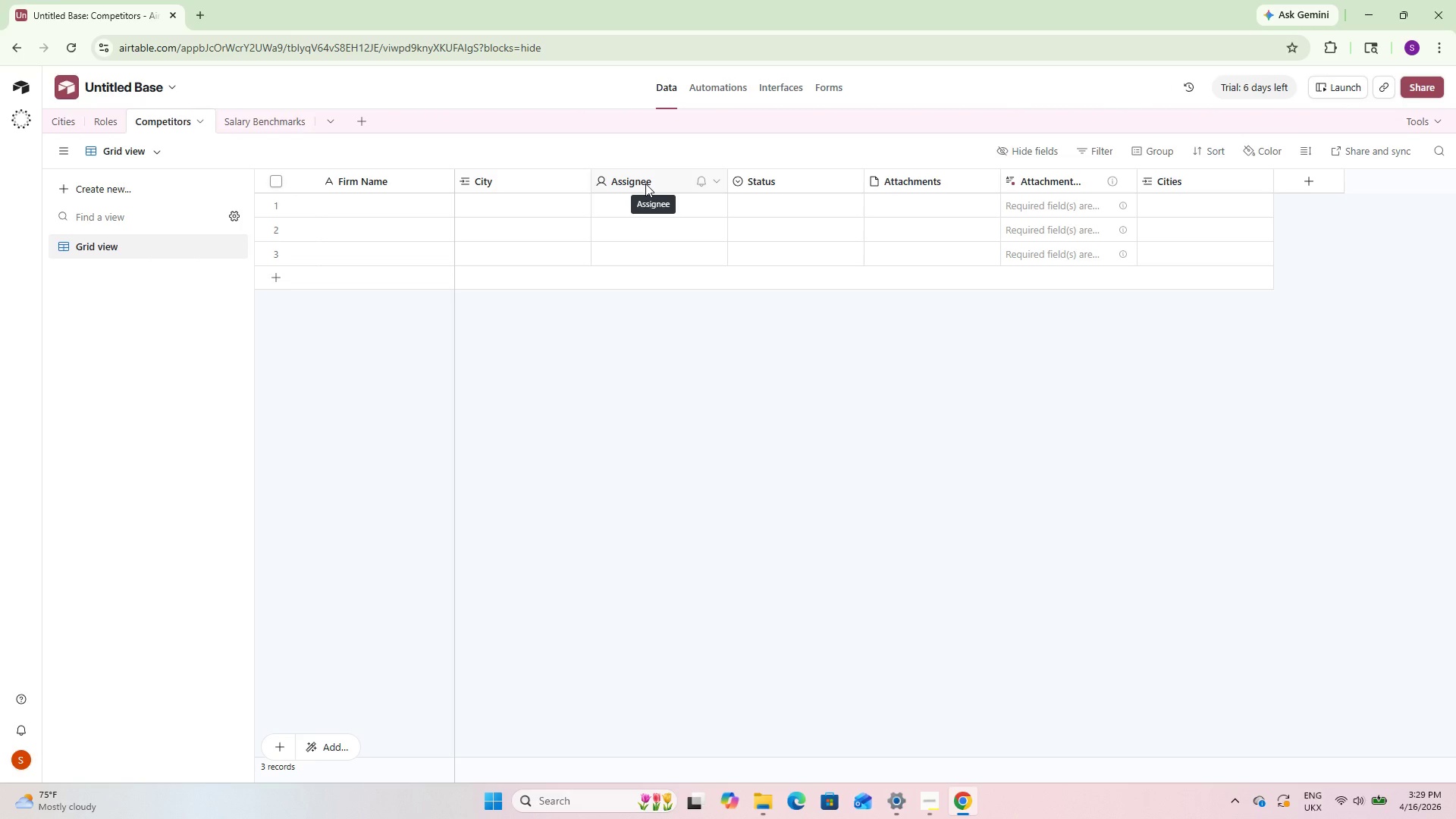 
double_click([645, 184])
 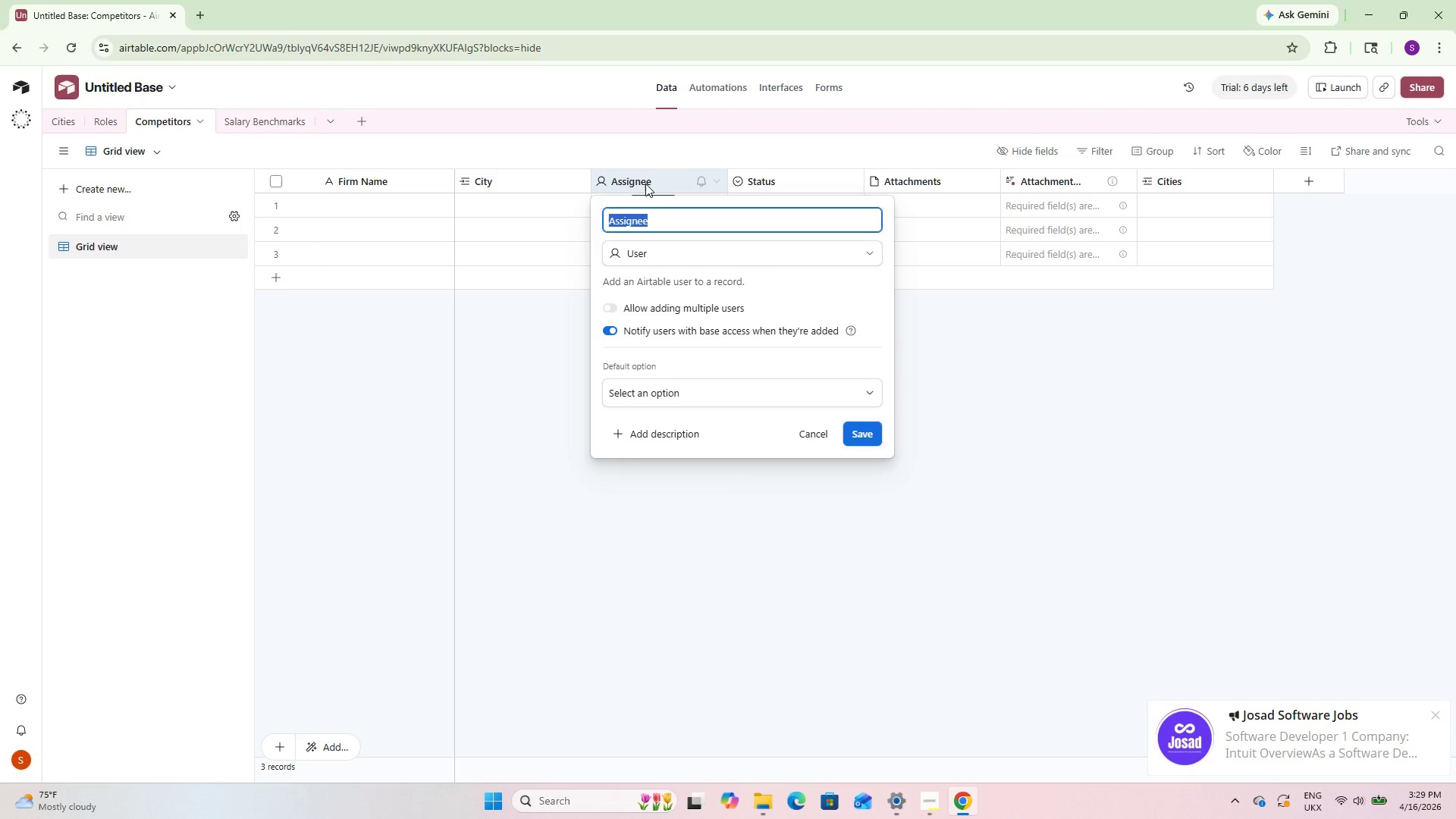 
key(Backspace)
type(Firm Size)
 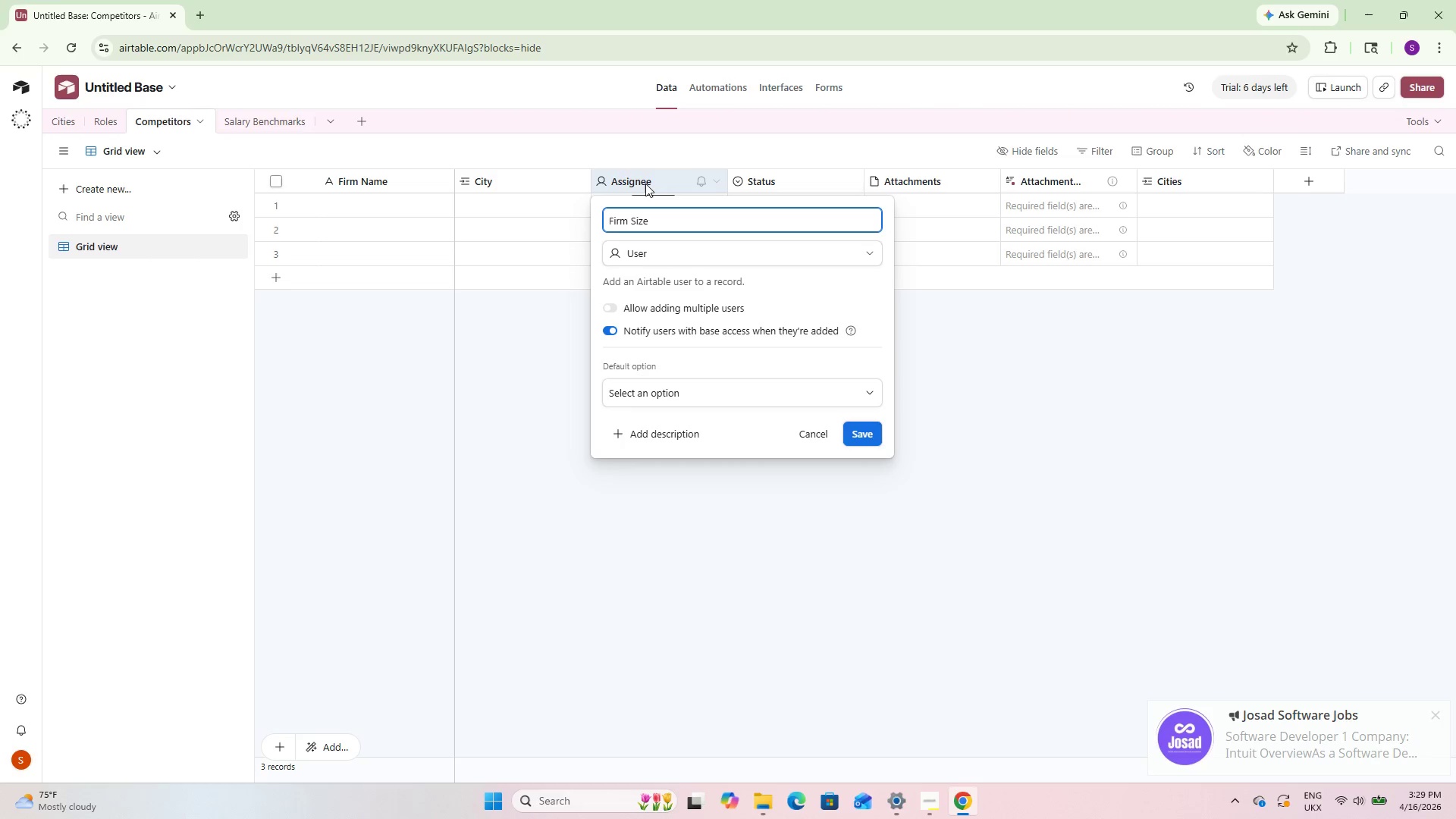 
left_click([688, 257])
 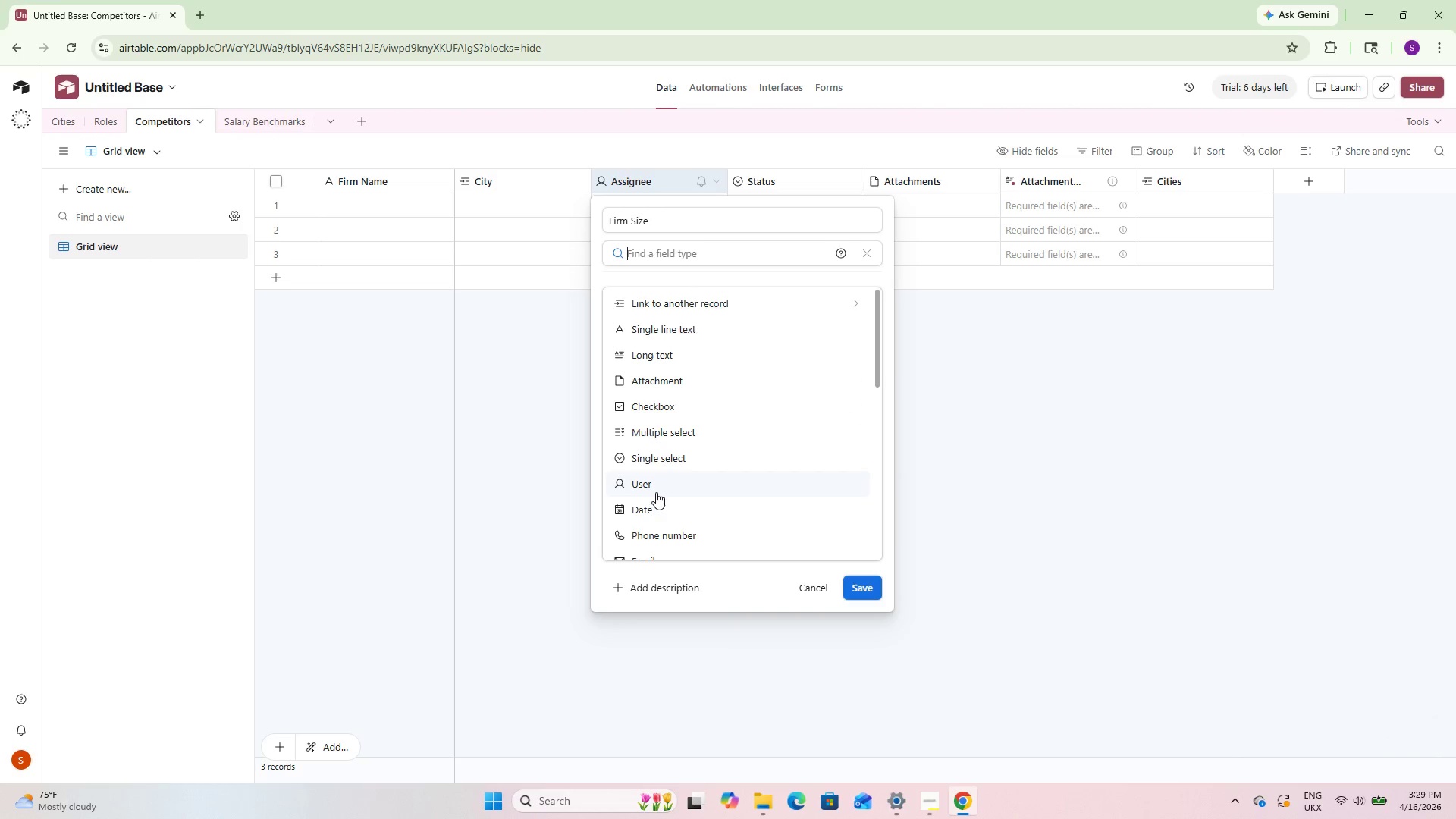 
left_click([656, 462])
 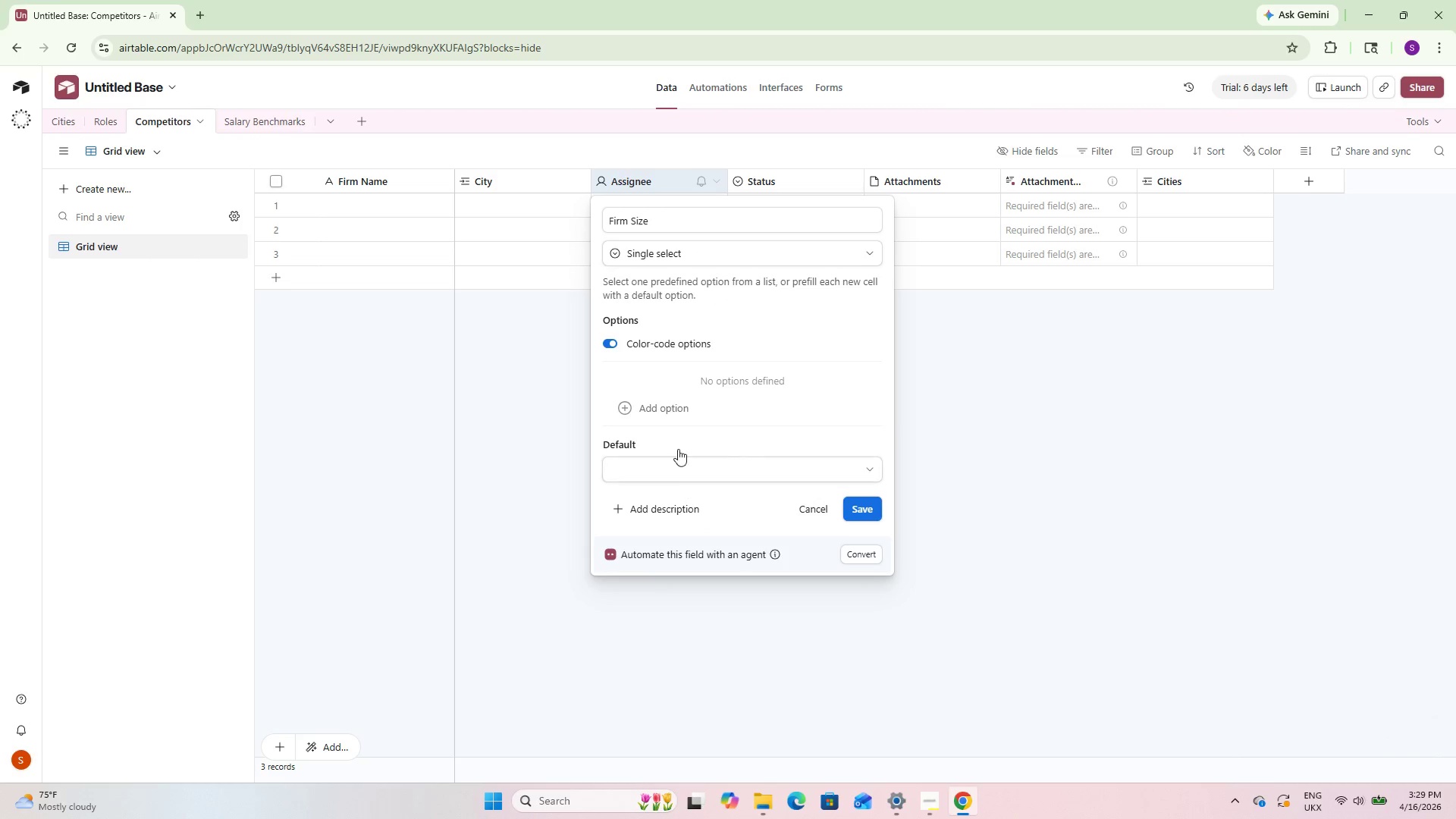 
left_click([671, 402])
 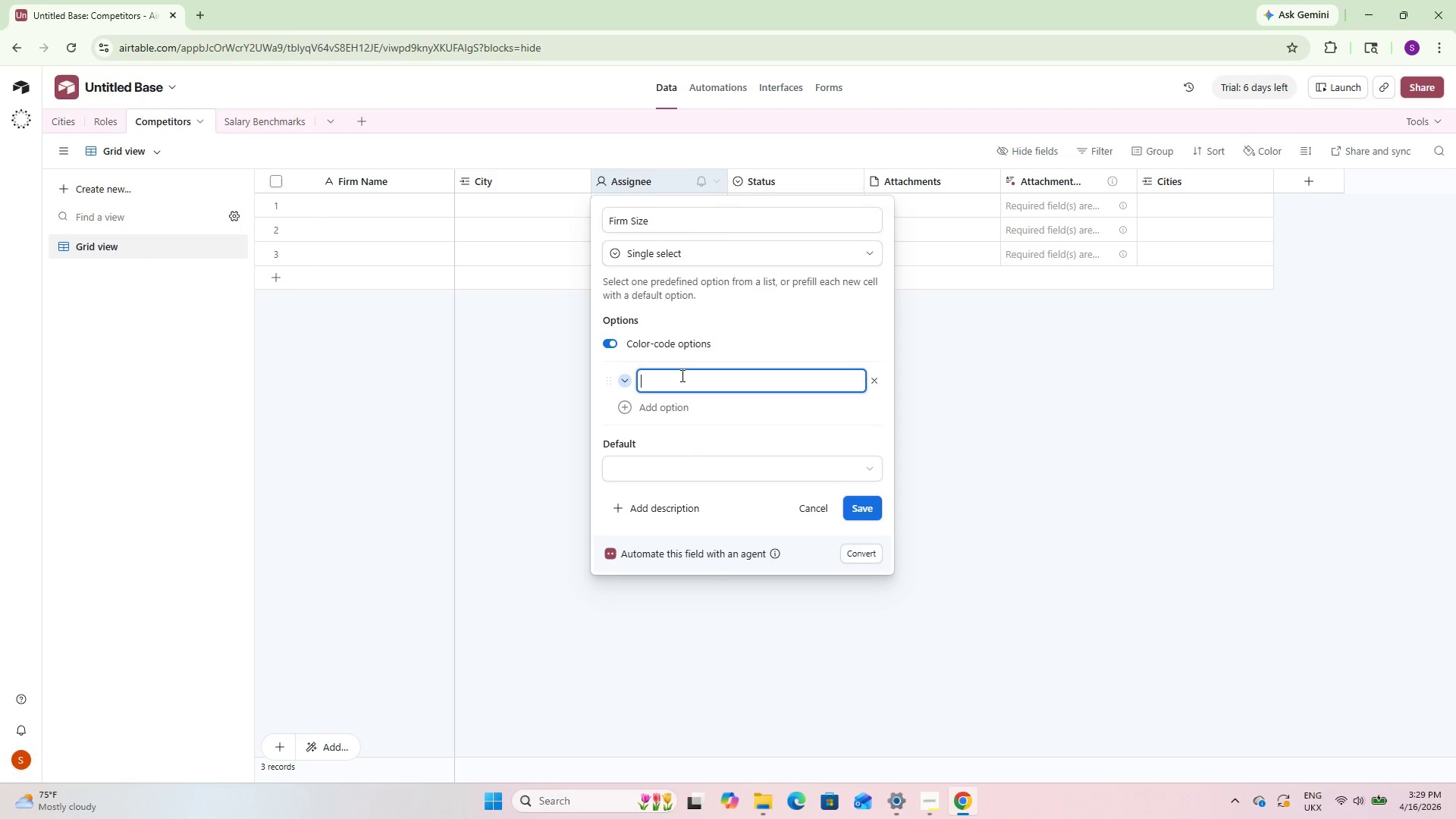 
type(Boutique)
 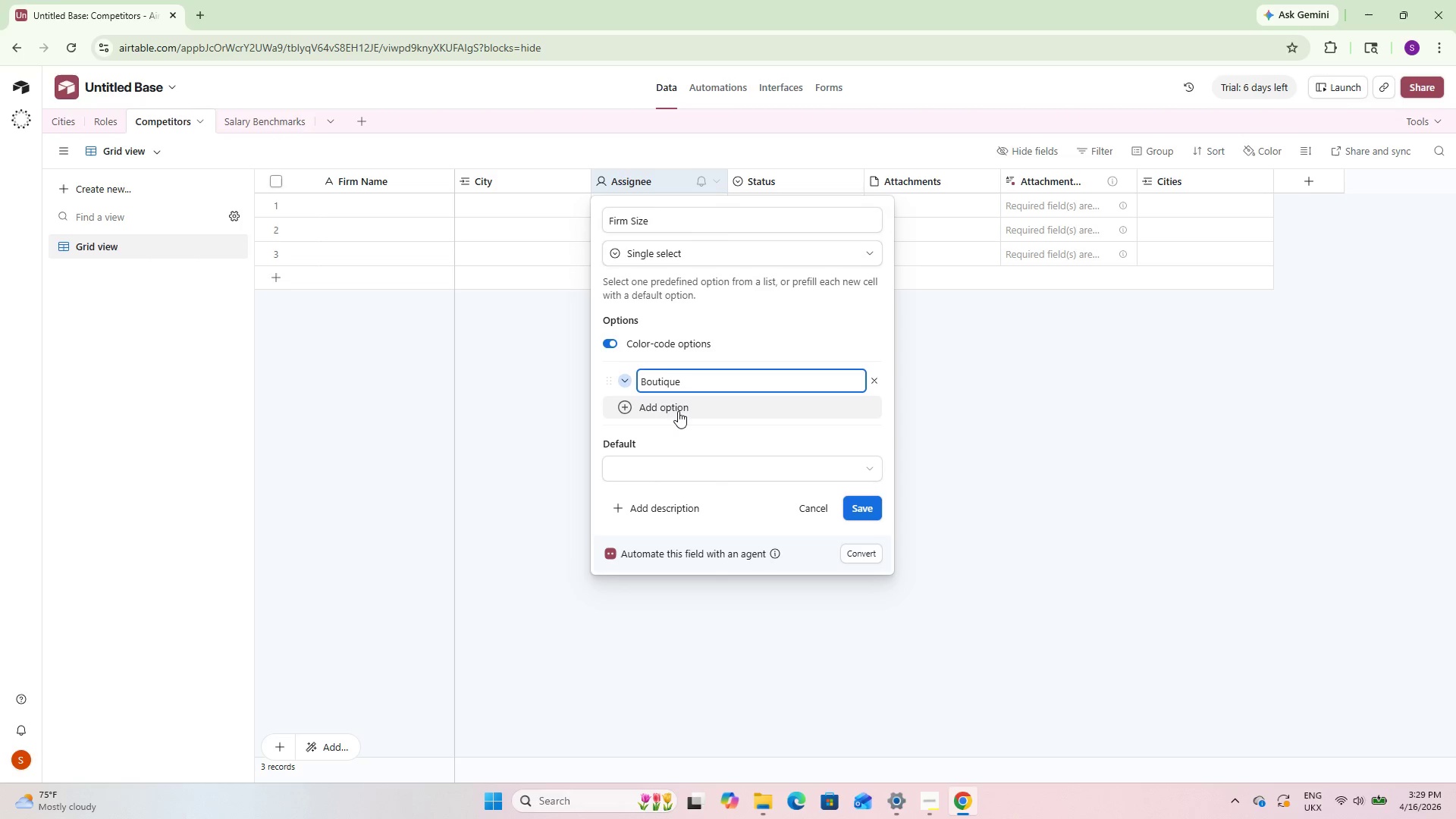 
left_click([677, 406])
 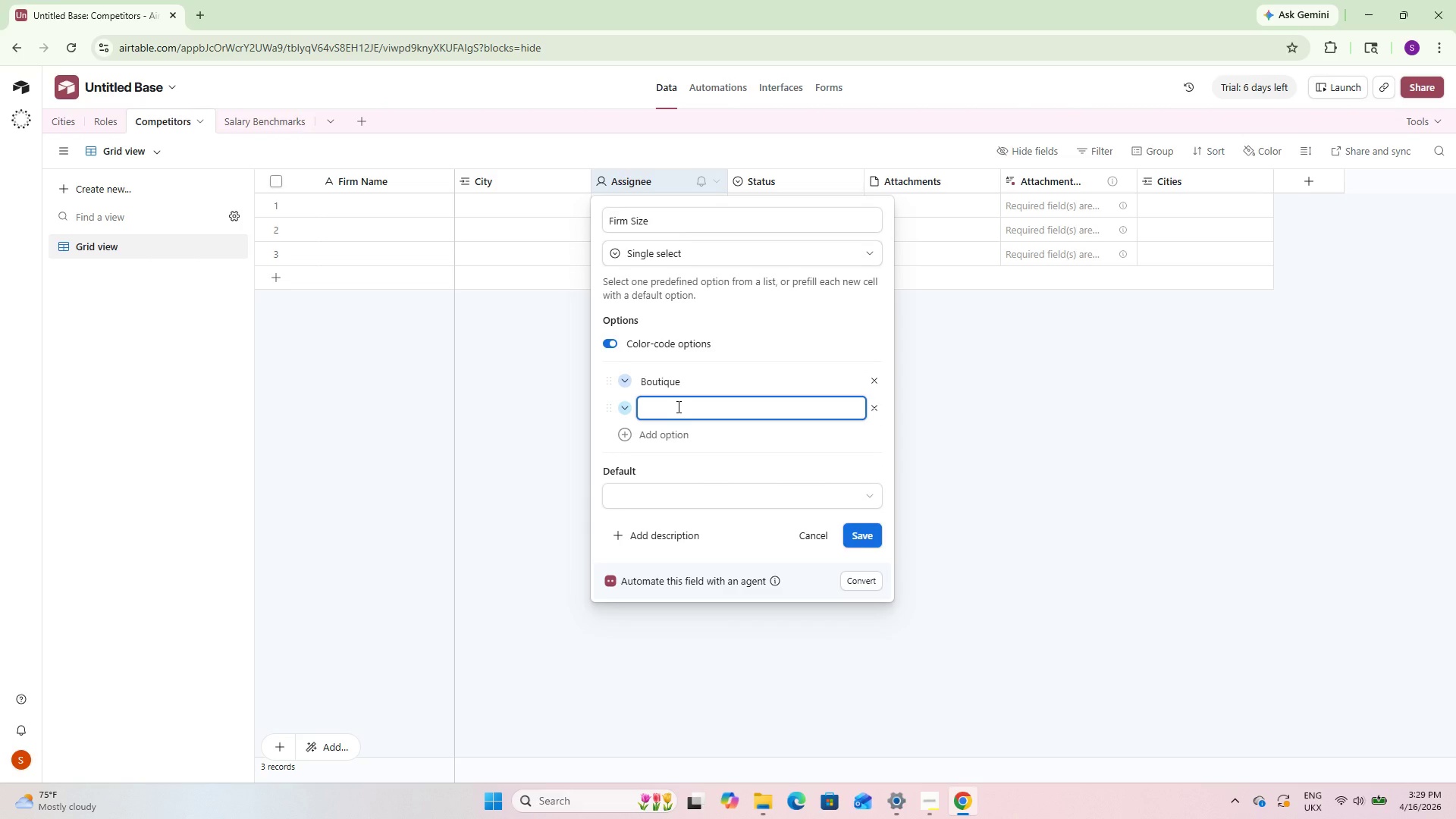 
type(Mid-Market)
 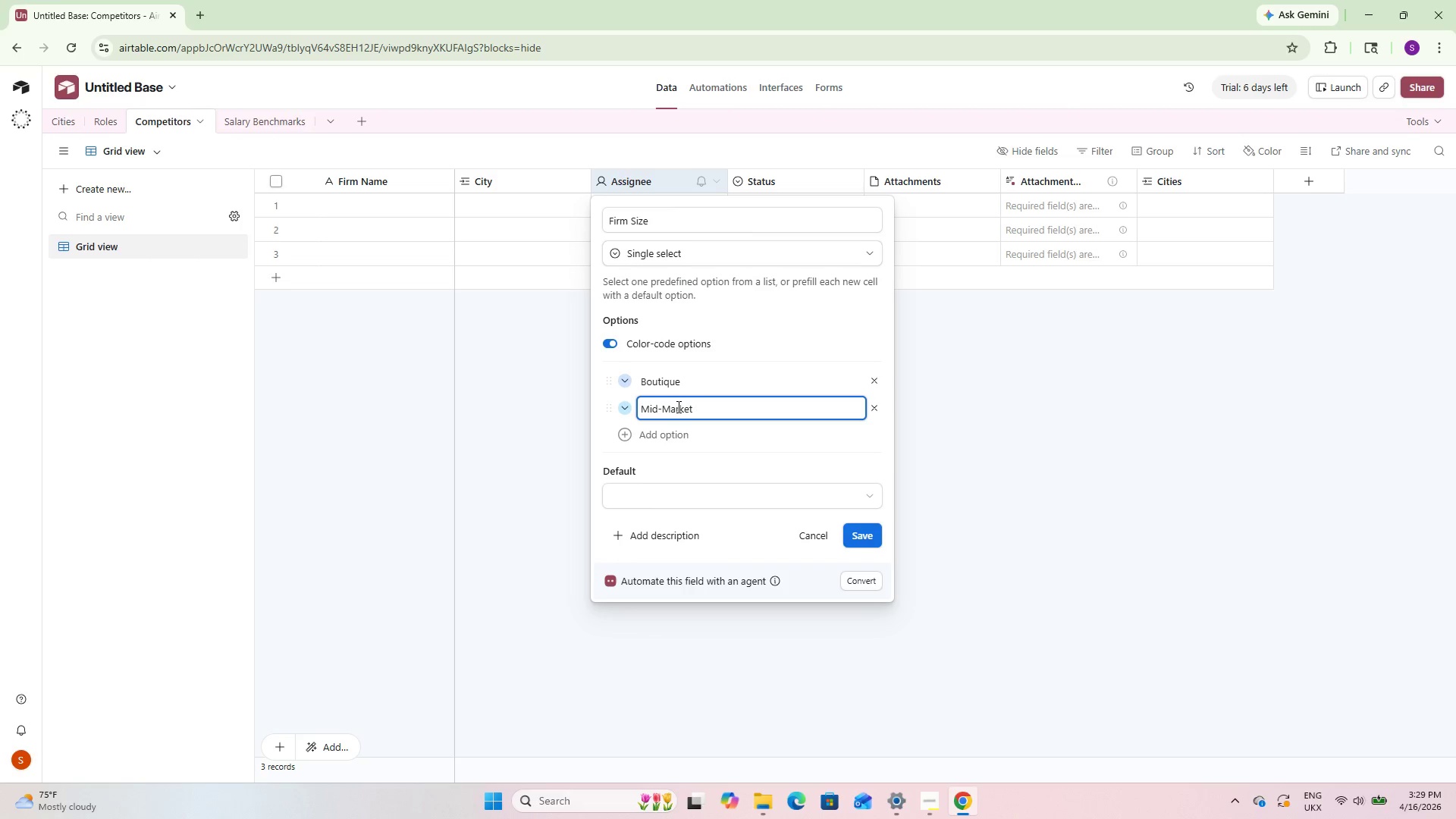 
key(Enter)
 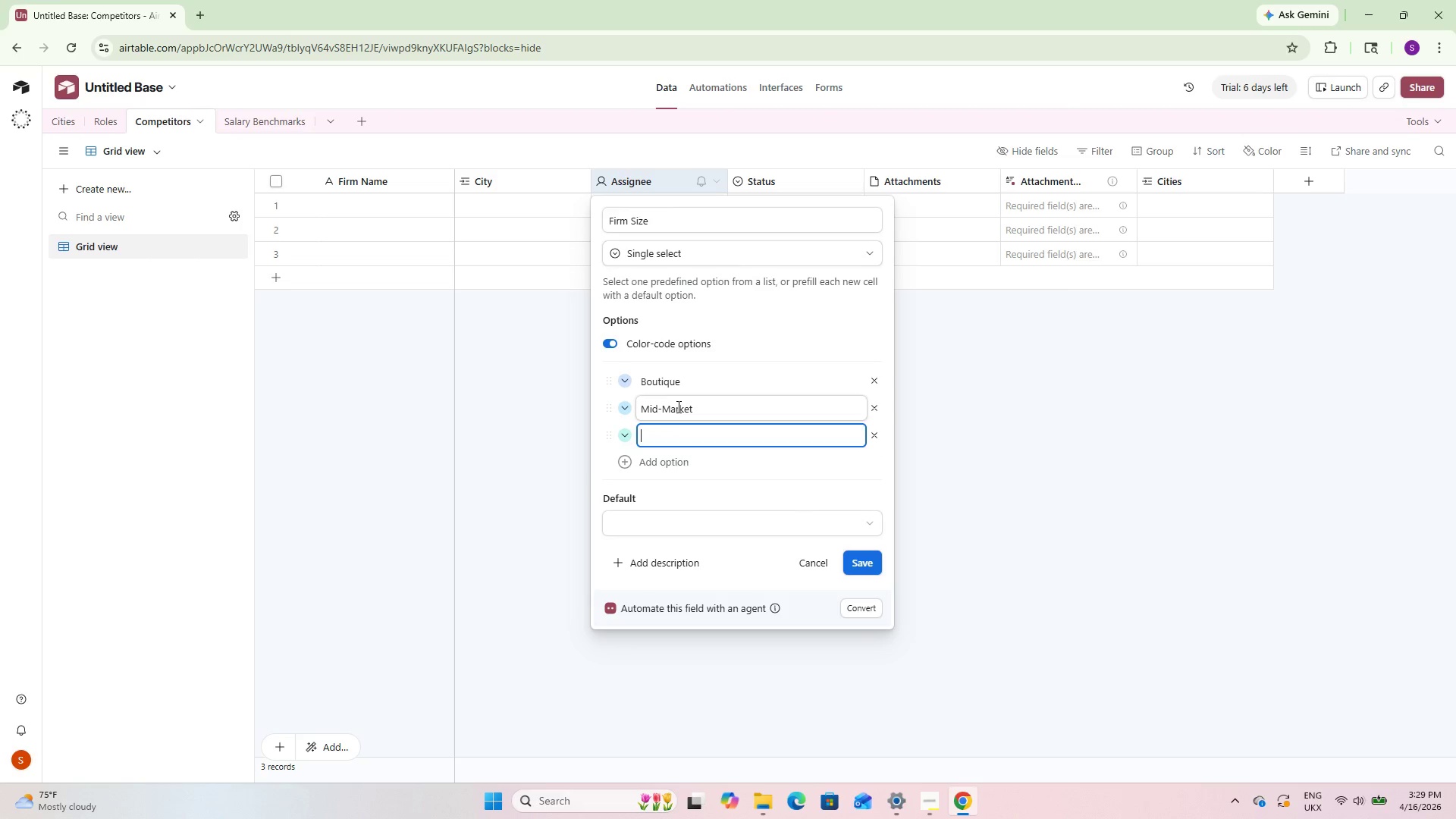 
type(Natop)
key(Backspace)
key(Backspace)
type(ional)
 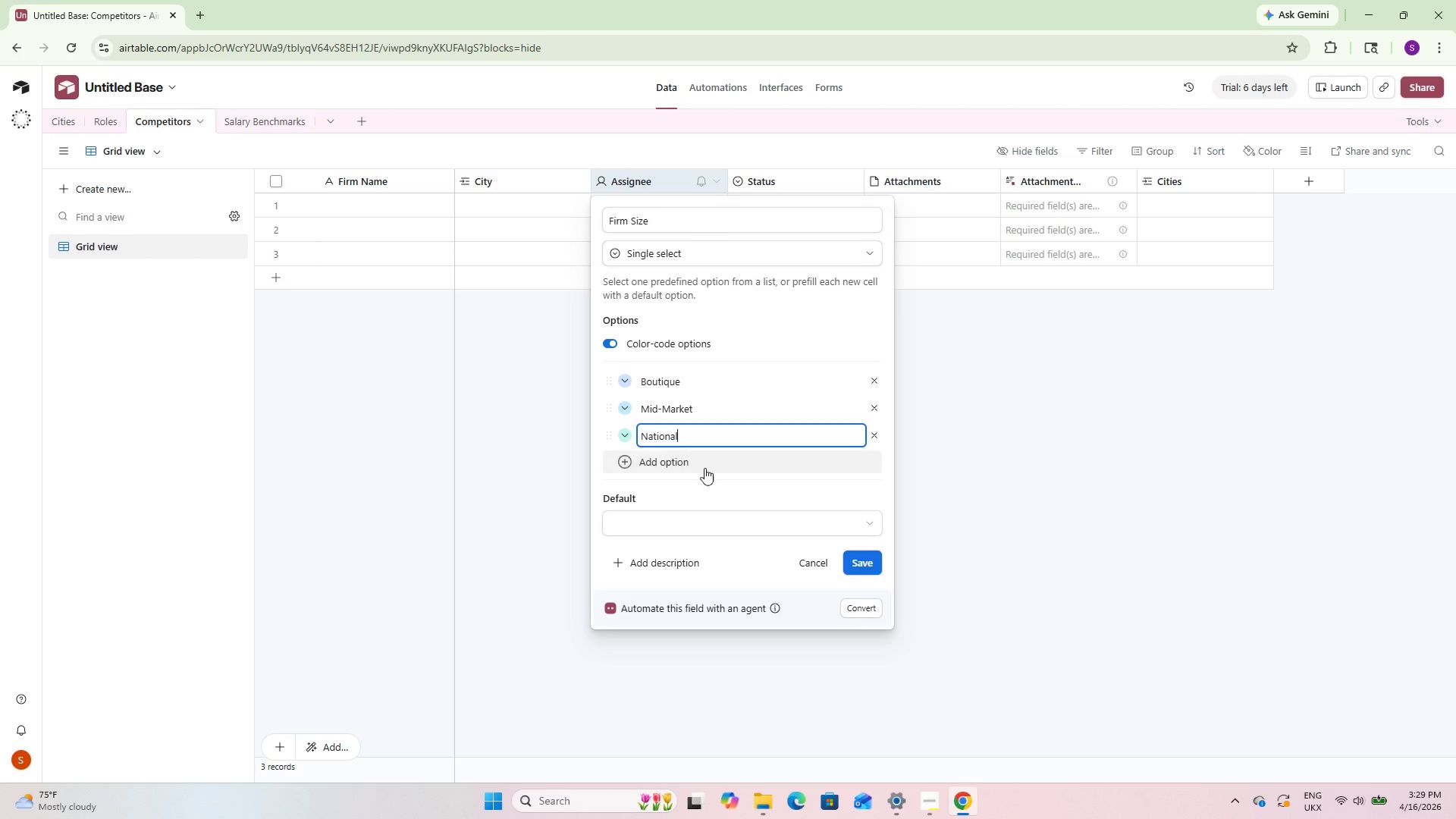 
wait(5.99)
 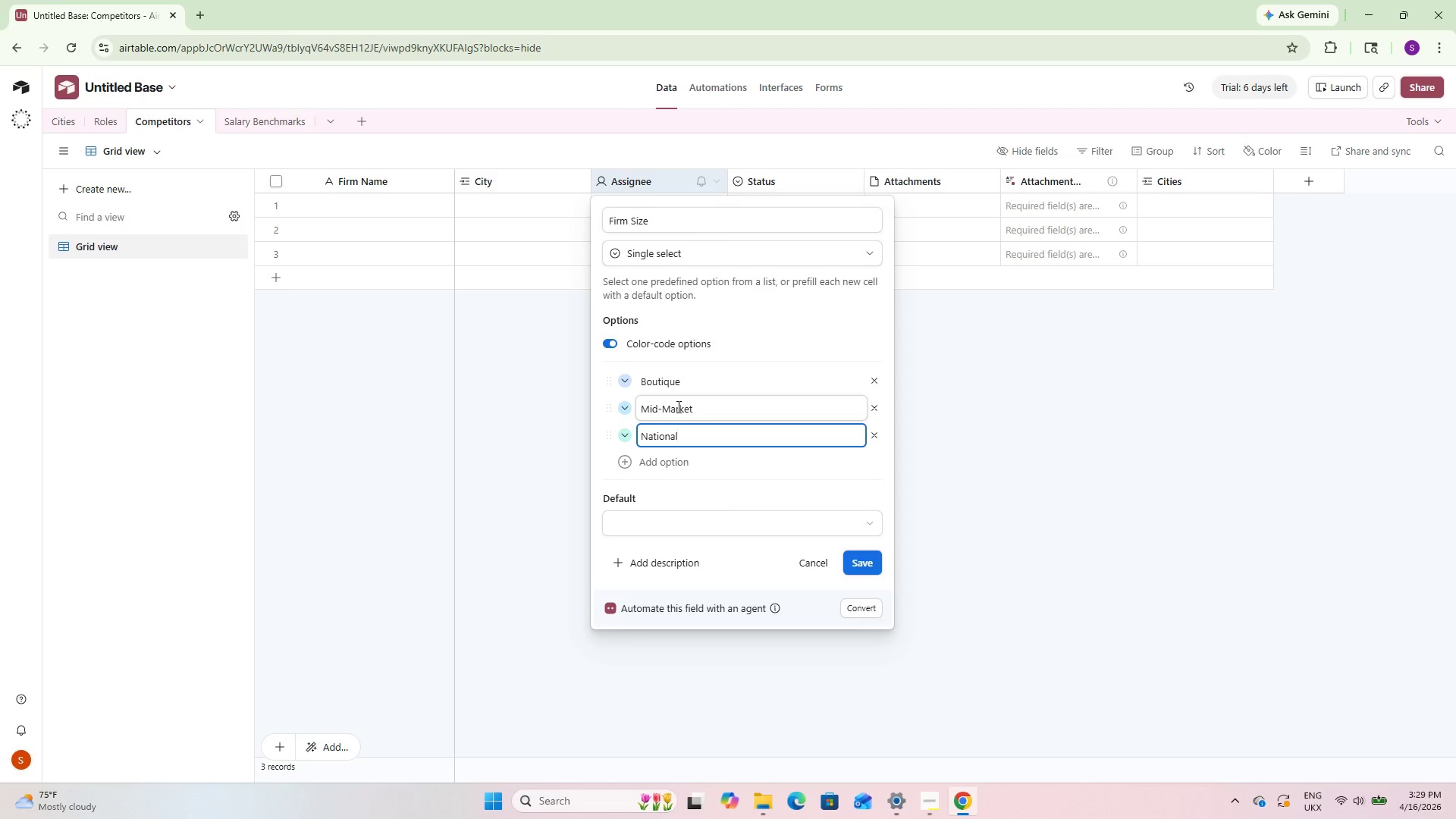 
left_click([858, 558])
 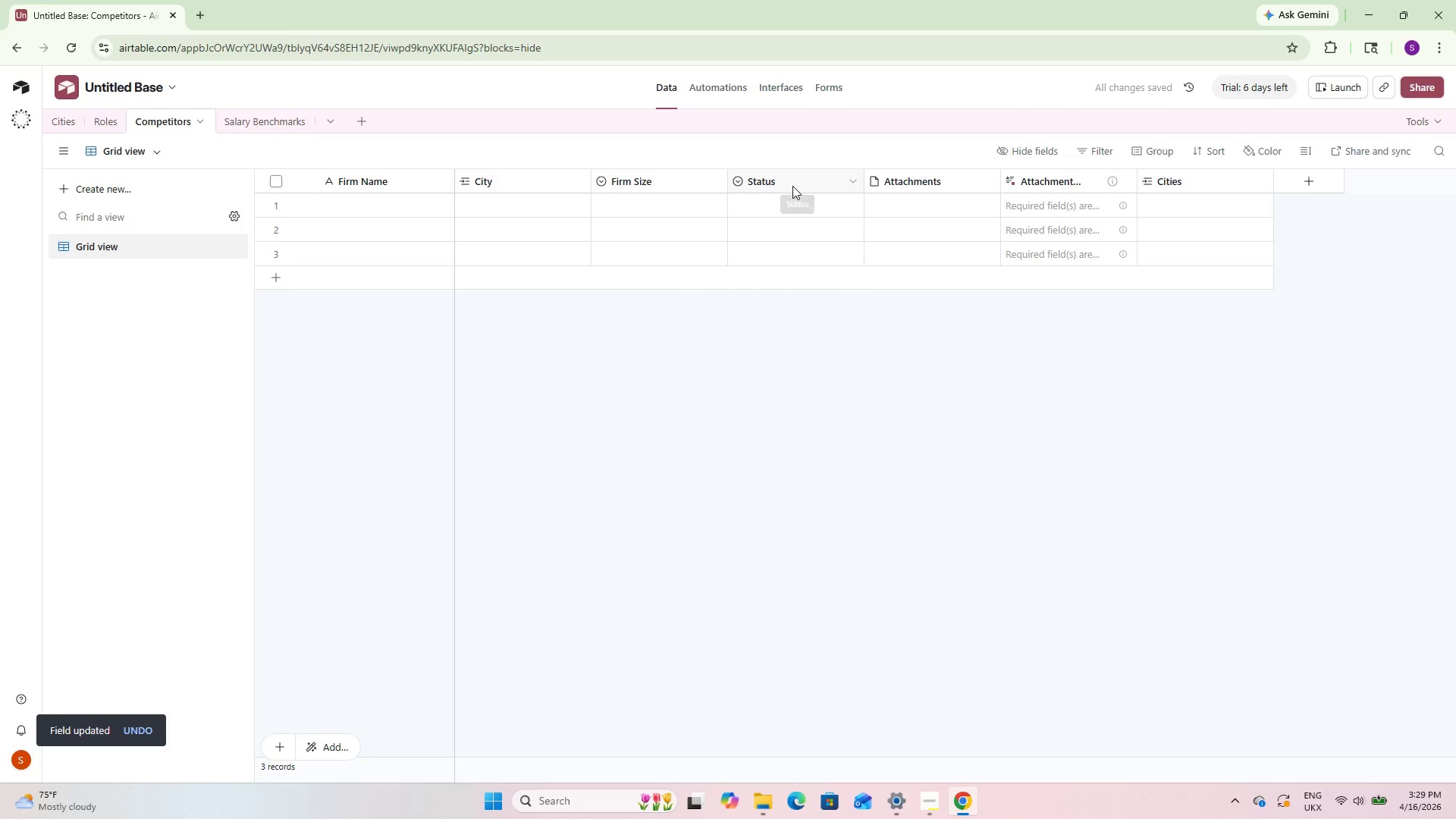 
double_click([792, 186])
 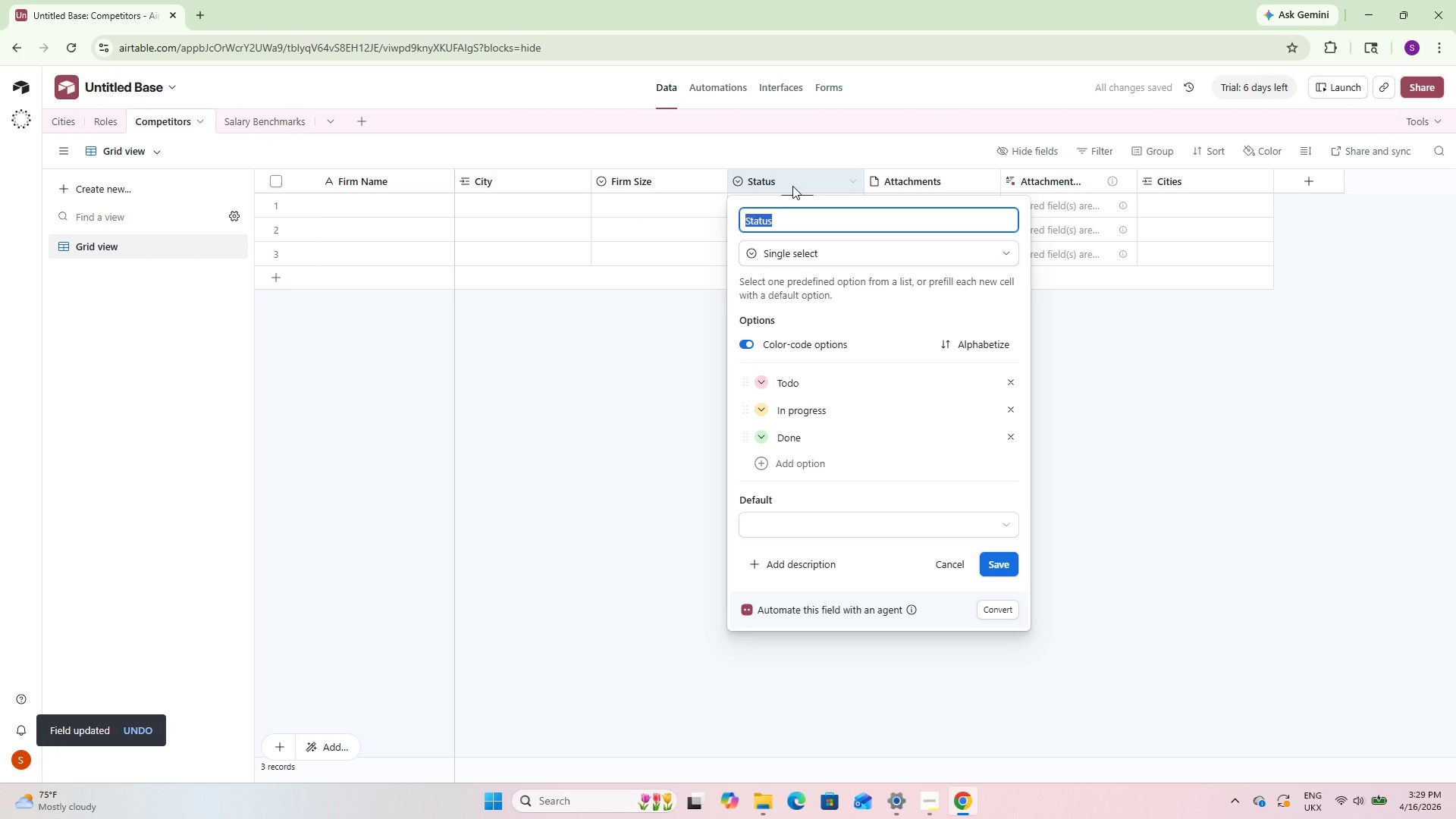 
type(Perks Offered)
 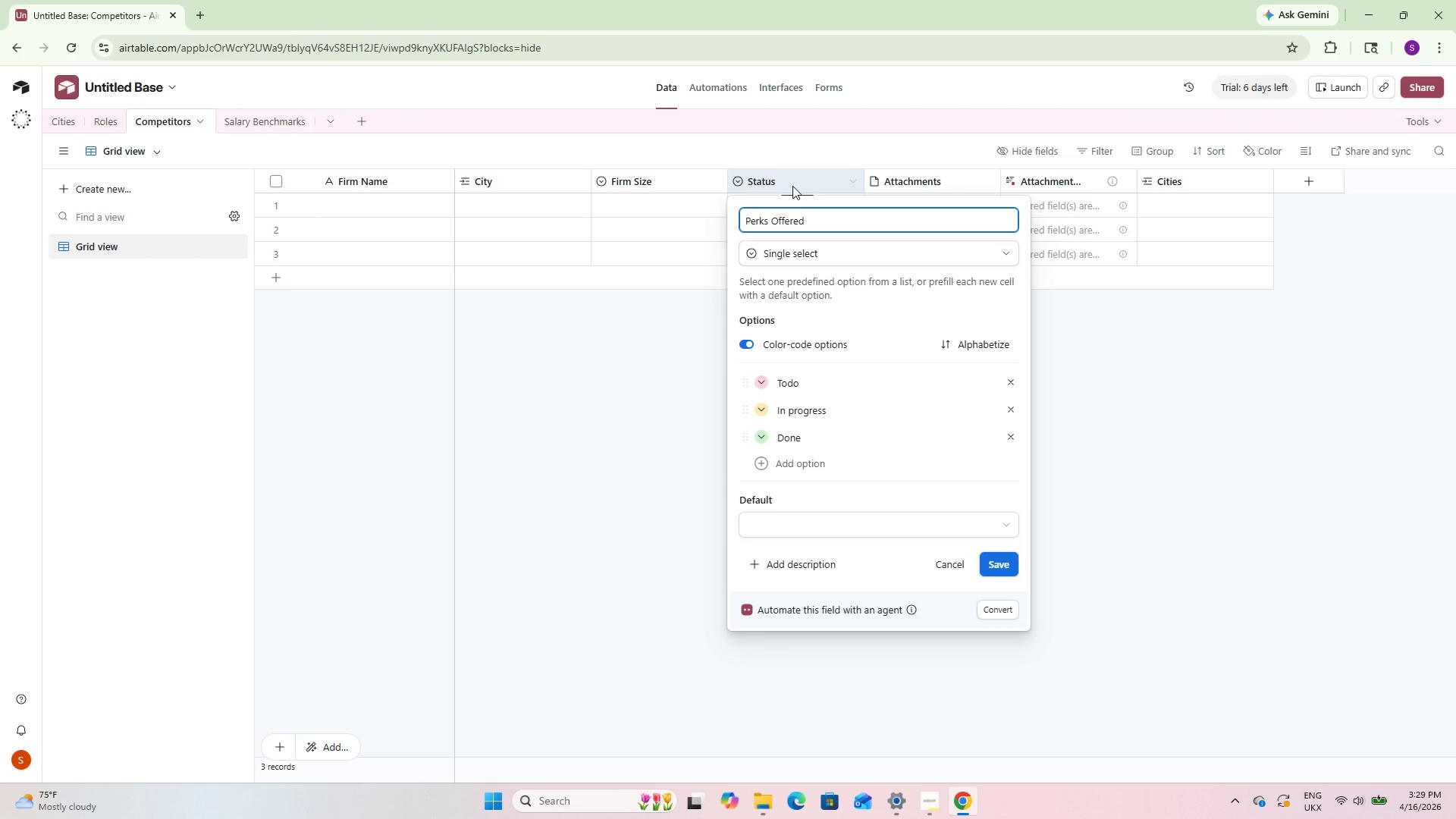 
wait(5.83)
 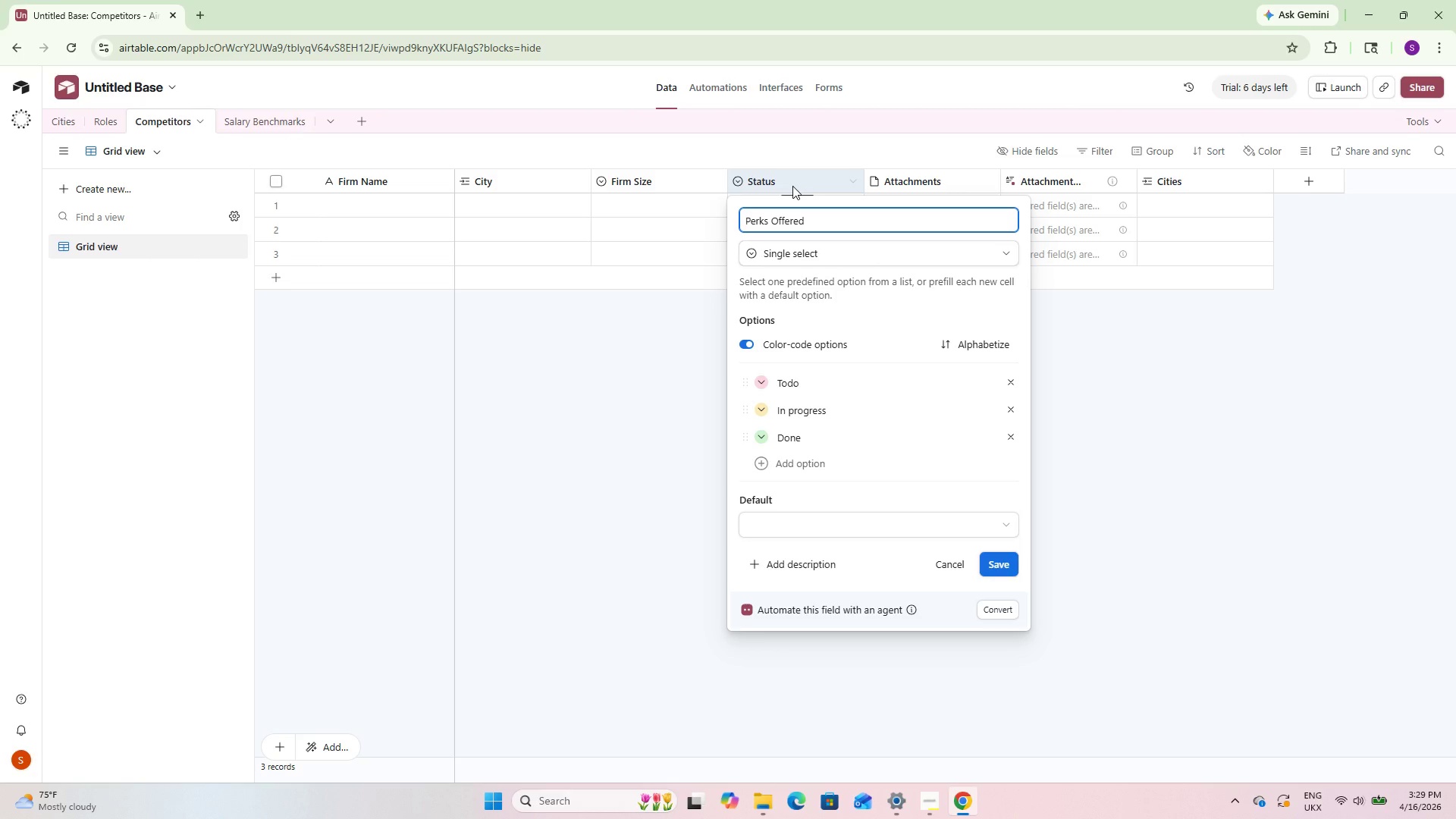 
left_click([818, 256])
 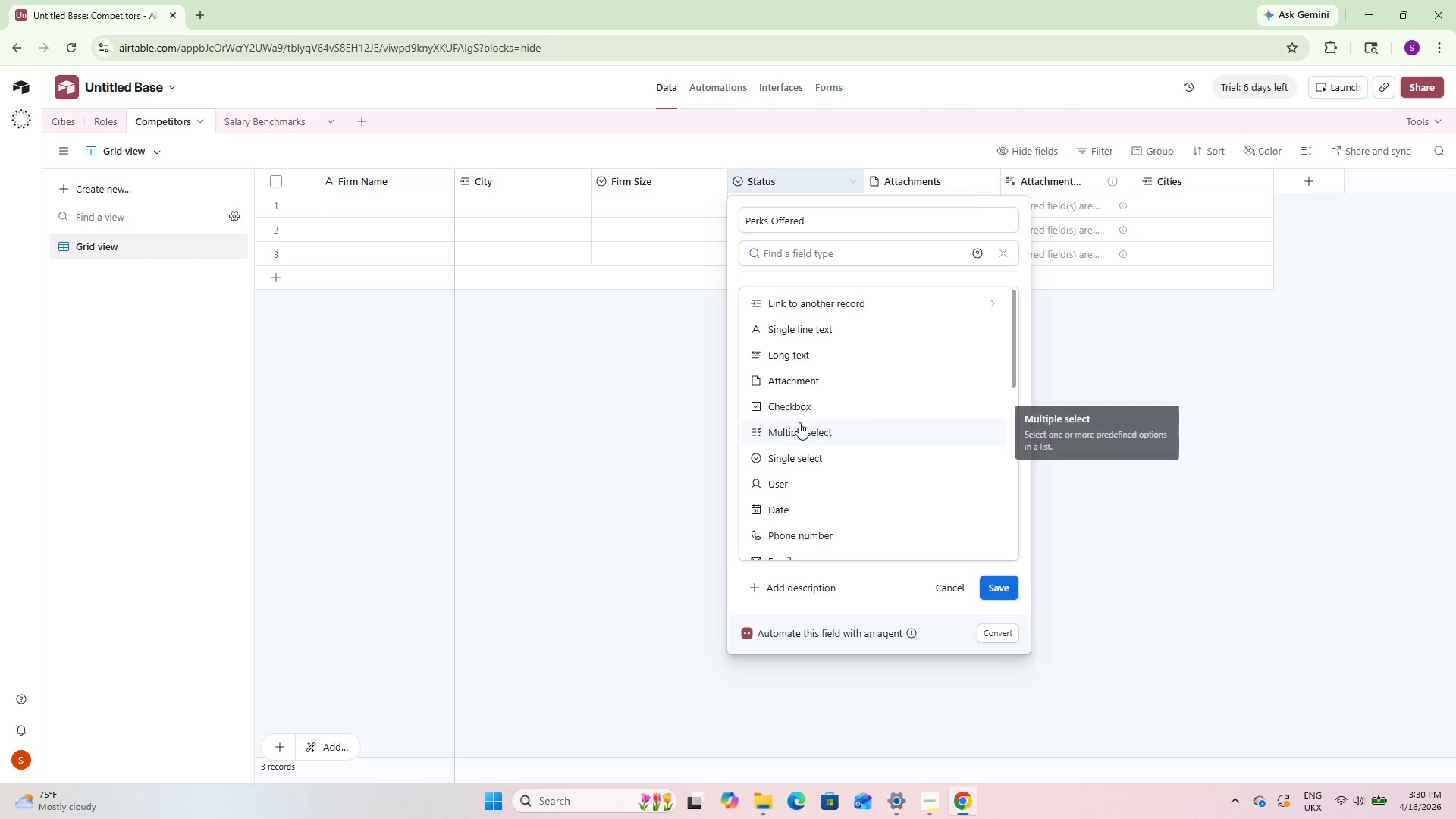 
left_click([799, 422])
 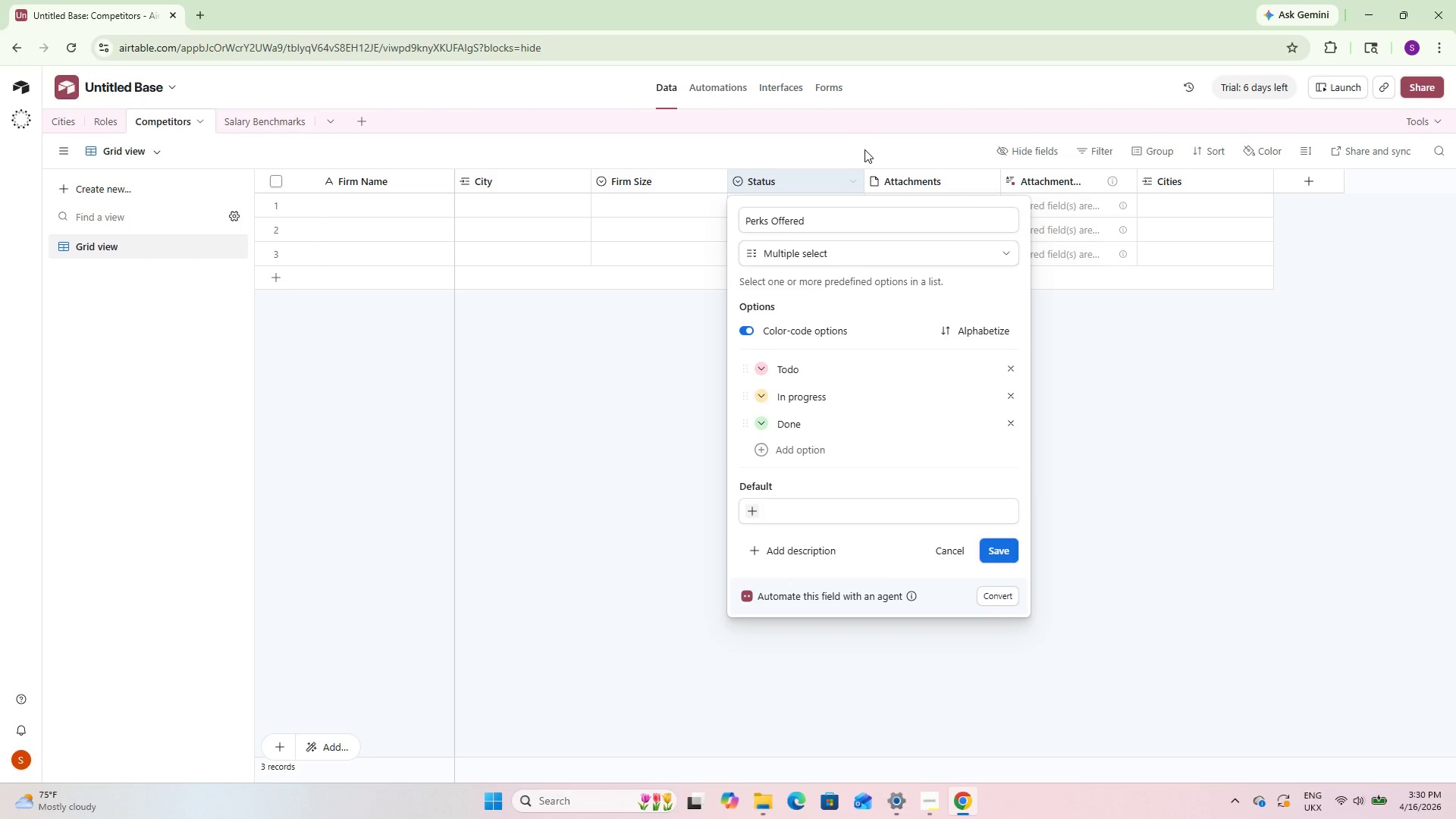 
wait(13.45)
 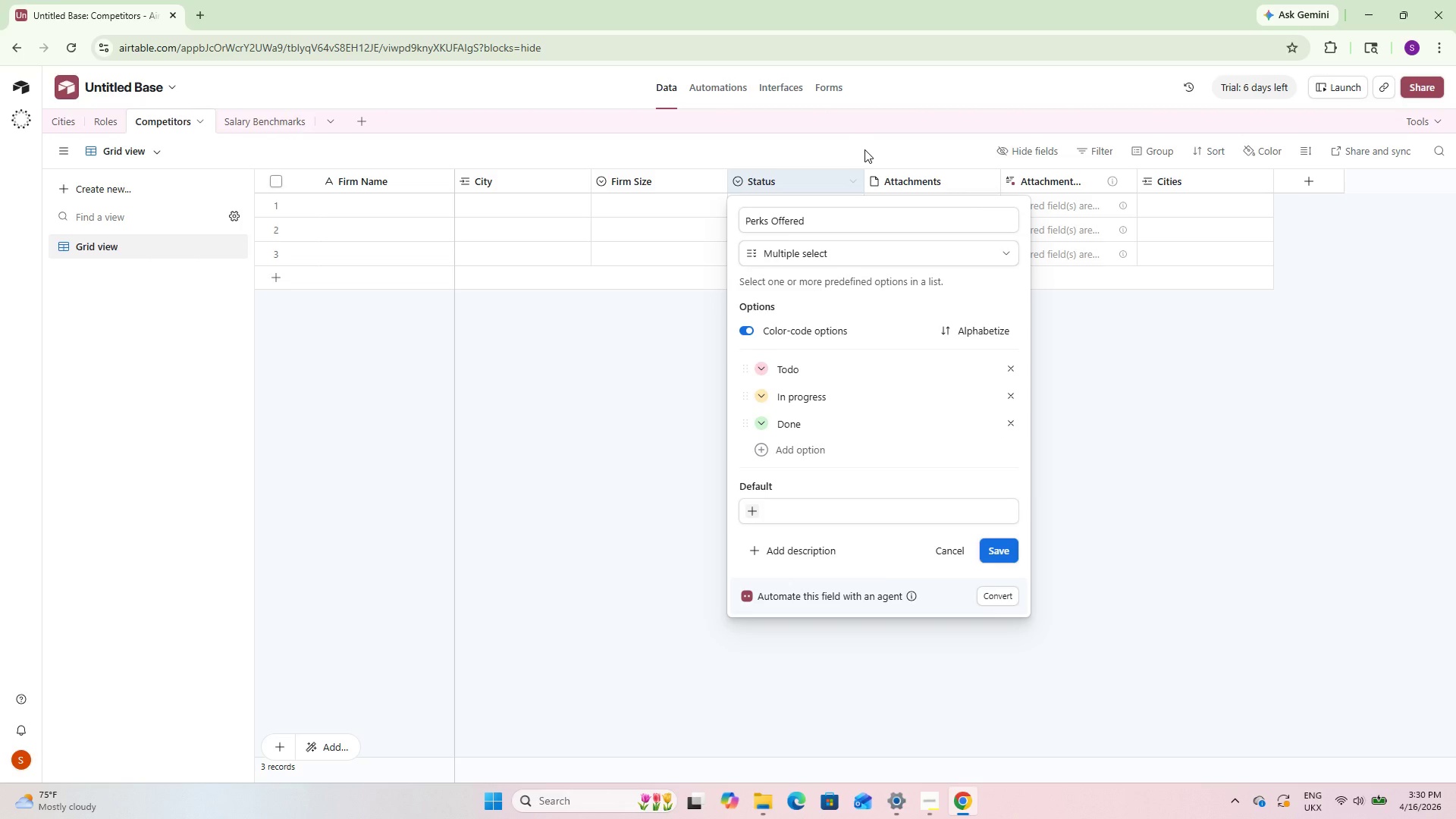 
double_click([818, 361])
 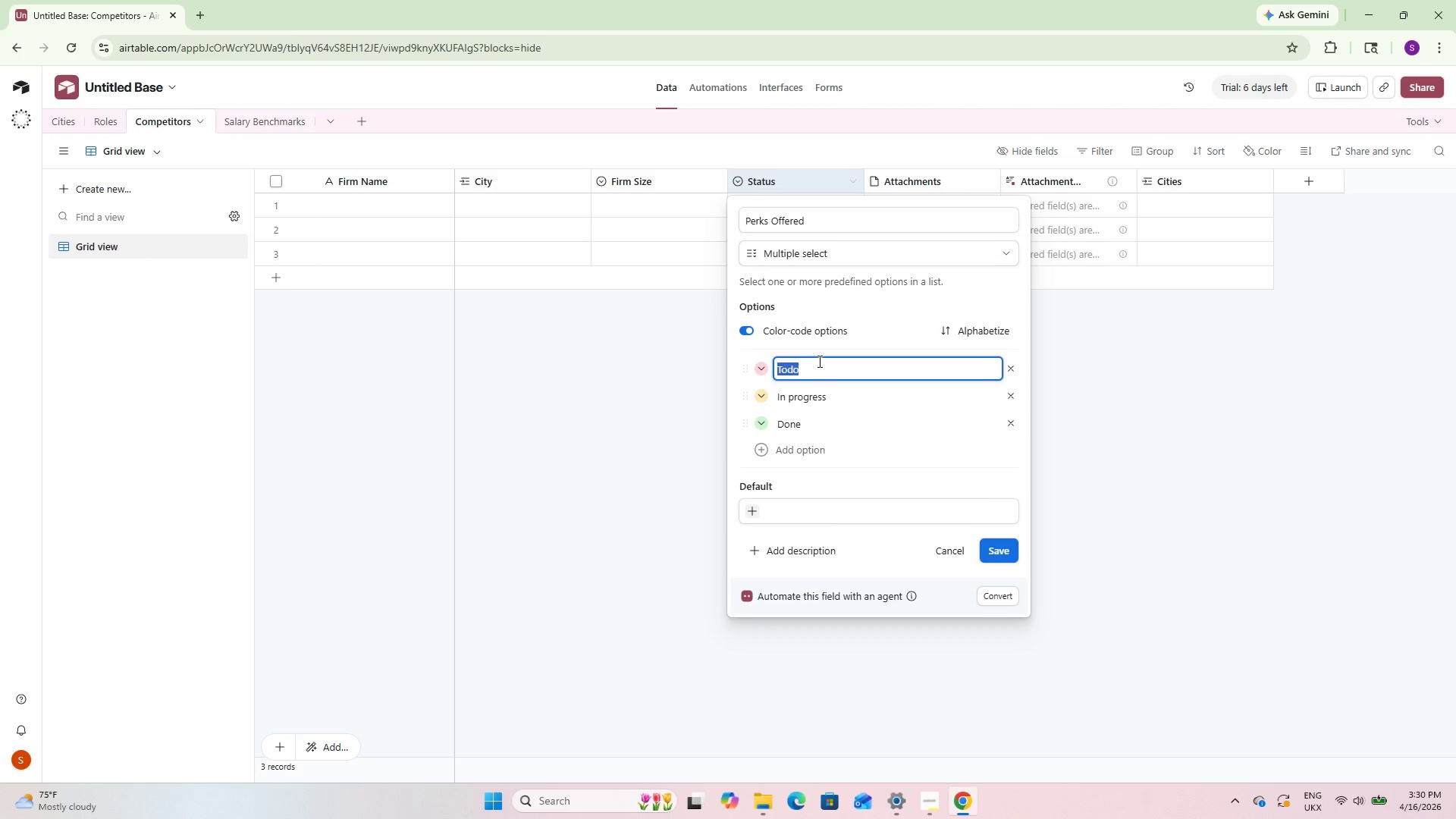 
key(Backspace)
key(Backspace)
type(Remote Work)
 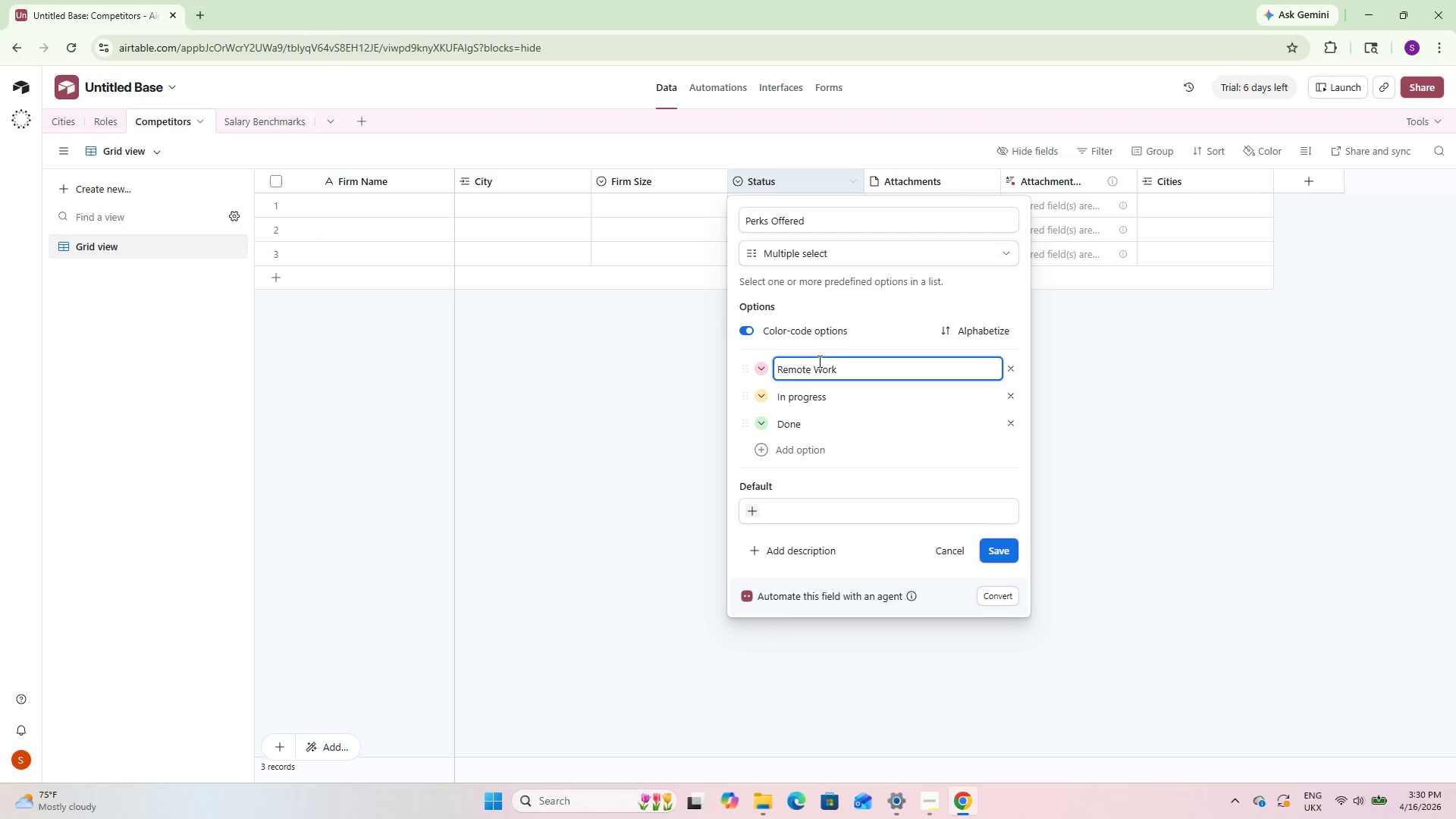 
double_click([828, 402])
 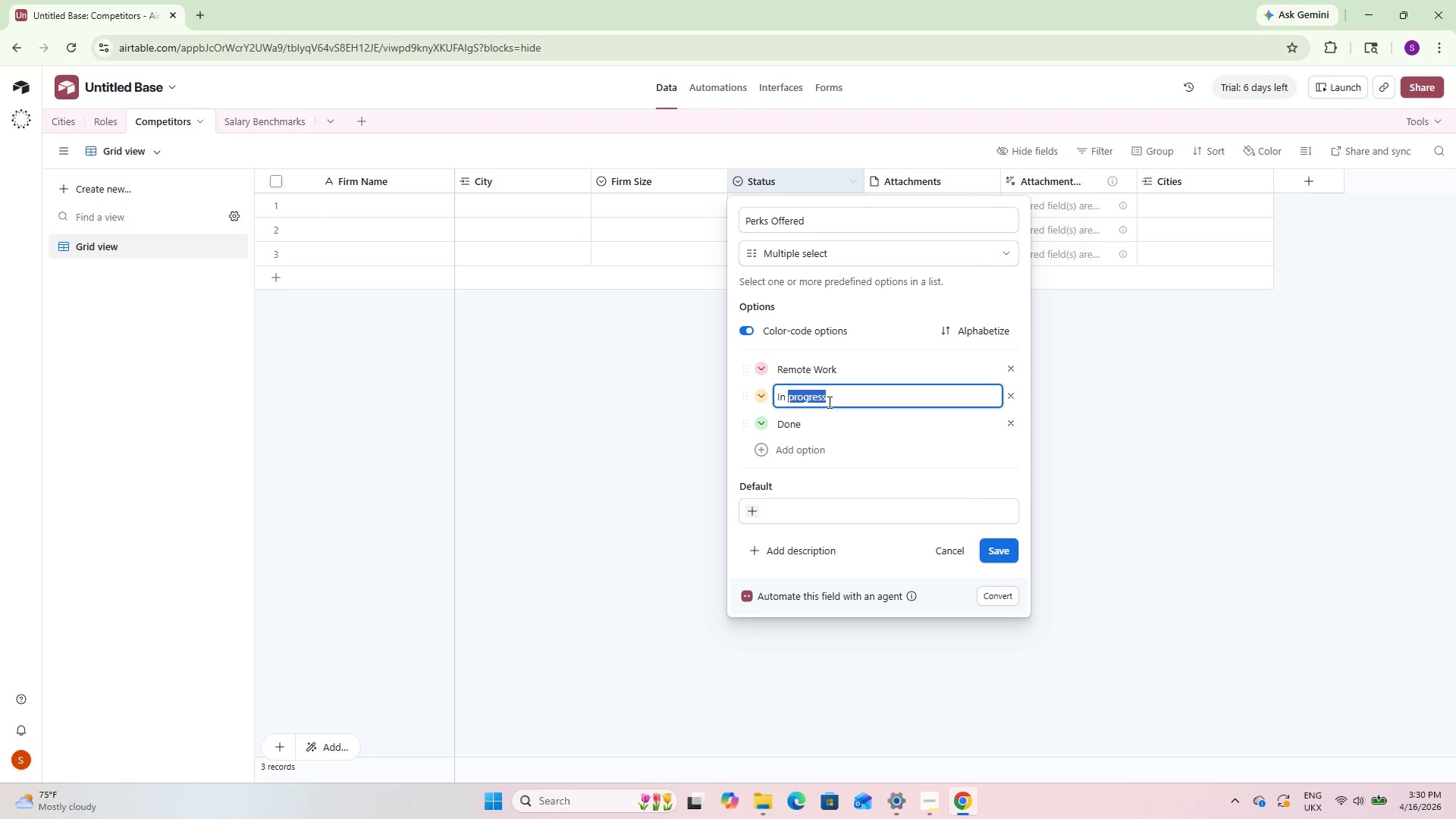 
triple_click([828, 402])
 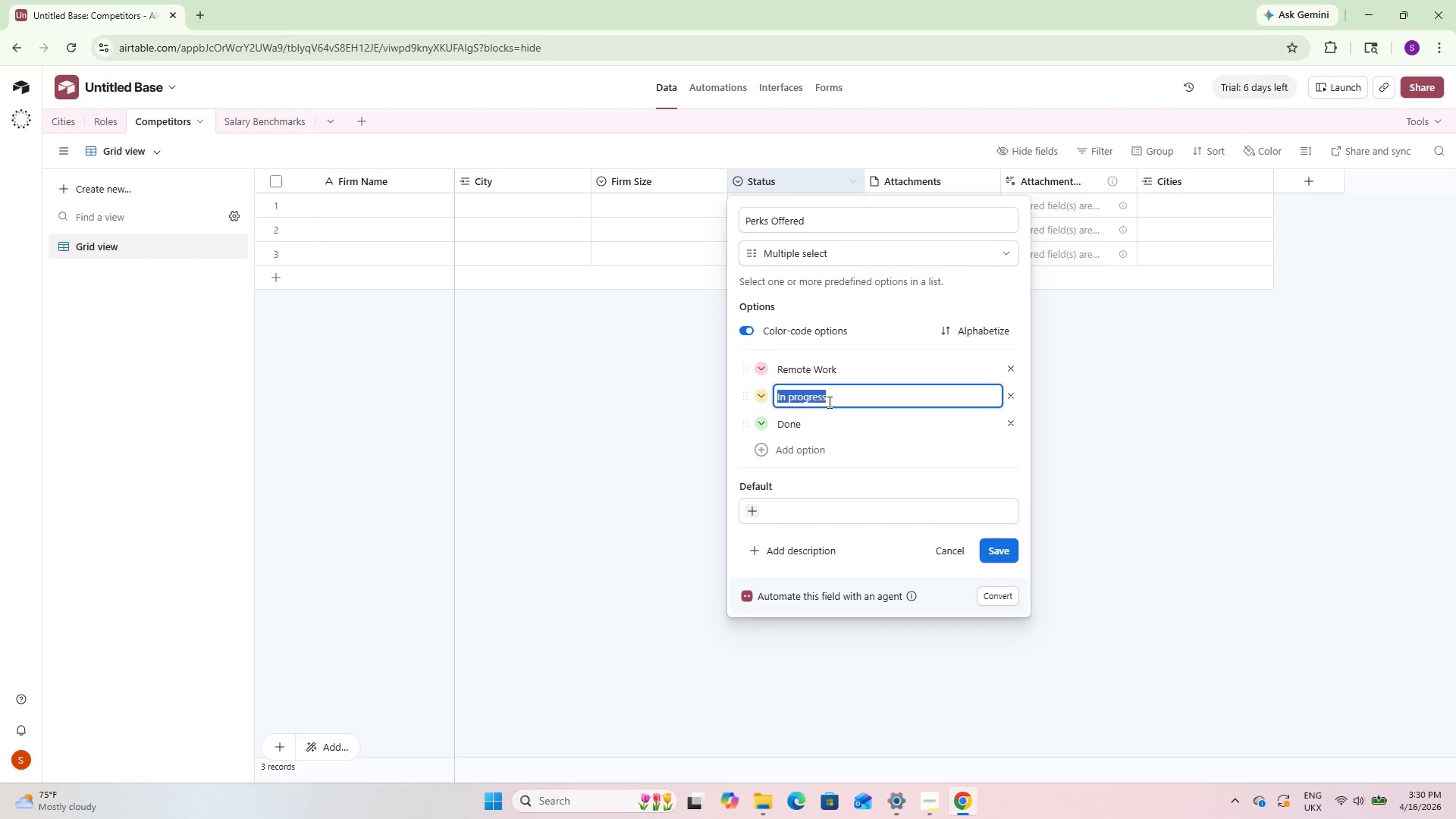 
key(Backspace)
type(401k Match)
 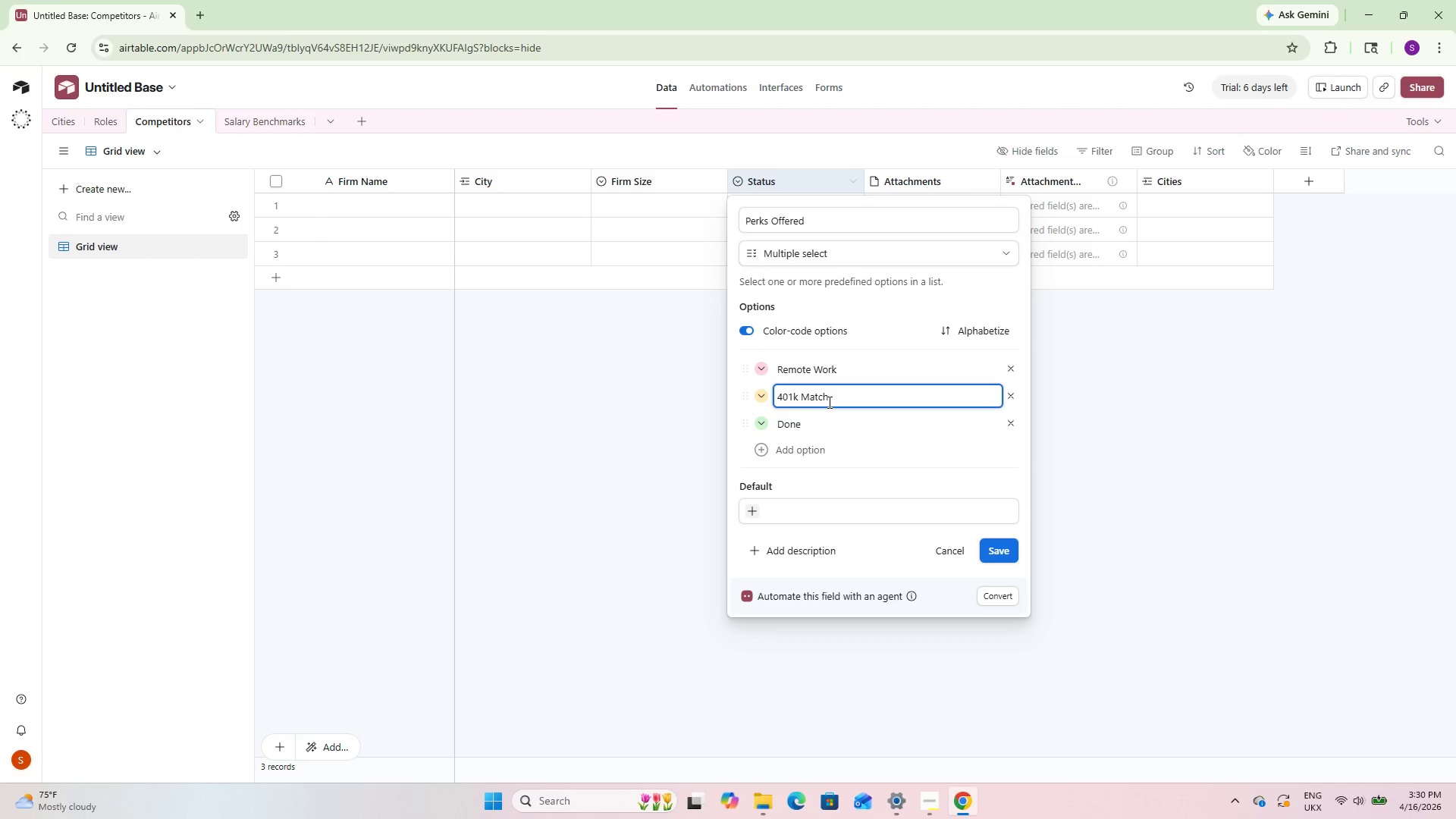 
double_click([830, 428])
 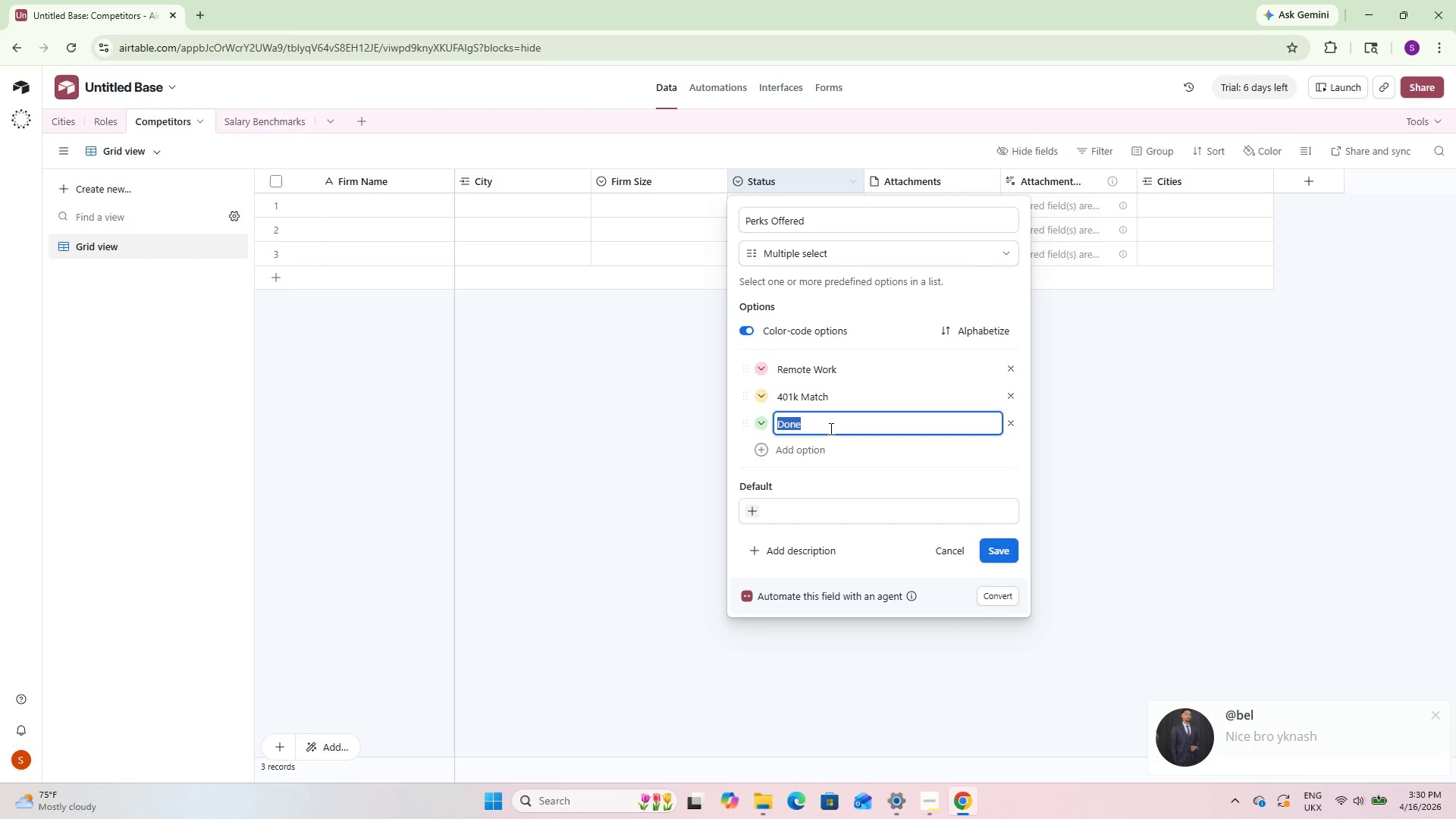 
wait(6.67)
 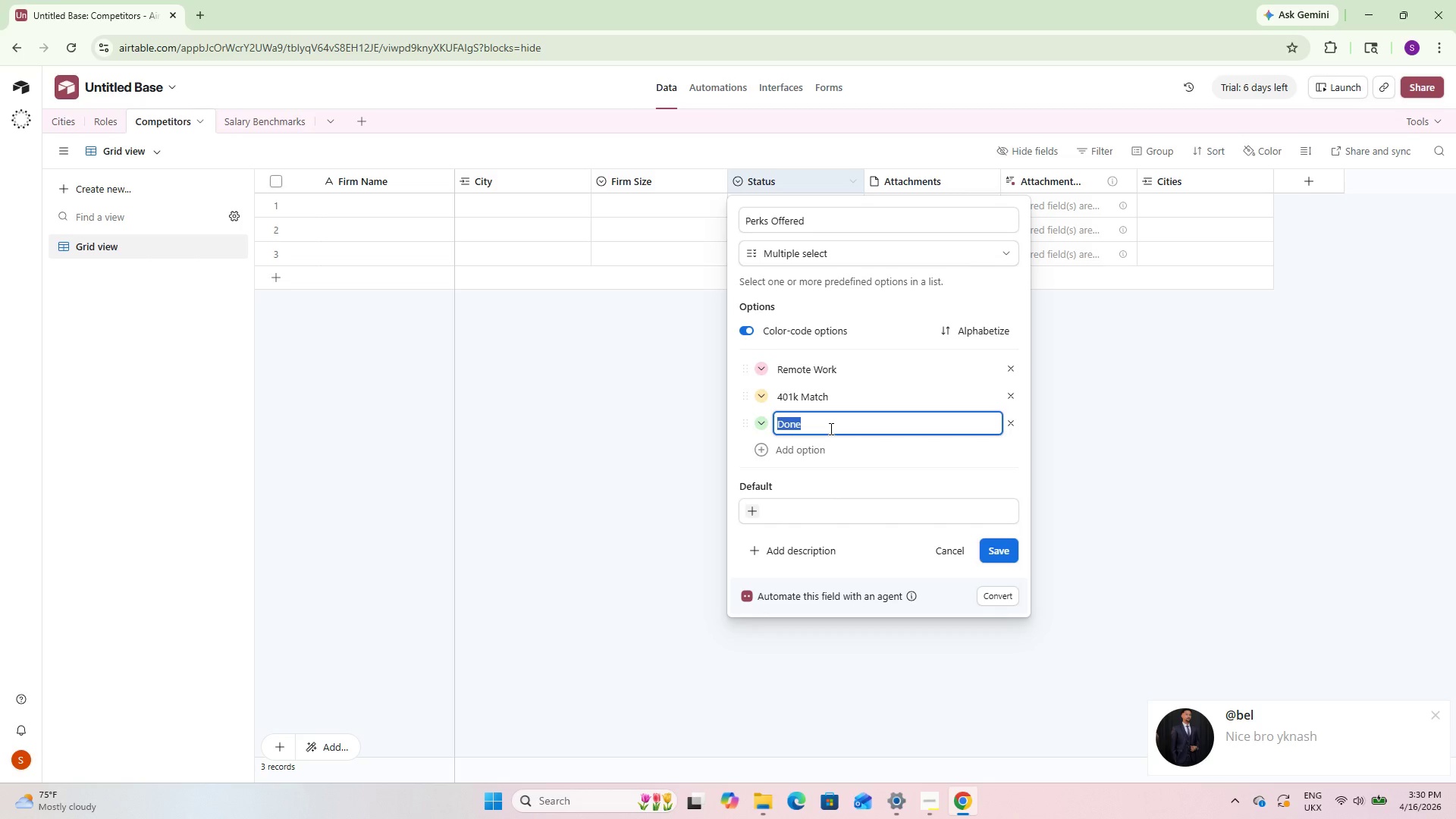 
type(Unlimited PTO)
 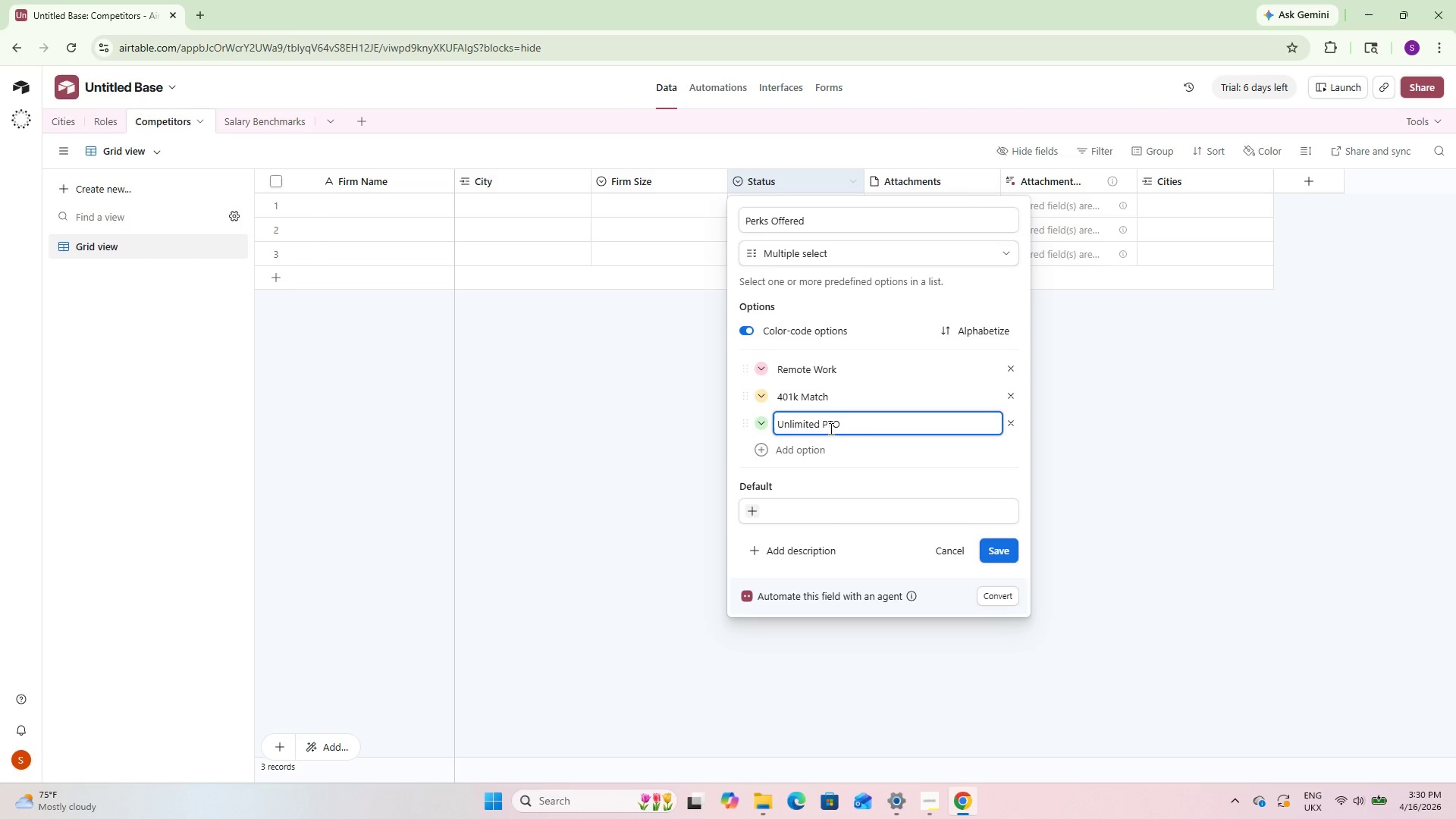 
wait(15.31)
 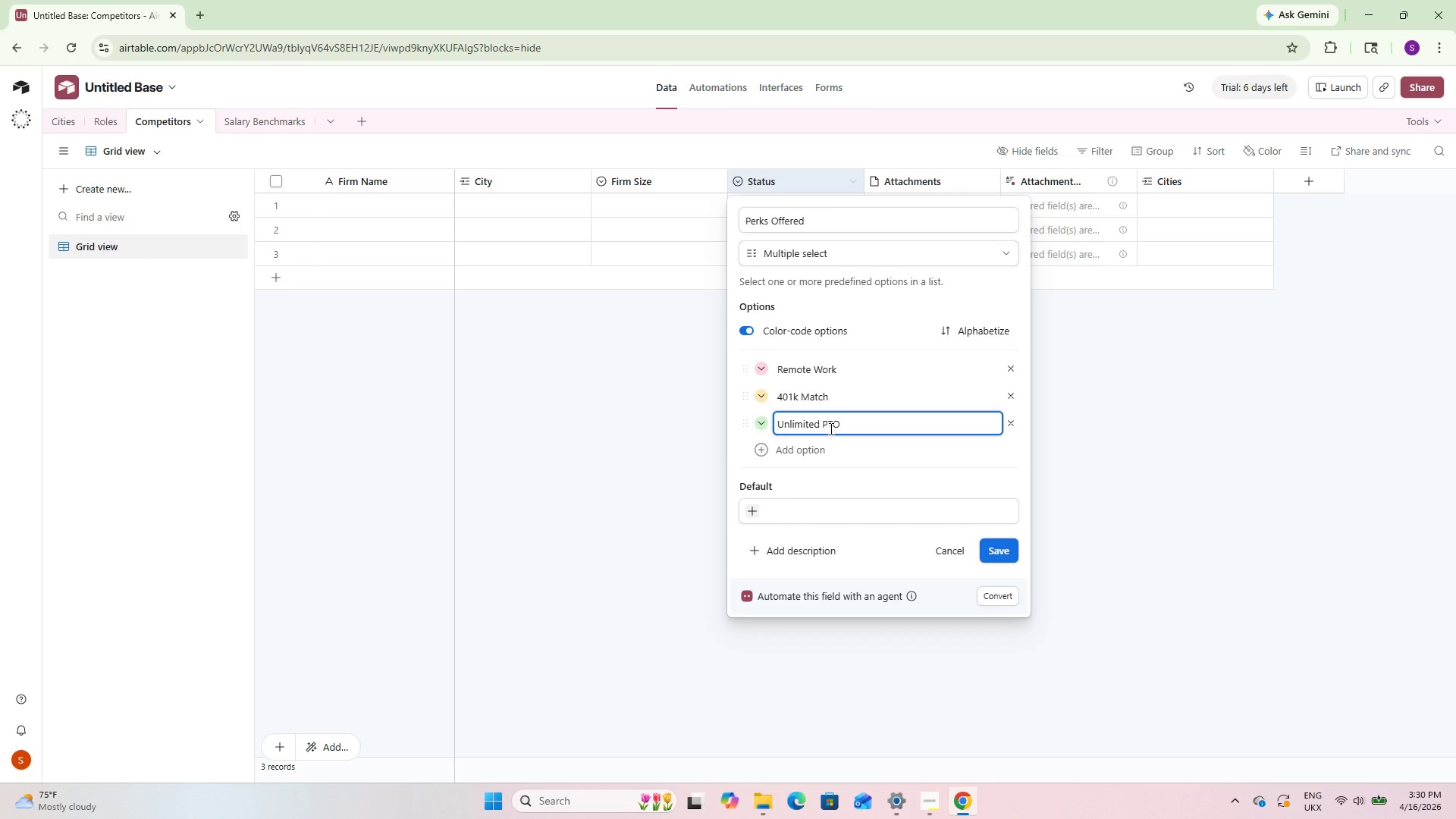 
left_click([998, 546])
 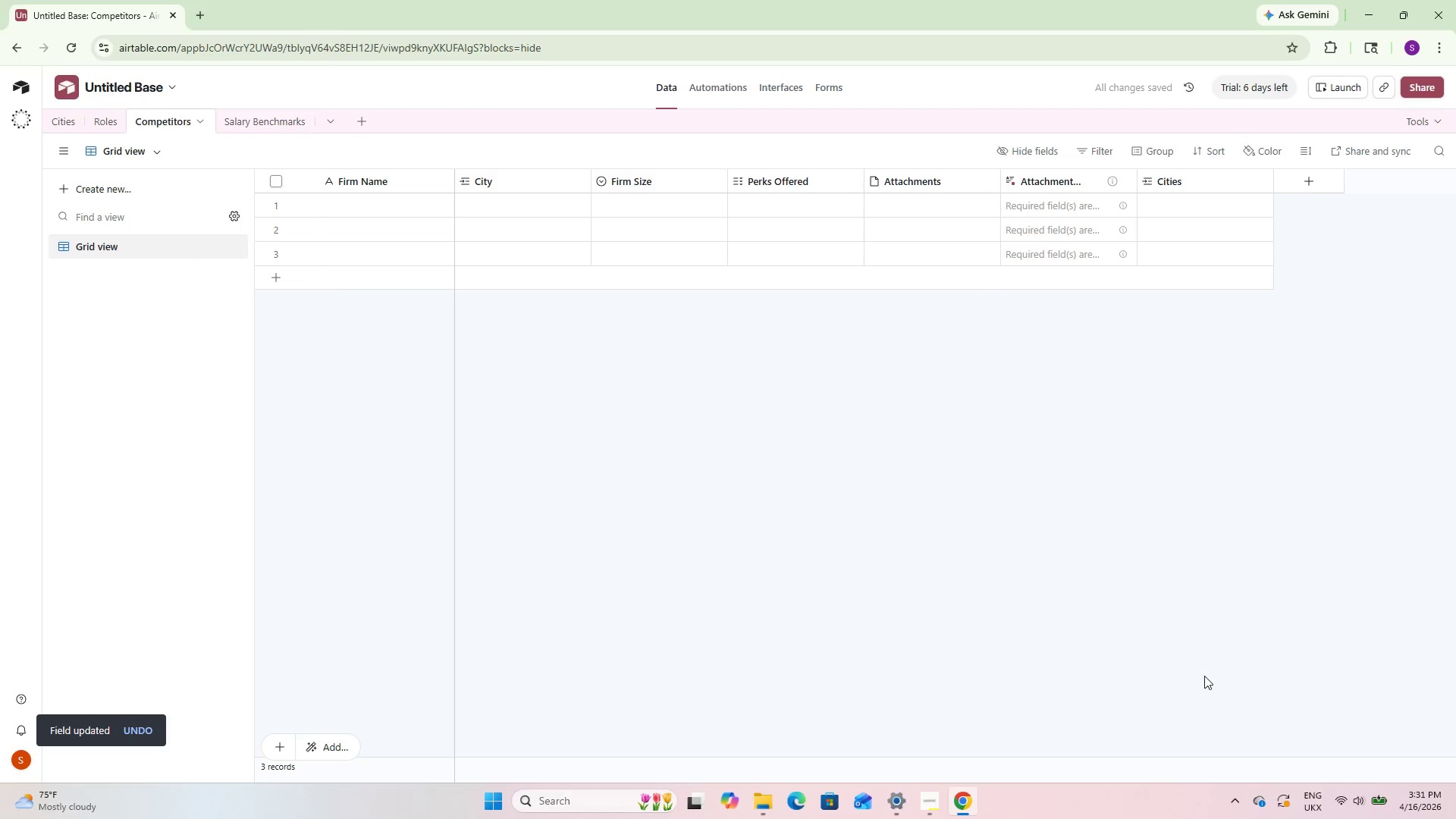 
wait(7.74)
 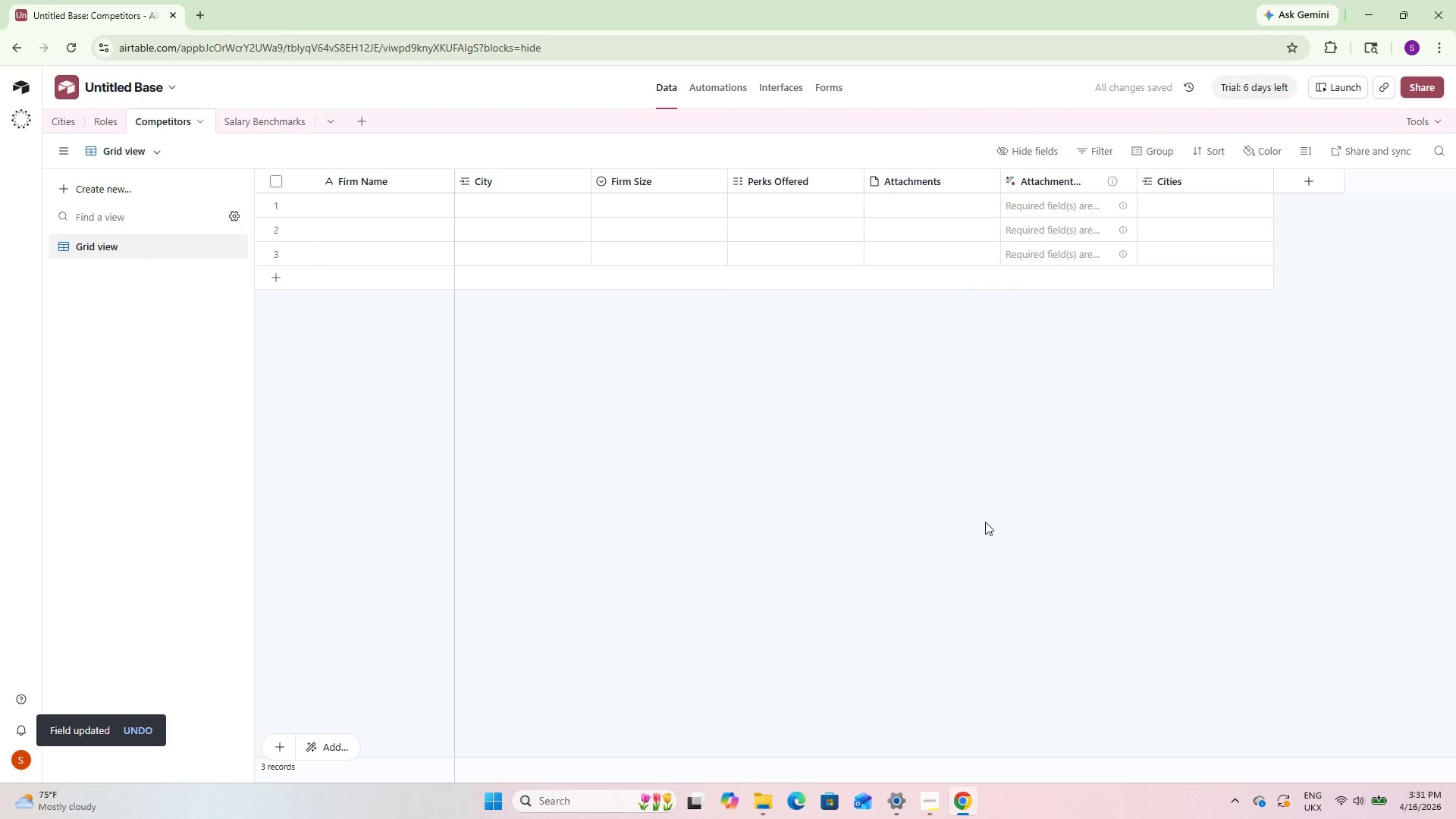 
left_click([1232, 793])
 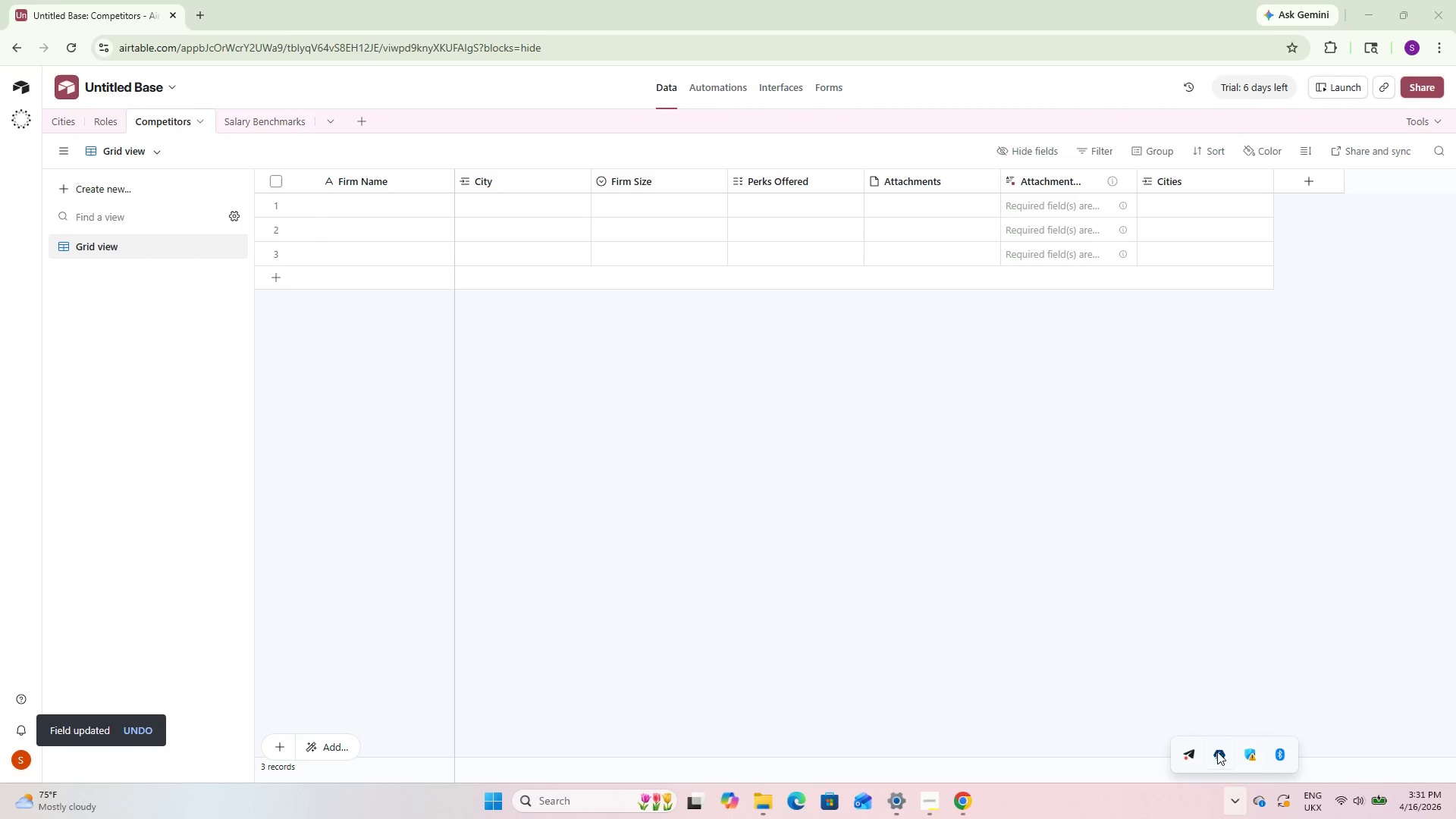 
right_click([1192, 750])
 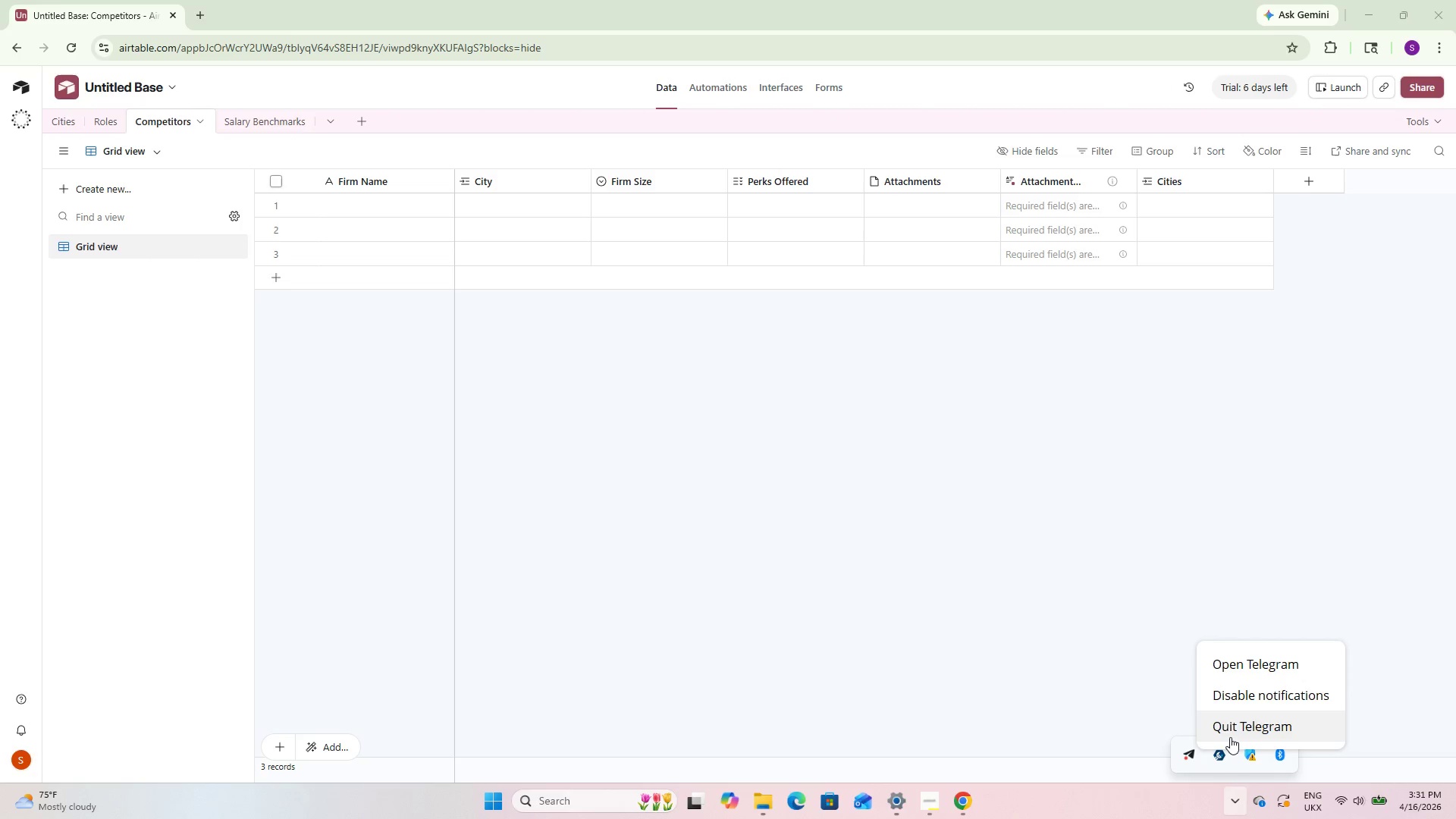 
left_click([1232, 732])
 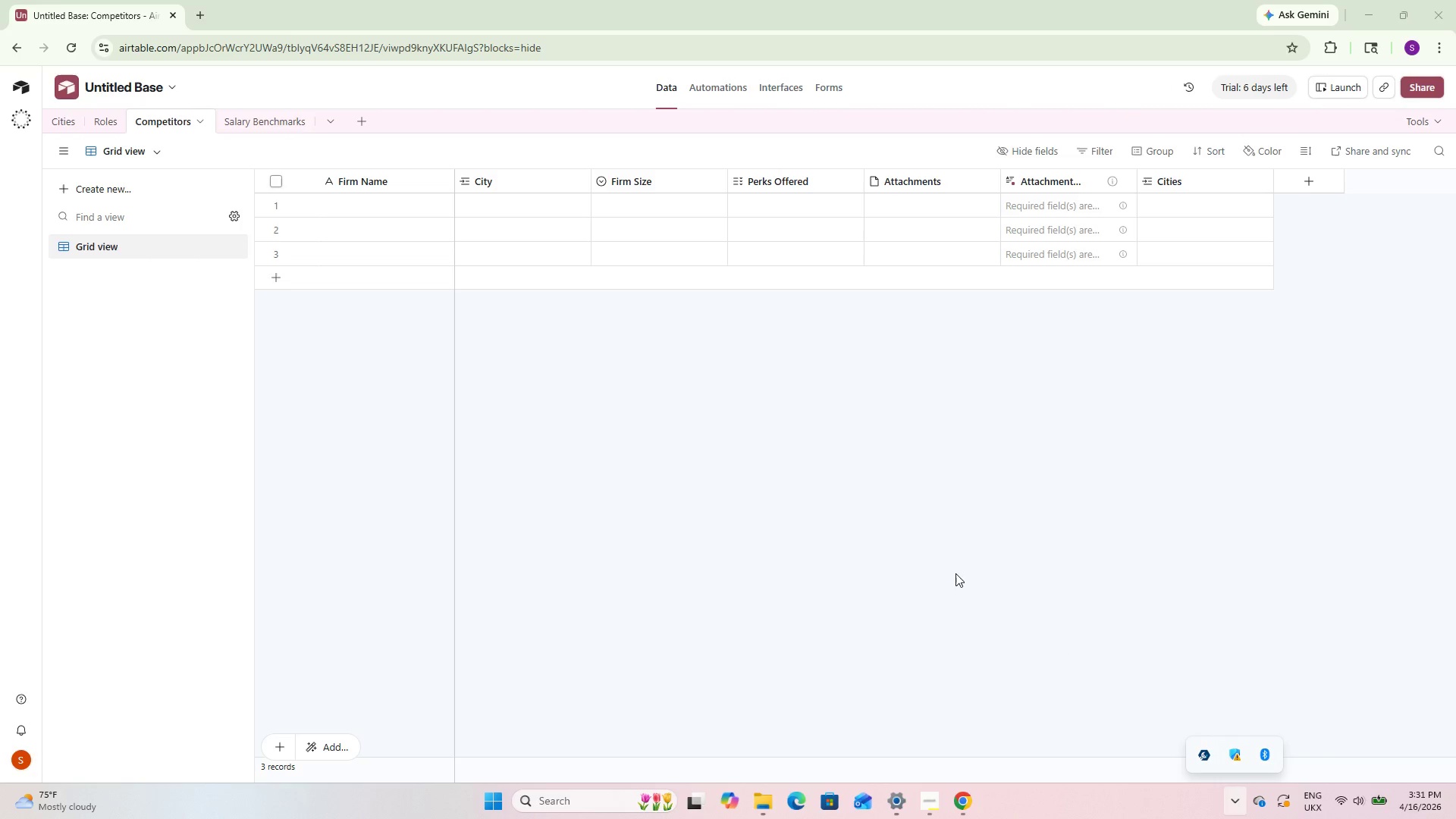 
left_click([949, 564])
 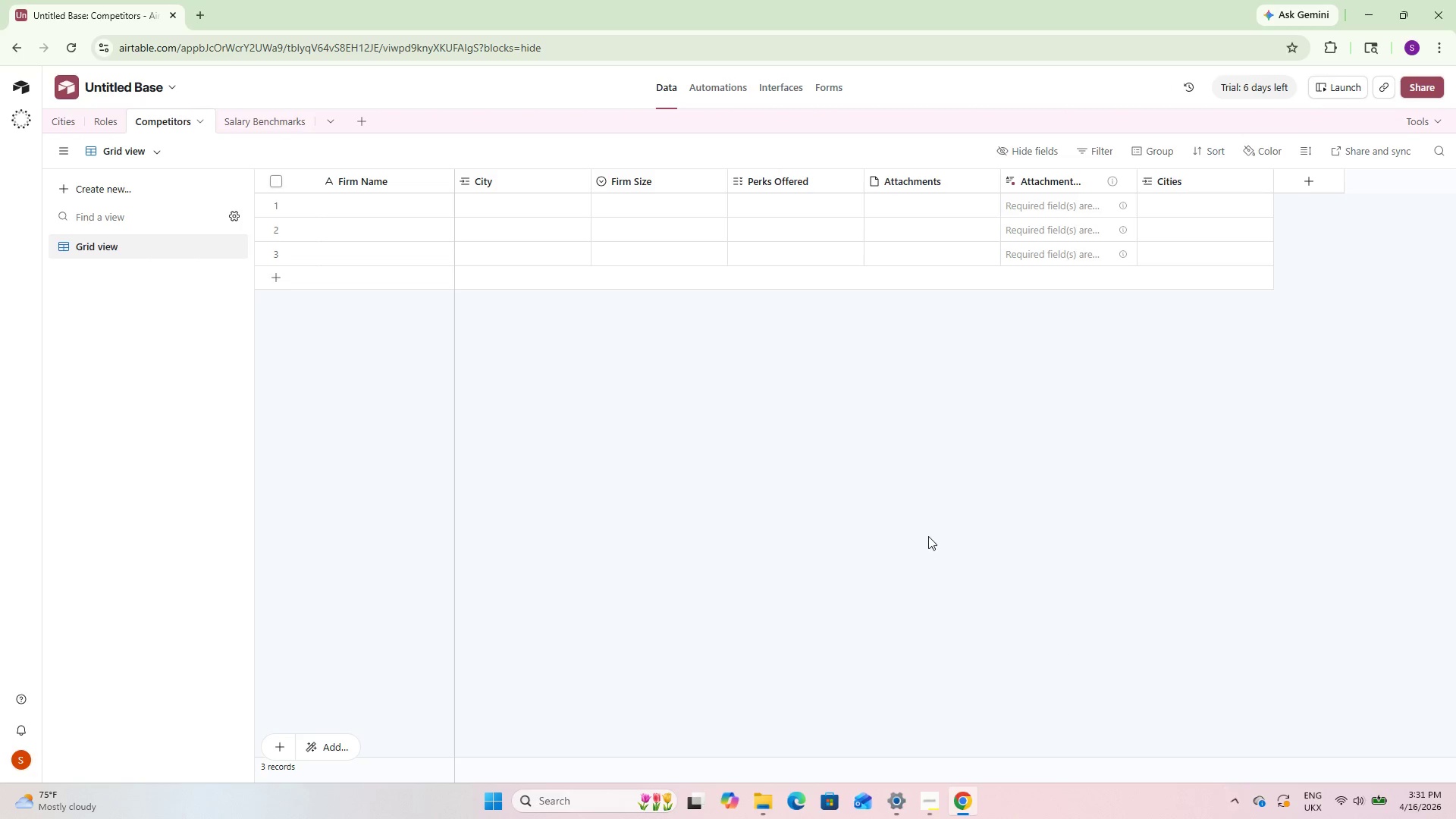 
left_click([915, 507])
 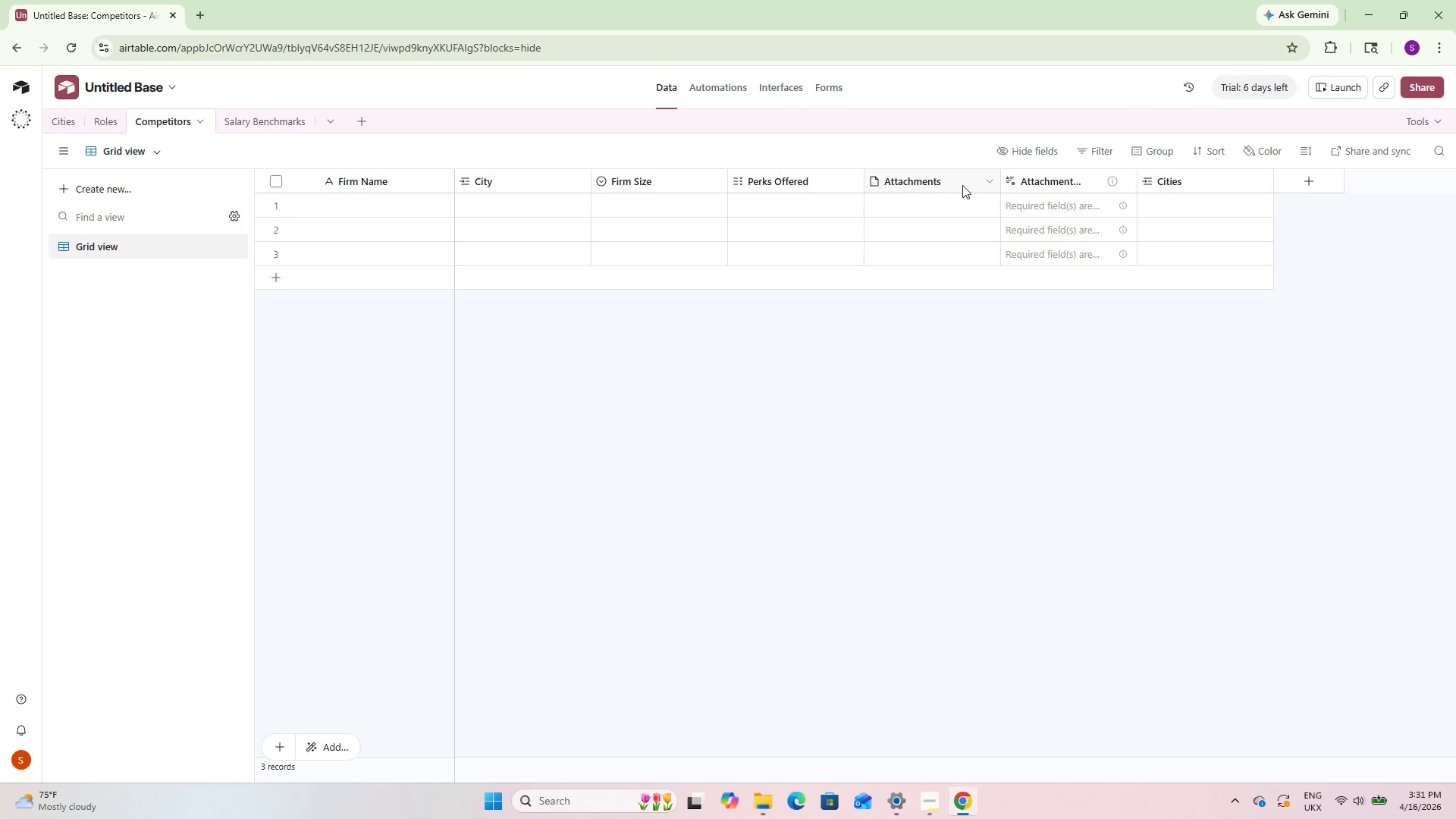 
right_click([1047, 189])
 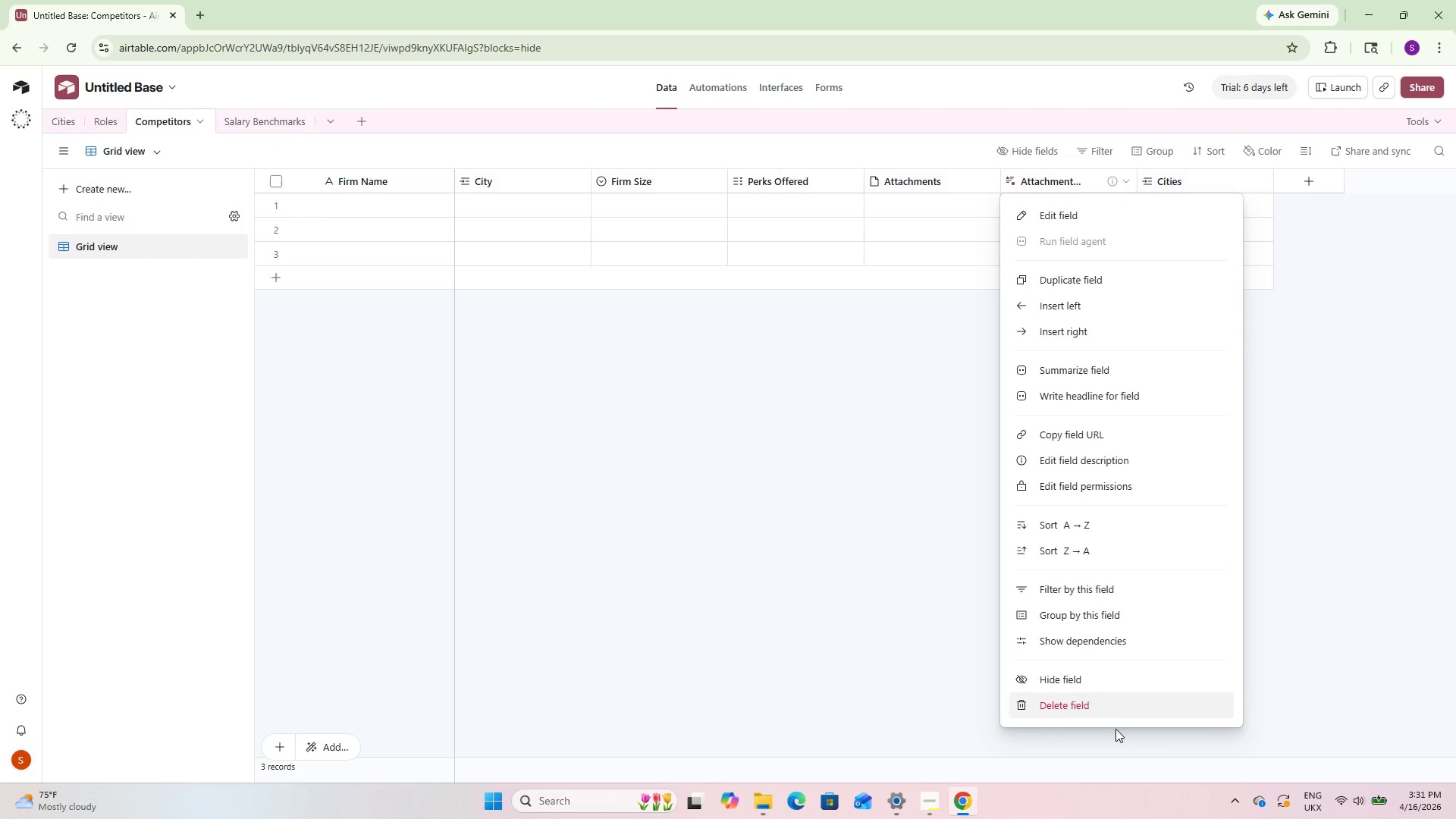 
left_click([1109, 708])
 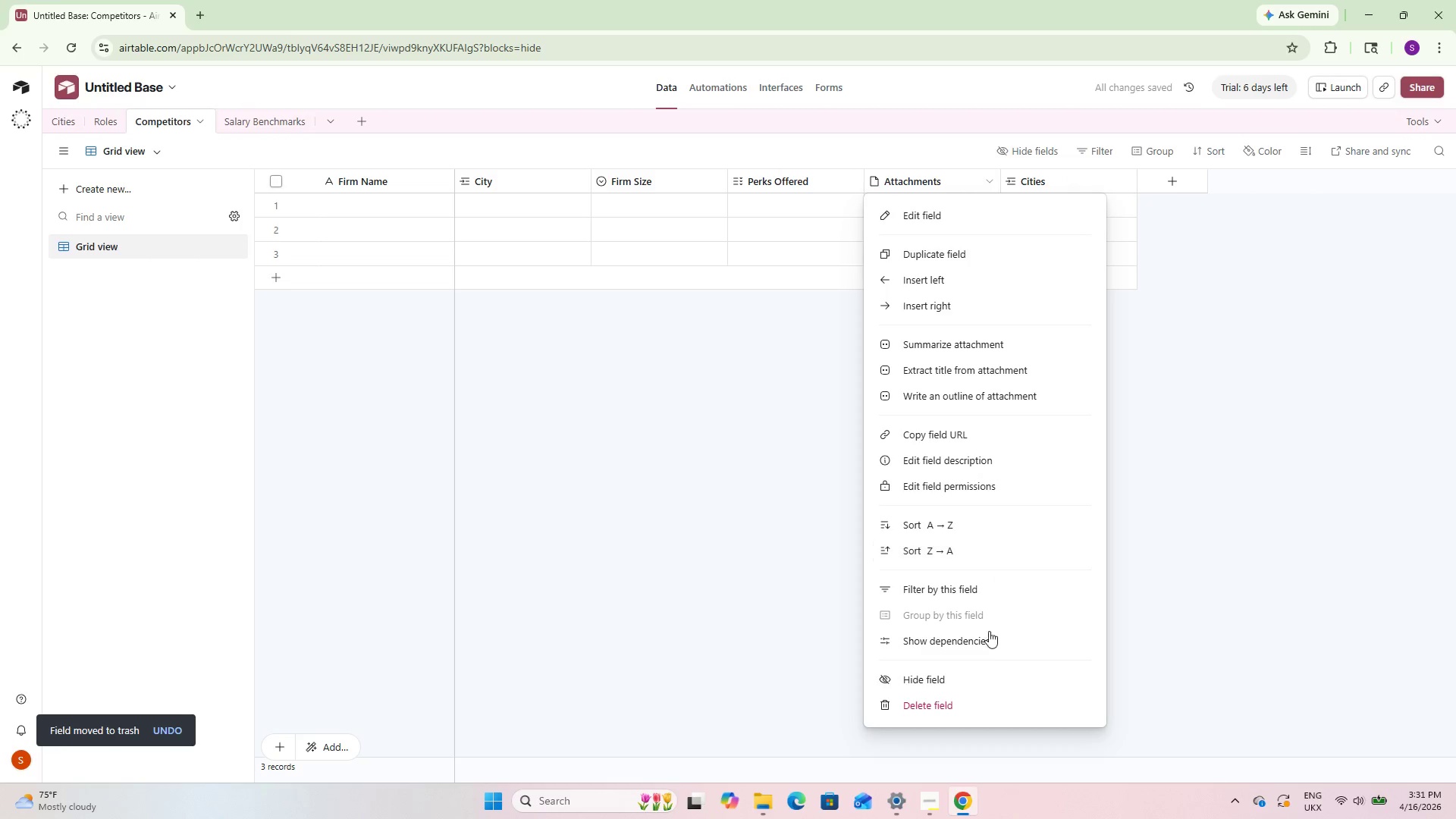 
left_click([958, 701])
 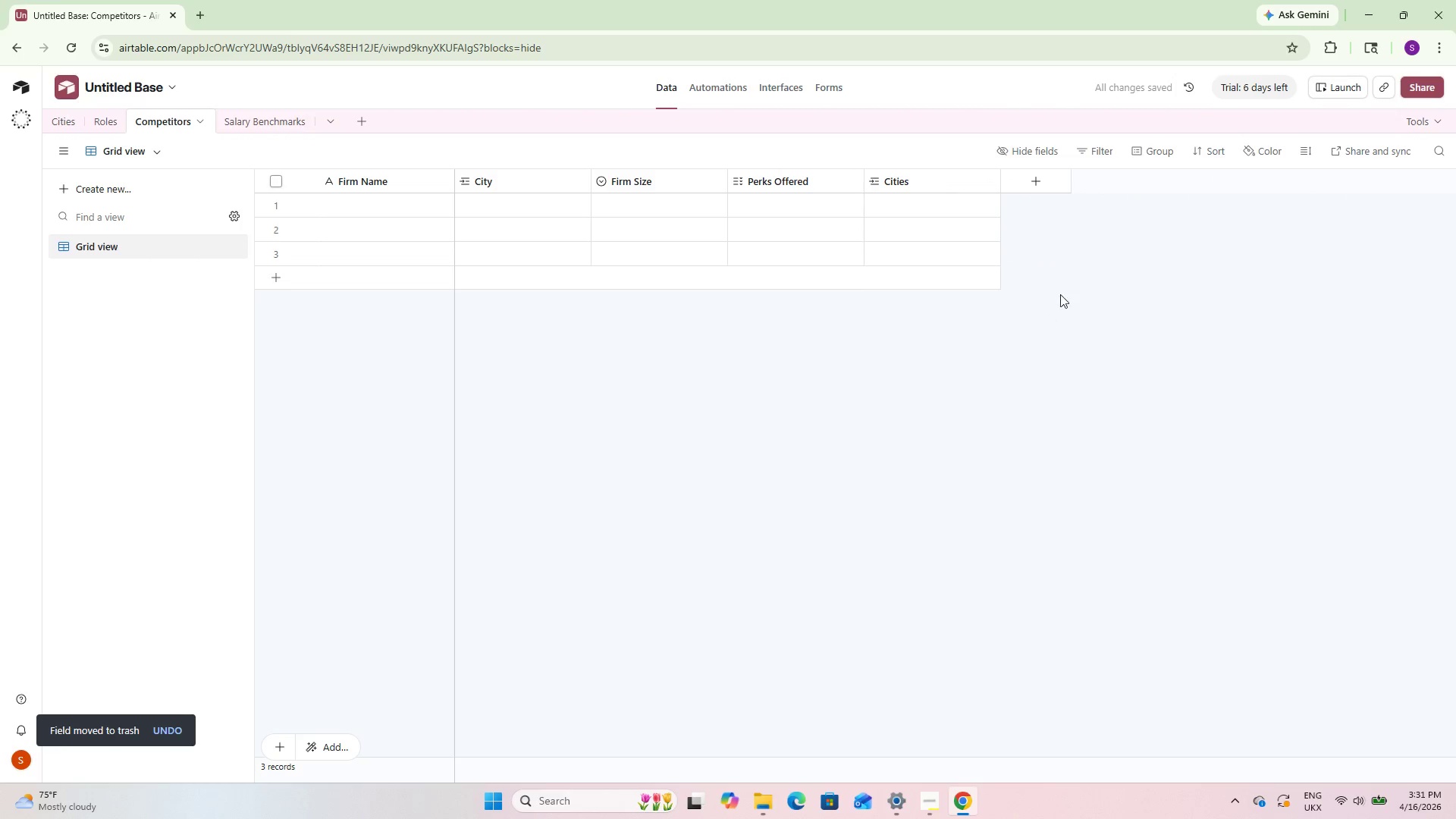 
left_click([1031, 182])
 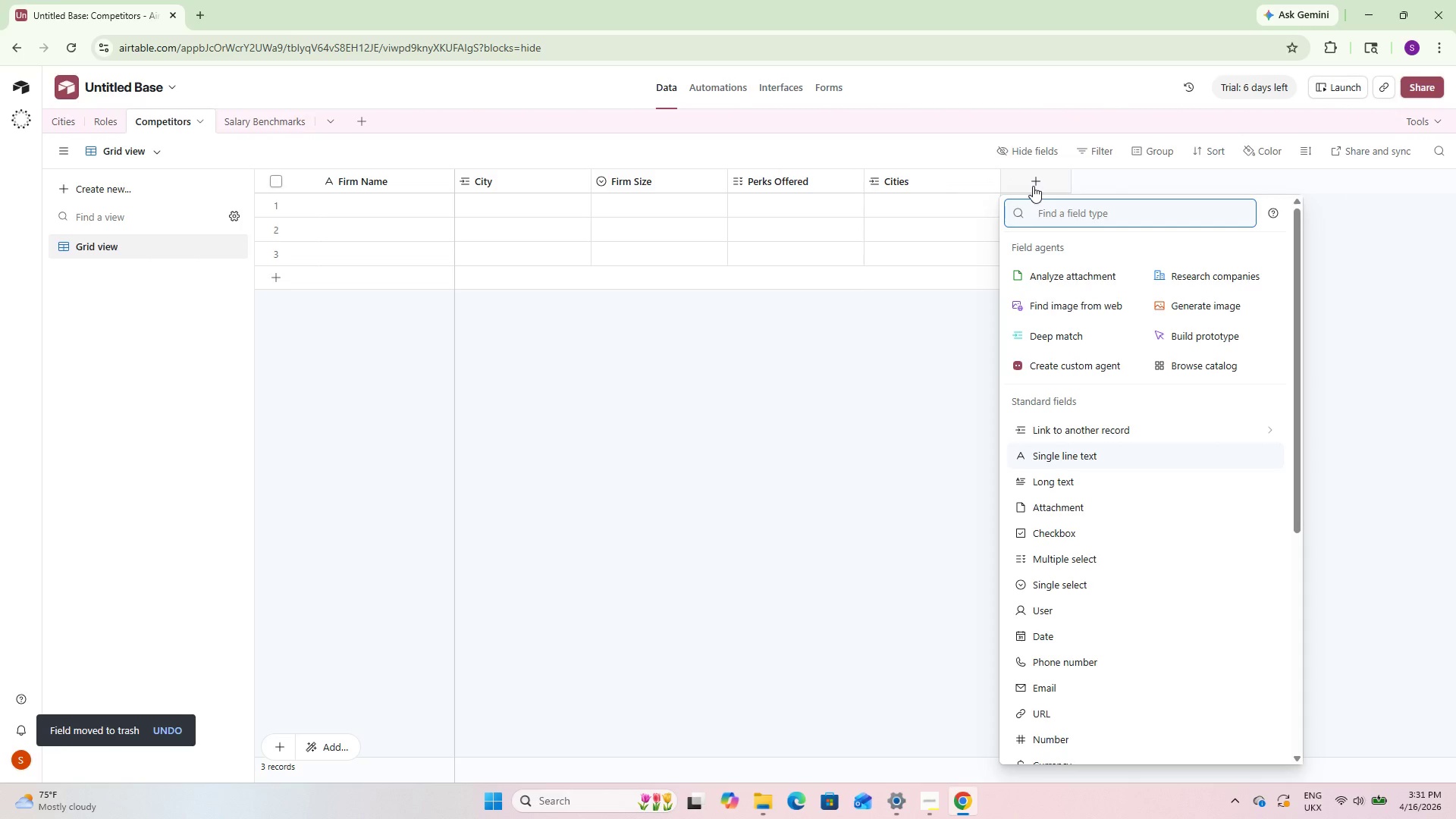 
wait(5.98)
 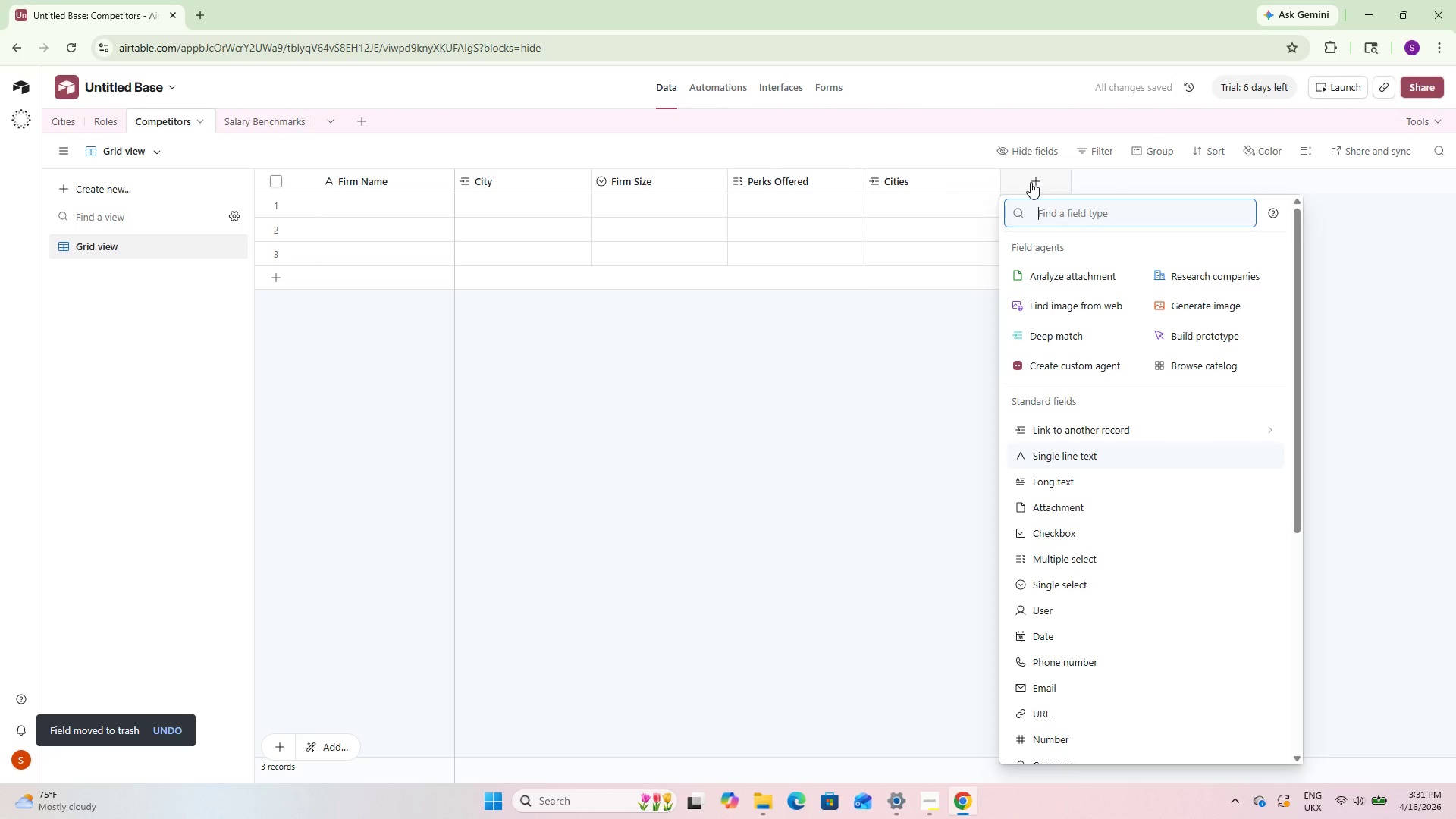 
type(Ra)
 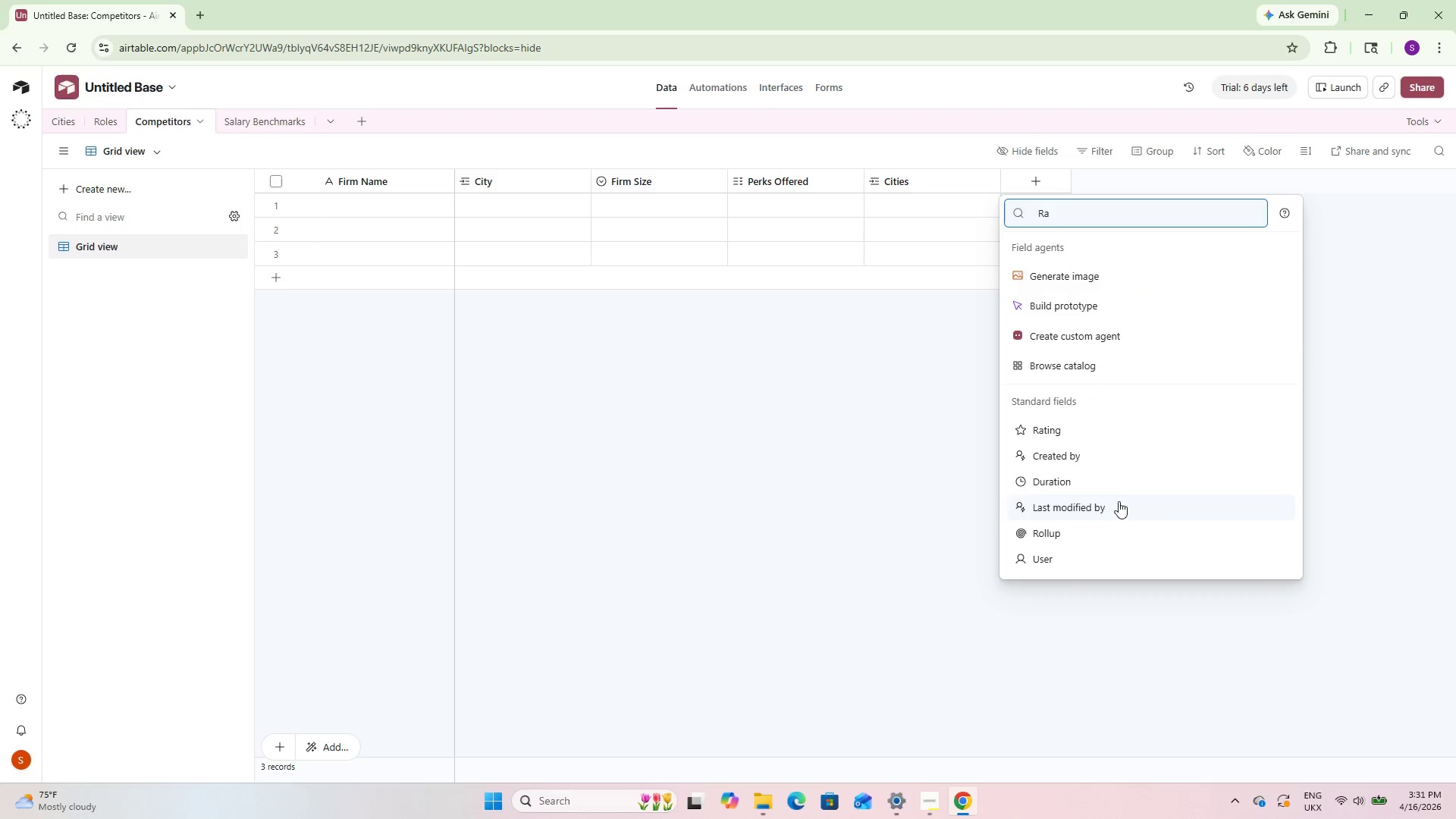 
left_click([1094, 433])
 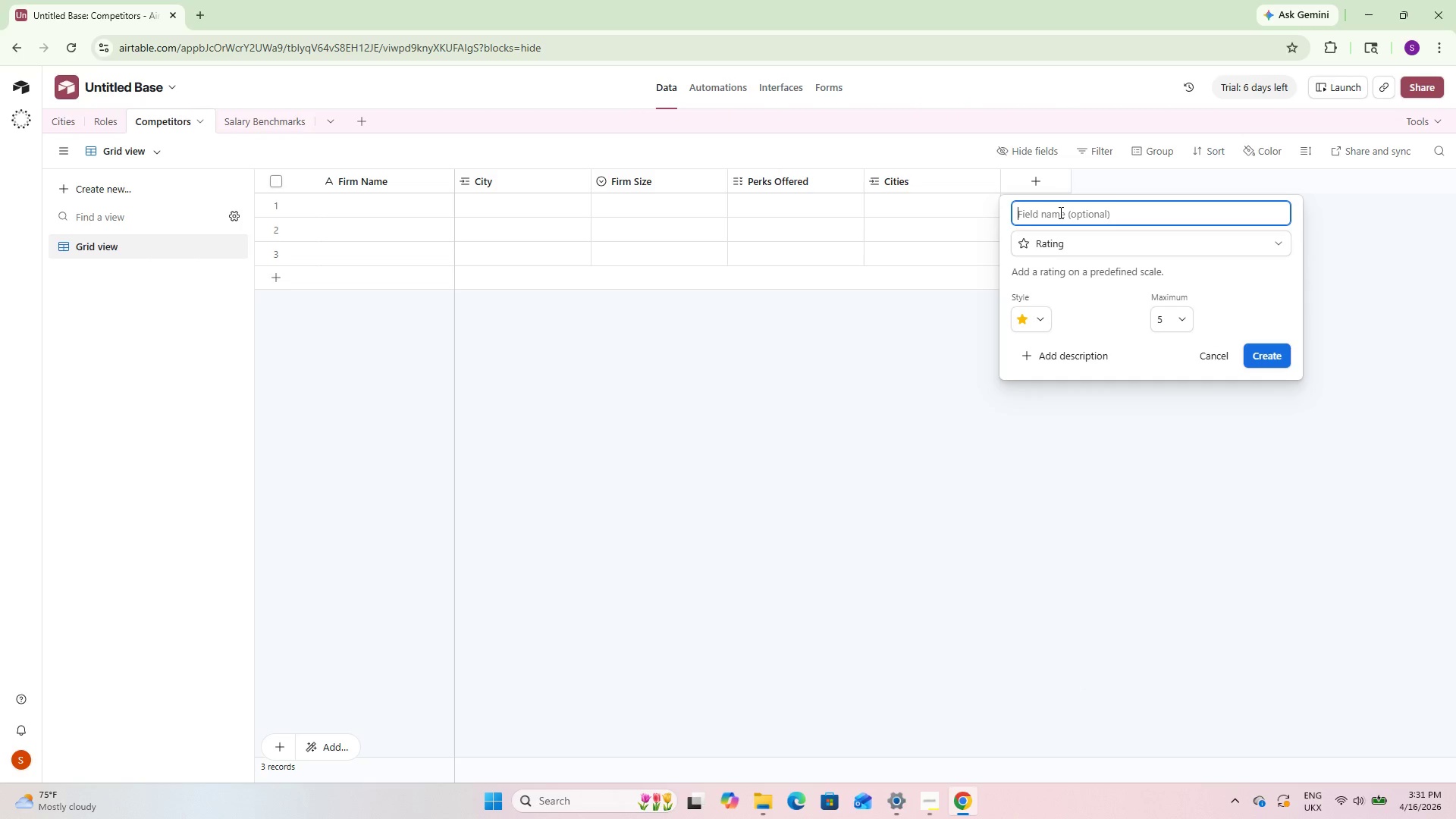 
type(Source Reliability)
 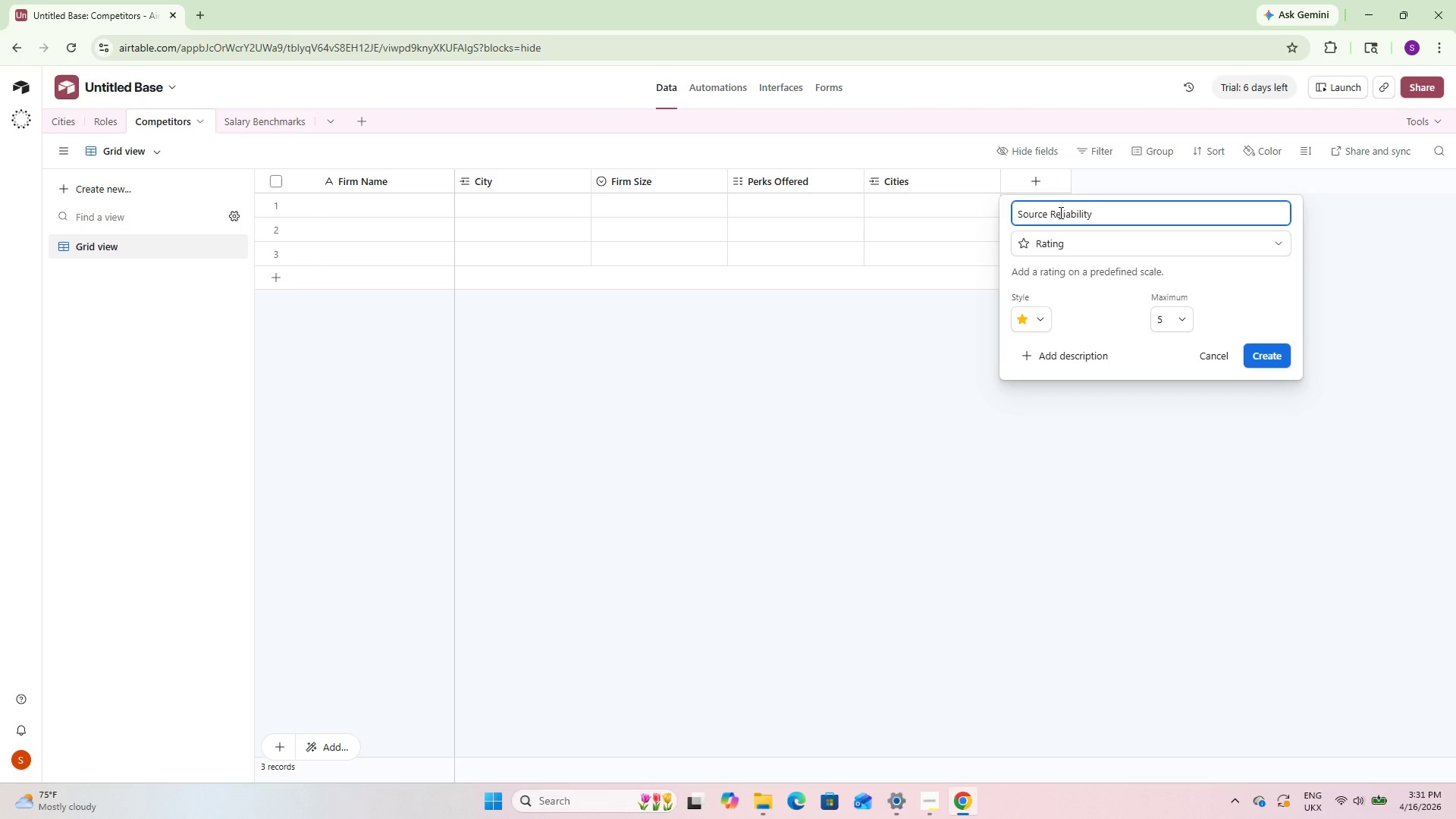 
mouse_move([1169, 337])
 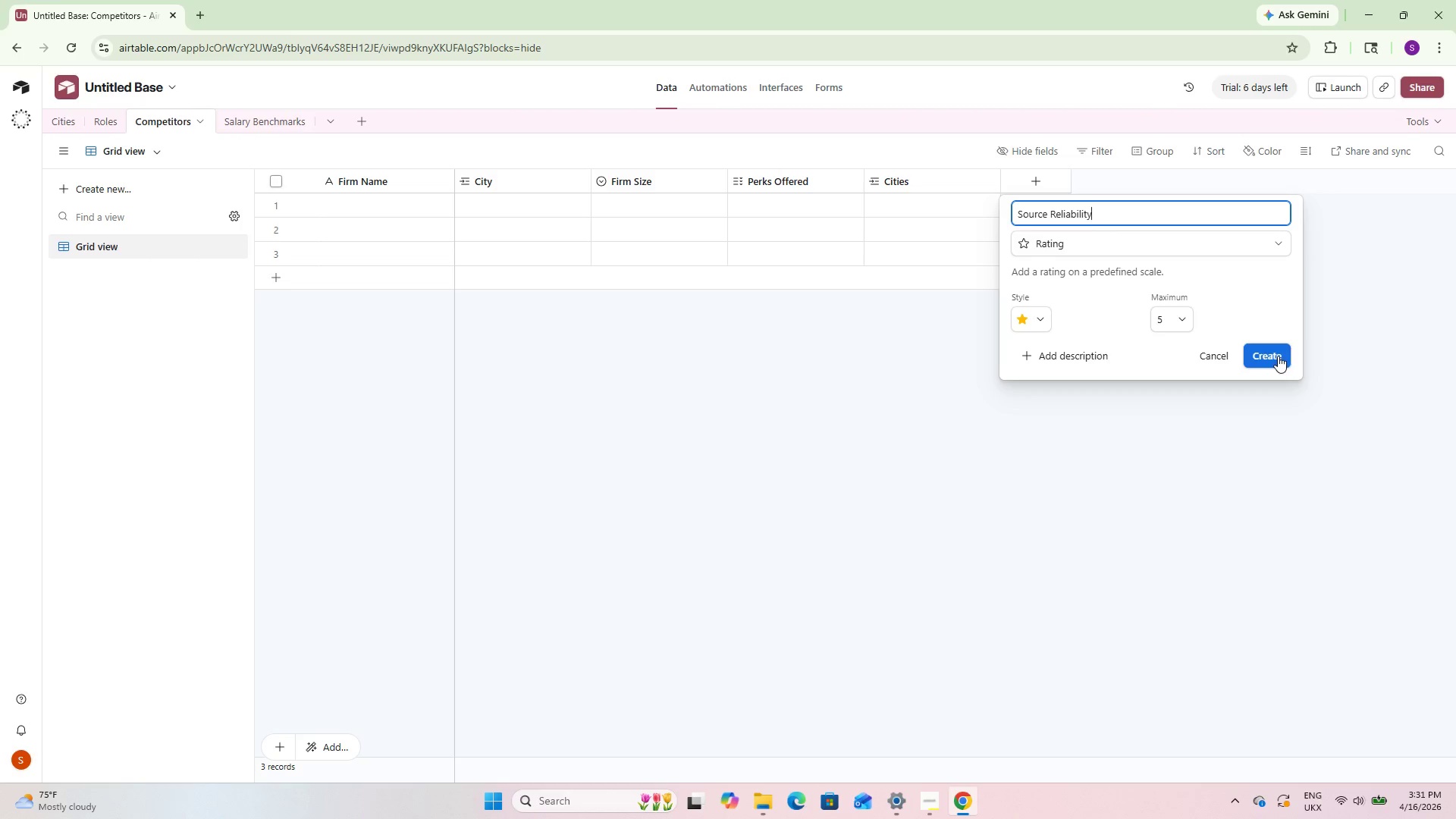 
left_click([1278, 356])
 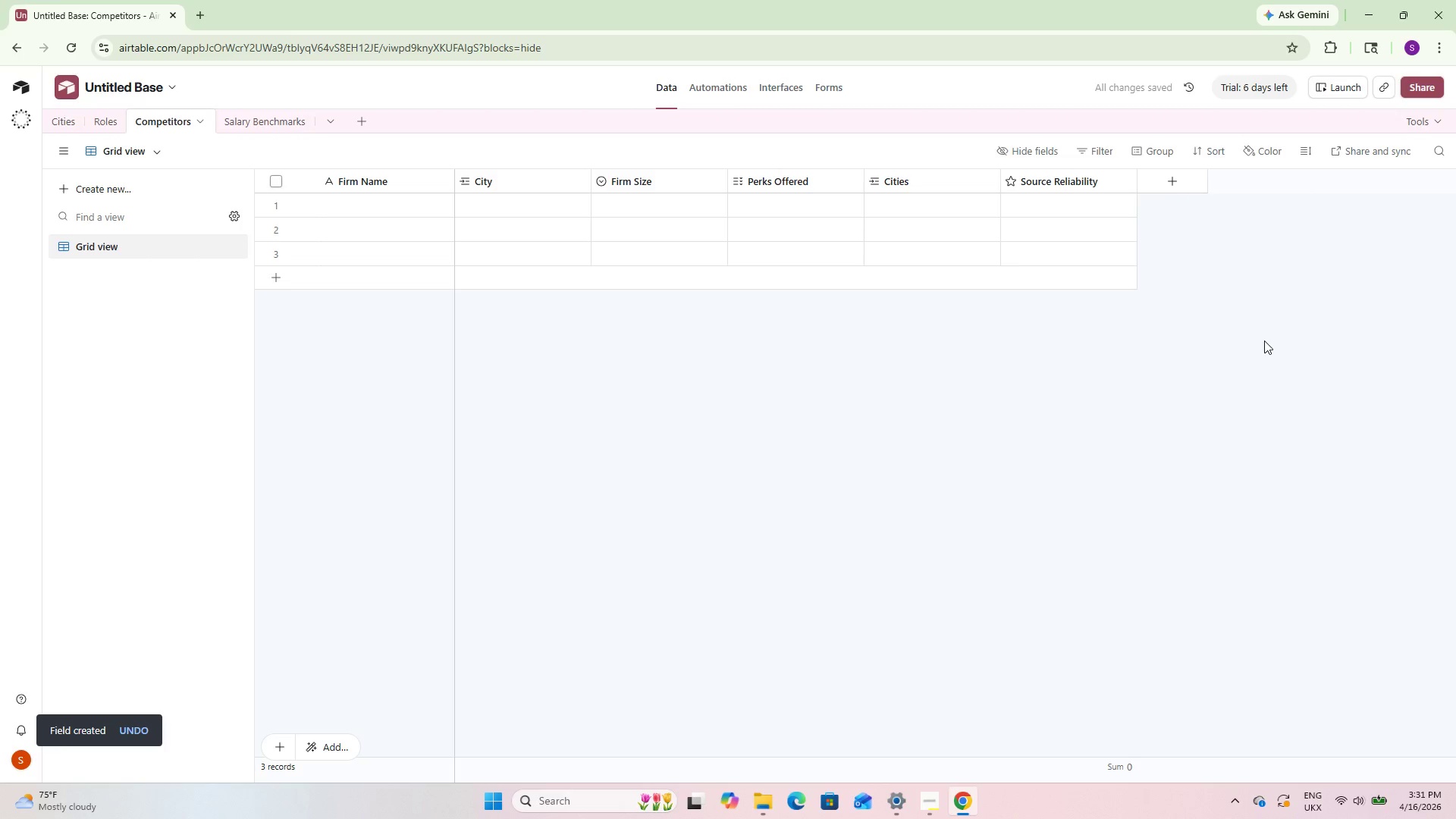 
left_click([258, 124])
 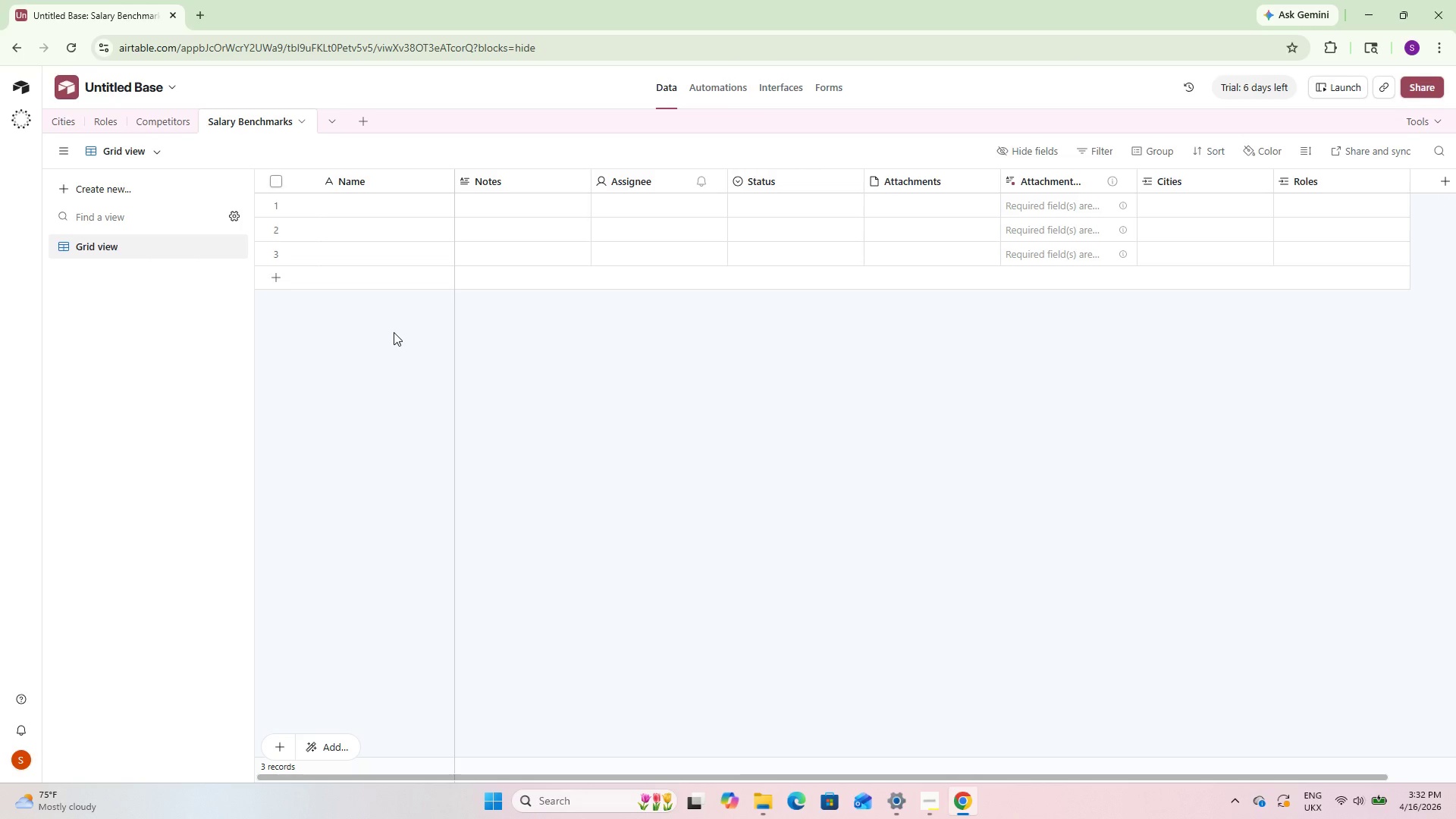 
wait(39.06)
 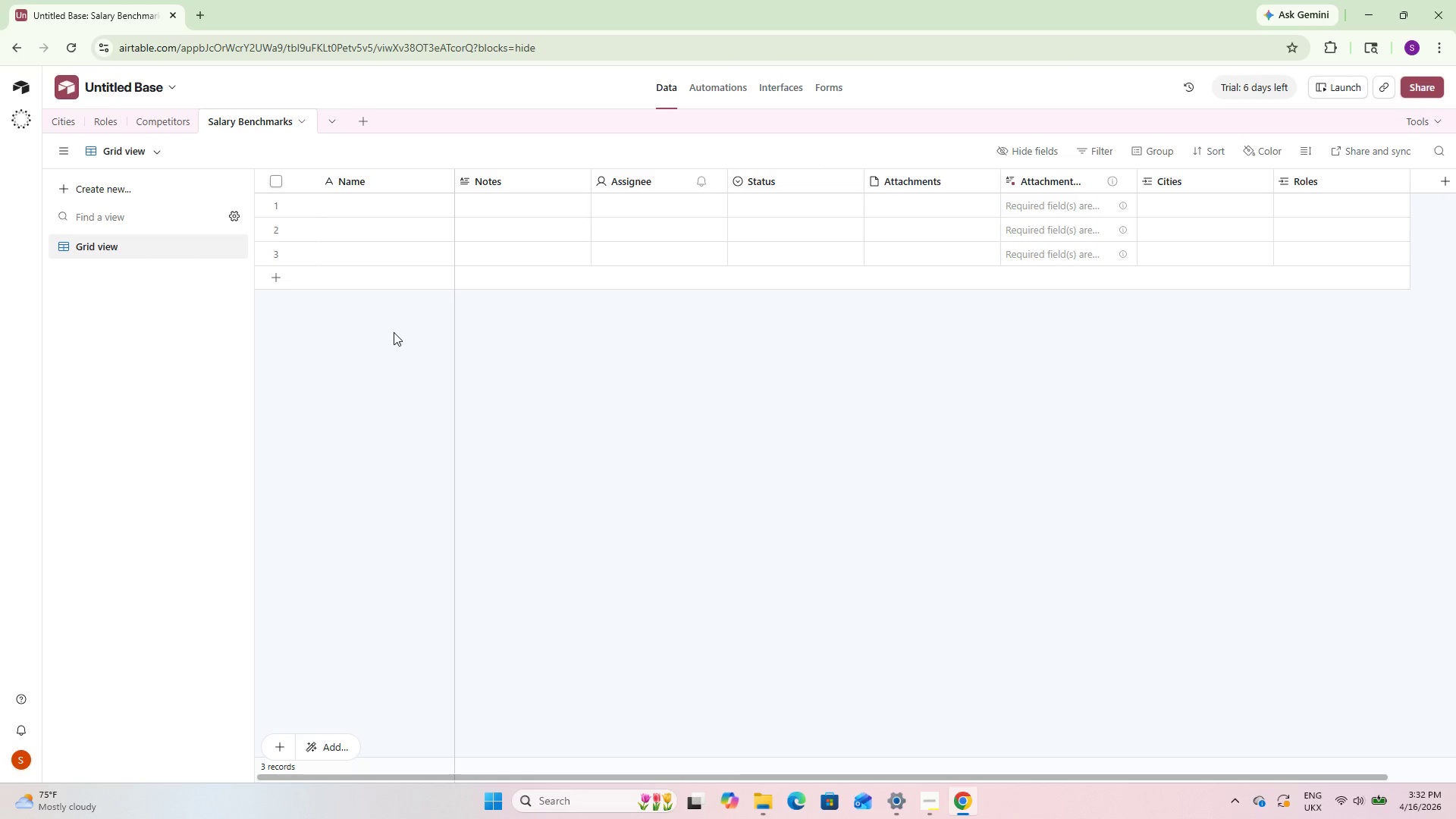 
mouse_move([394, 188])
 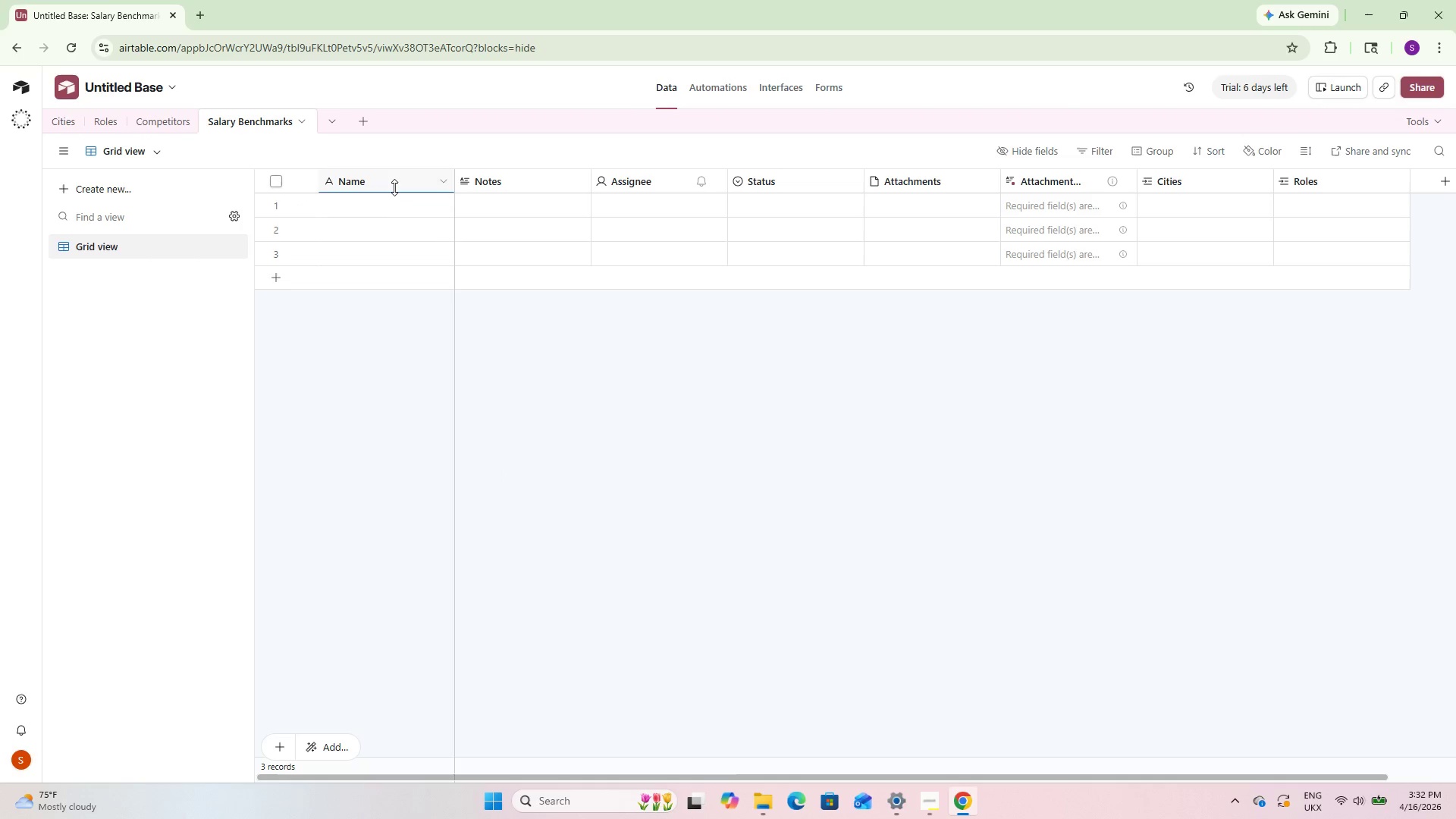 
double_click([394, 187])
 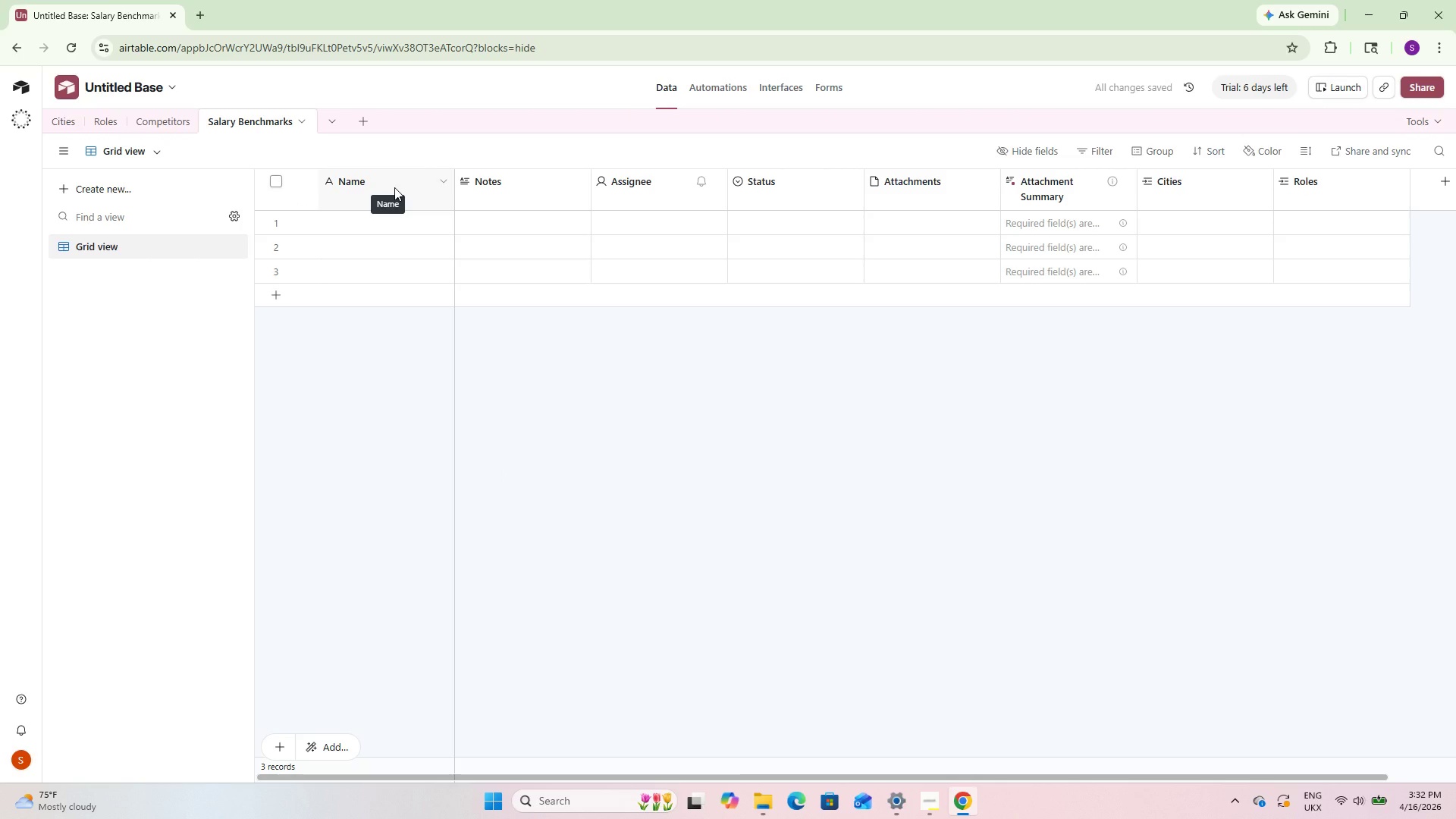 
double_click([387, 177])
 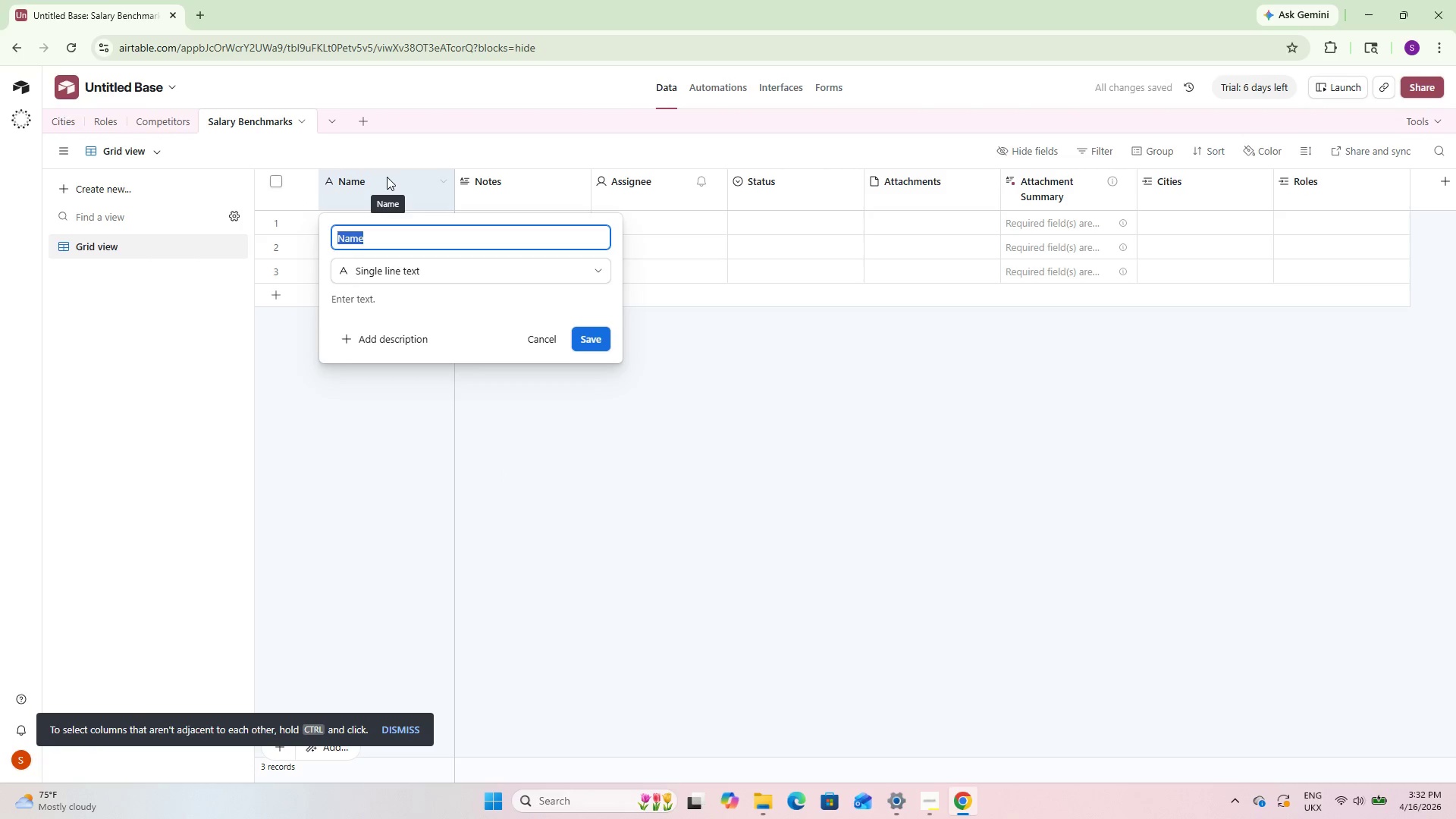 
type(ID)
 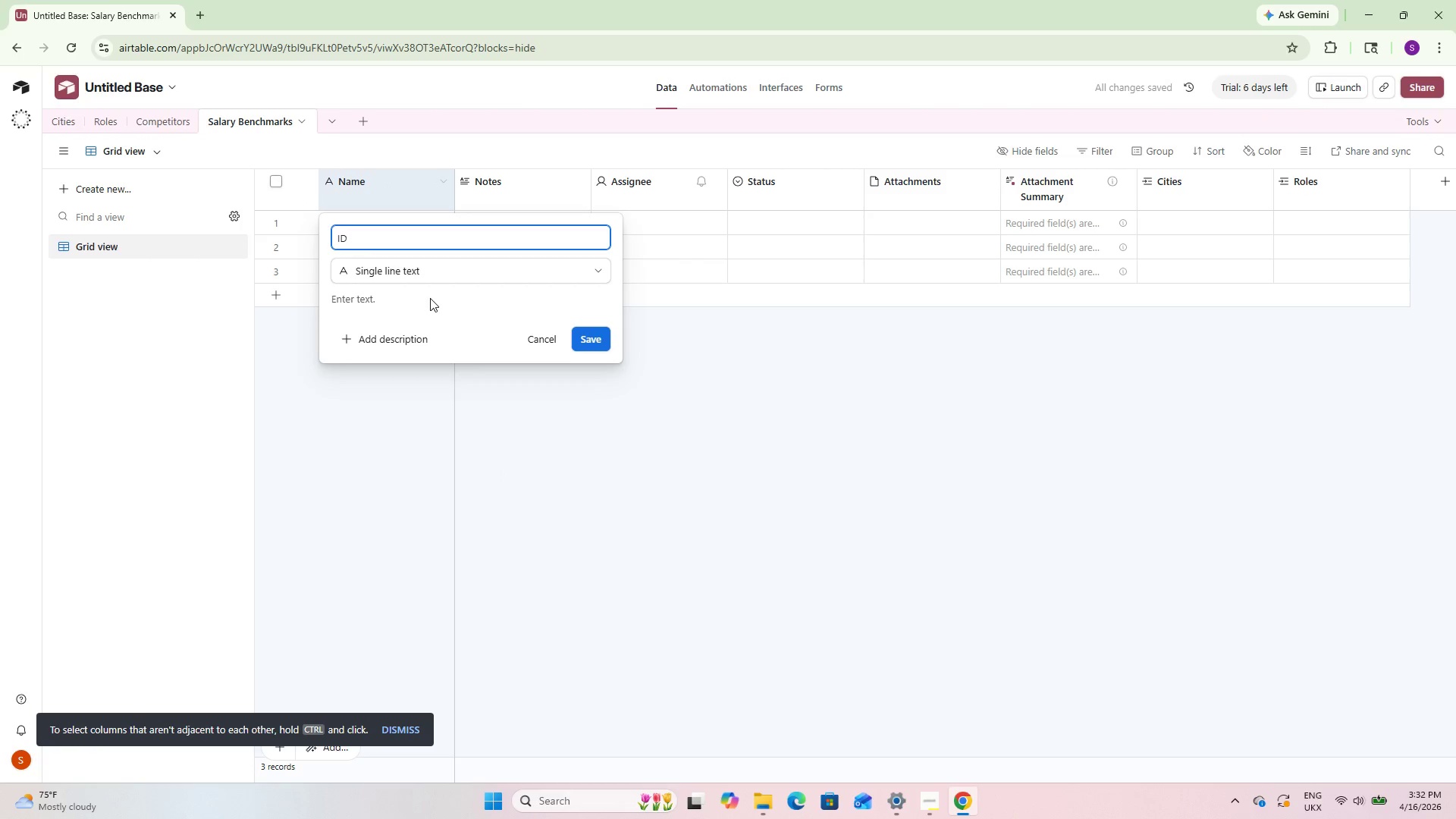 
left_click([430, 268])
 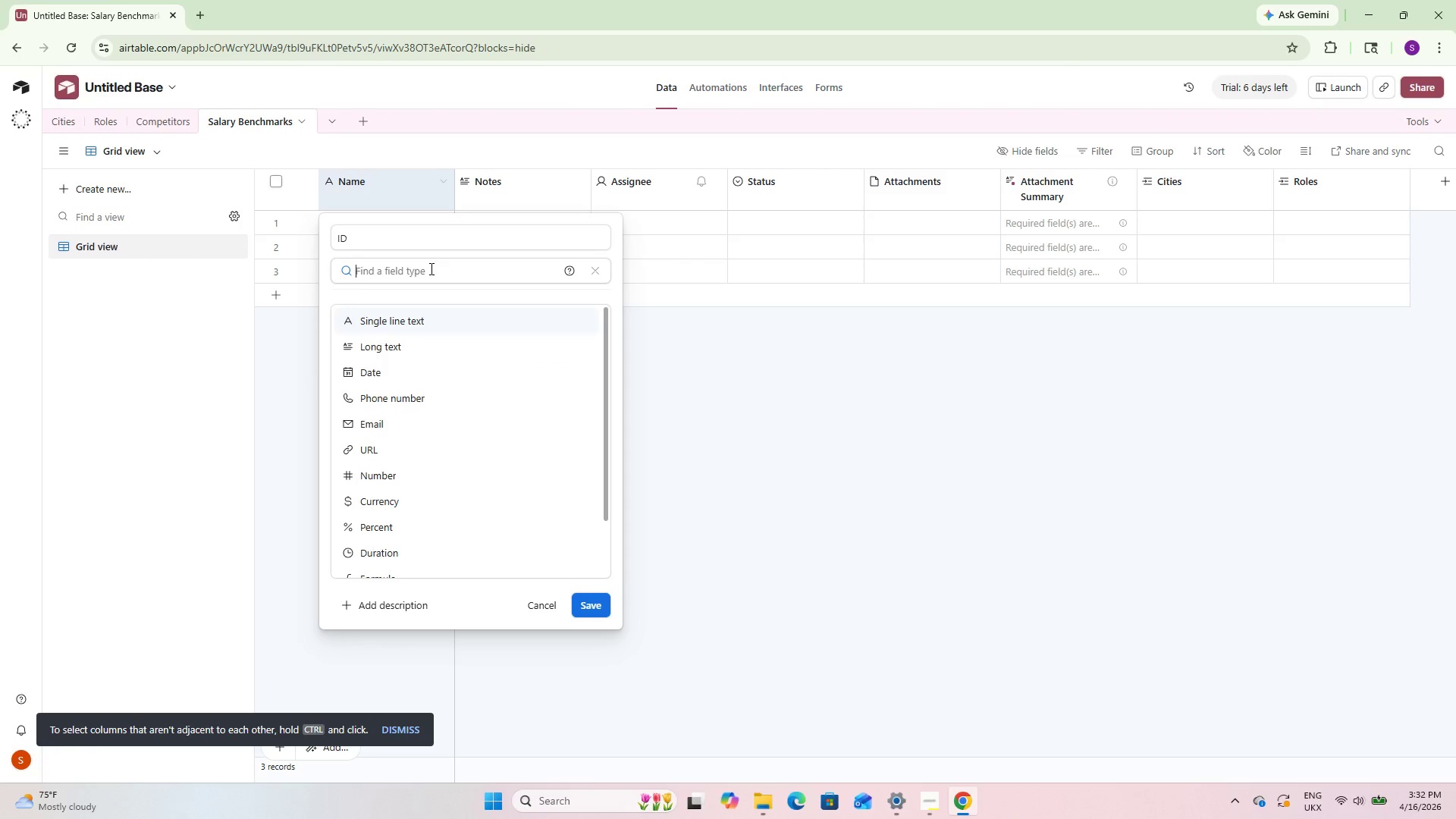 
type(Pri)
key(Backspace)
key(Backspace)
key(Backspace)
type(For)
 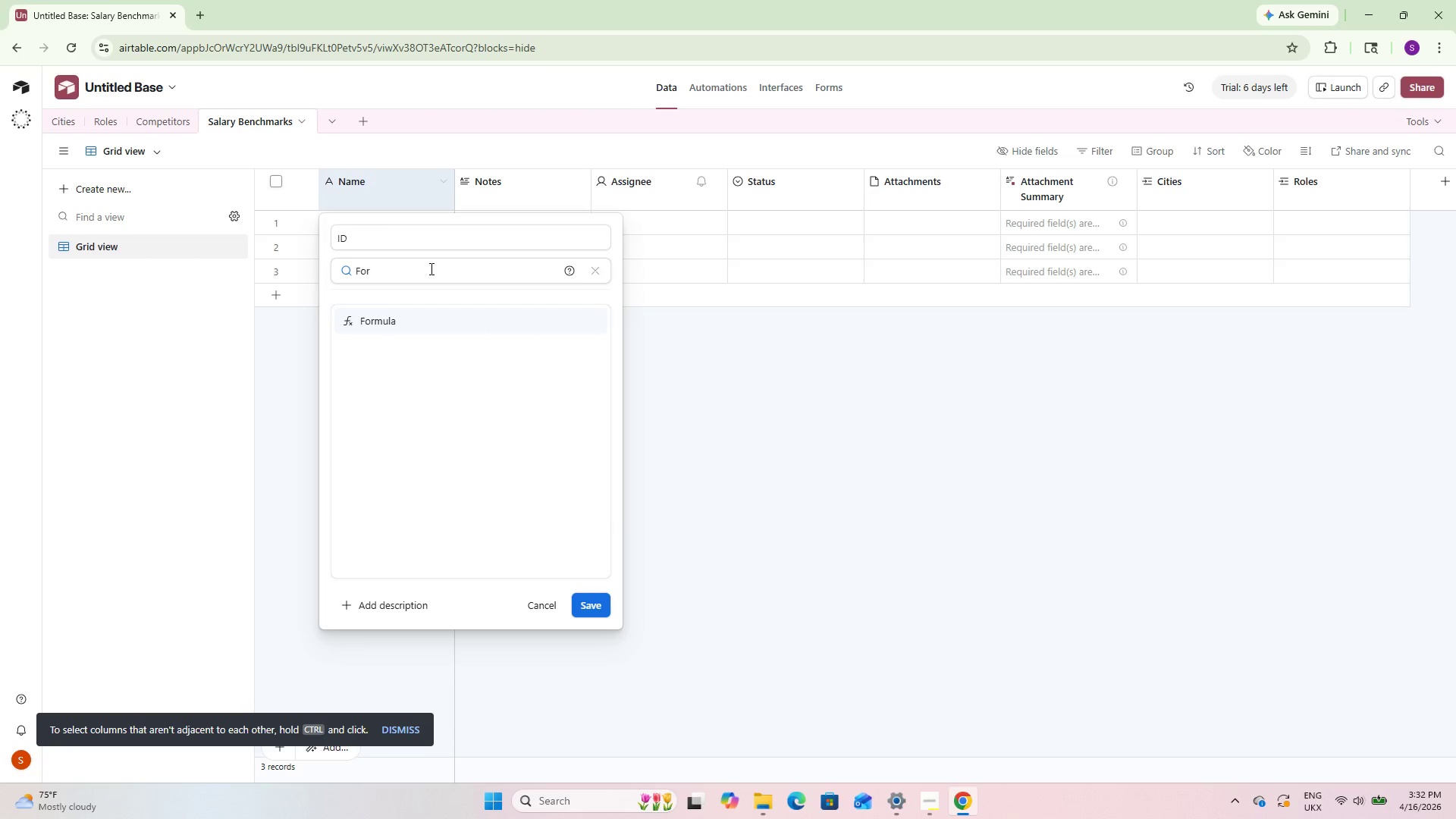 
key(Enter)
 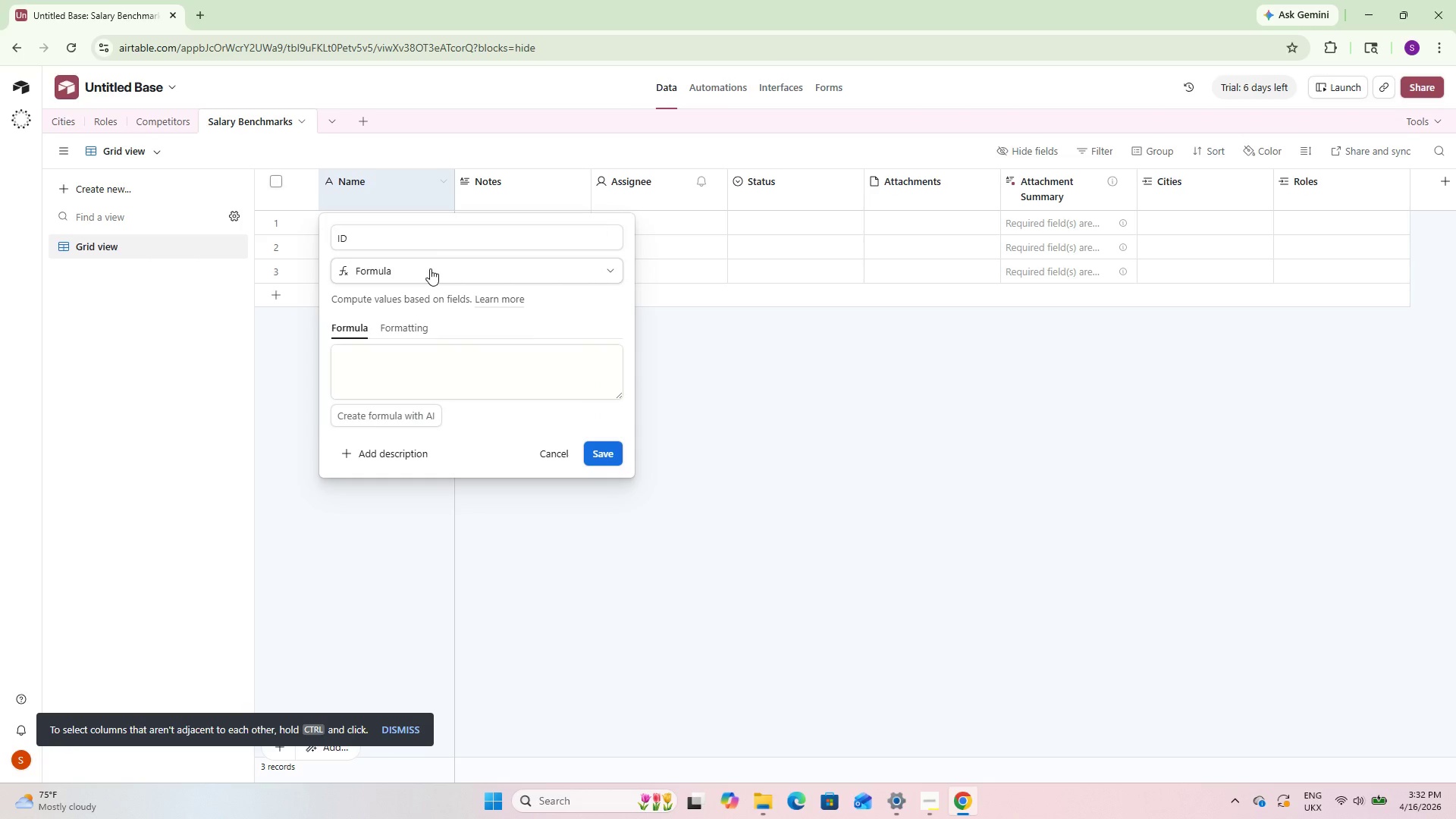 
left_click([471, 359])
 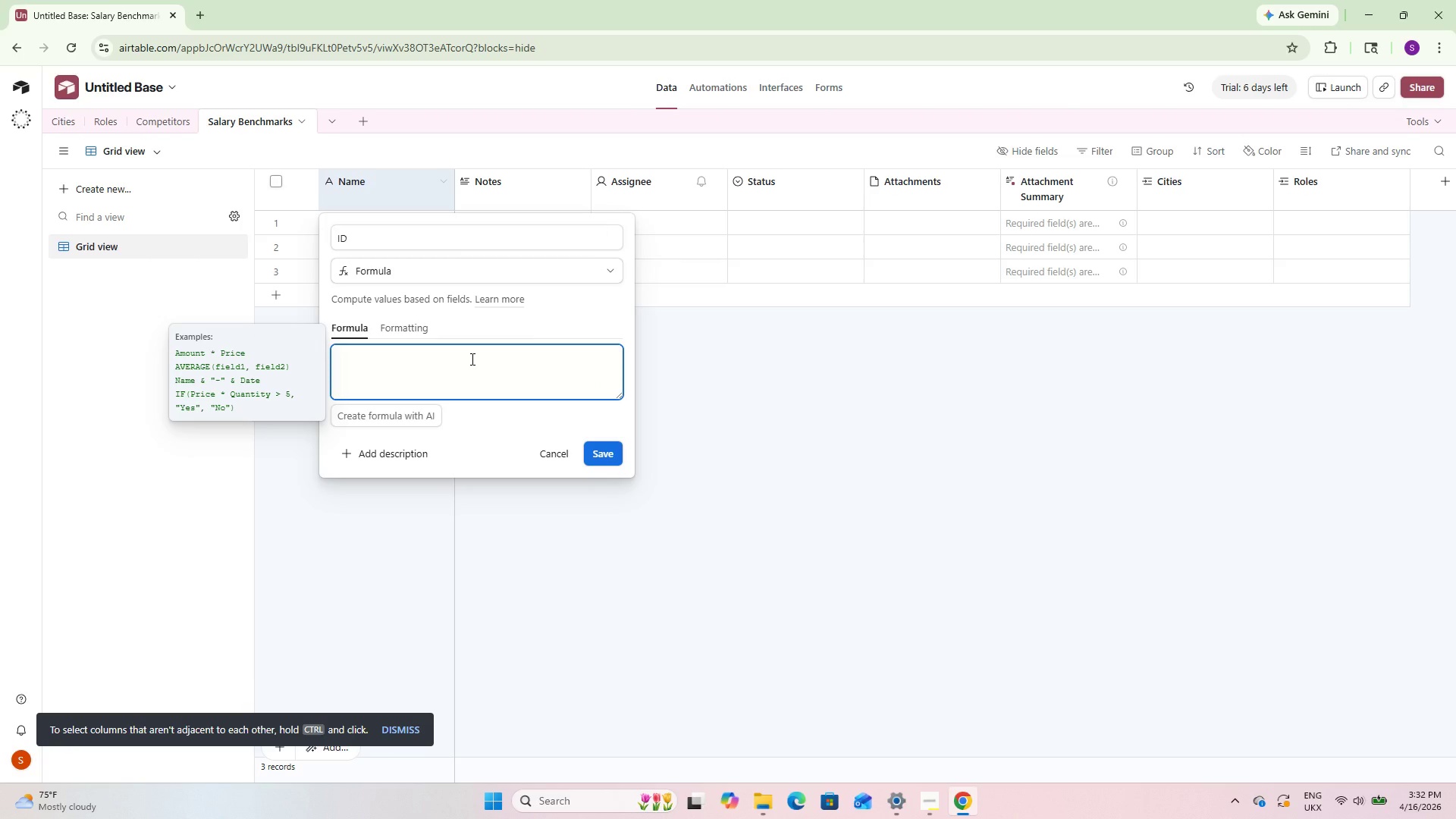 
type({role)
 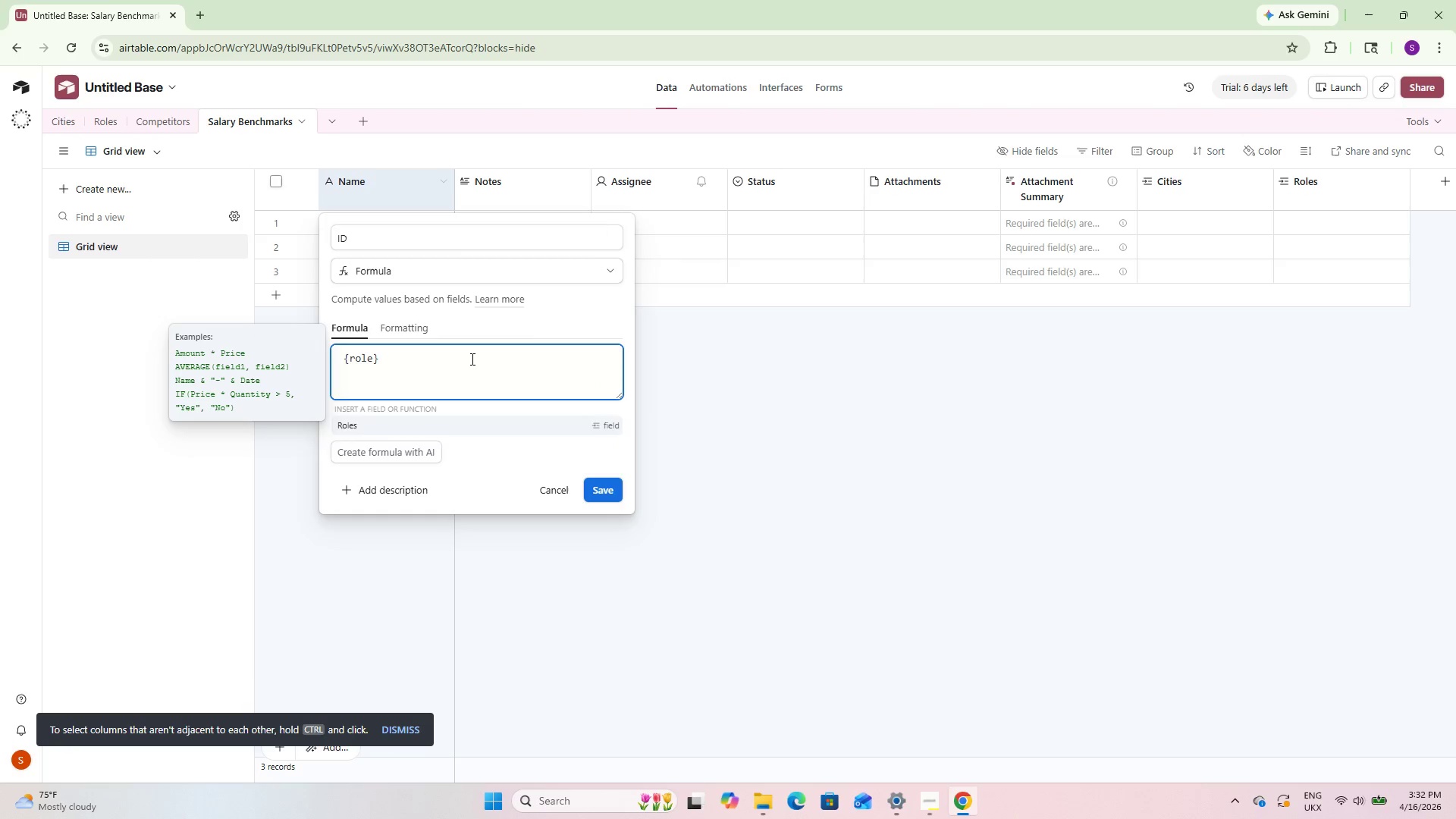 
key(Enter)
 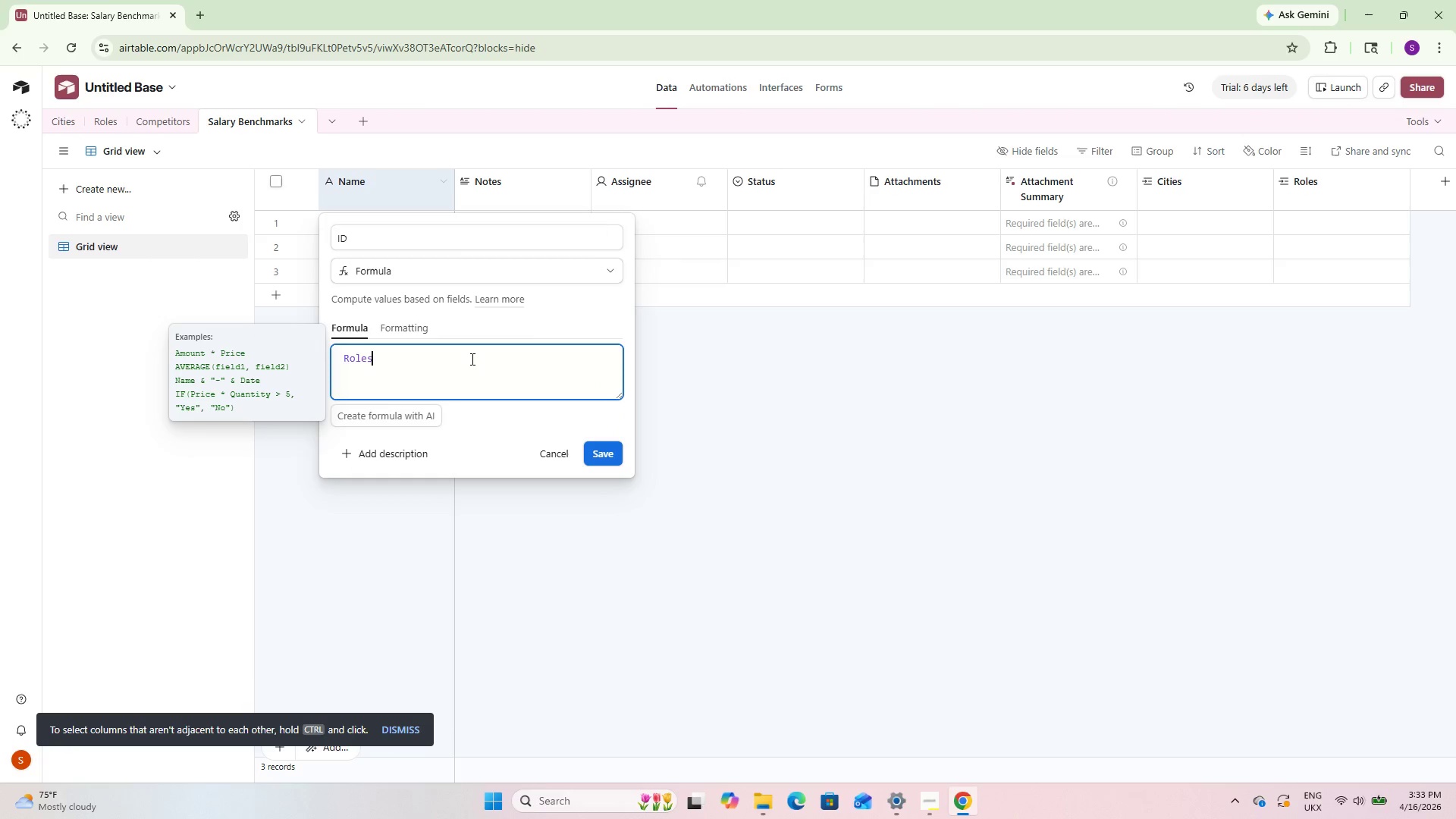 
key(Shift+BracketRight)
 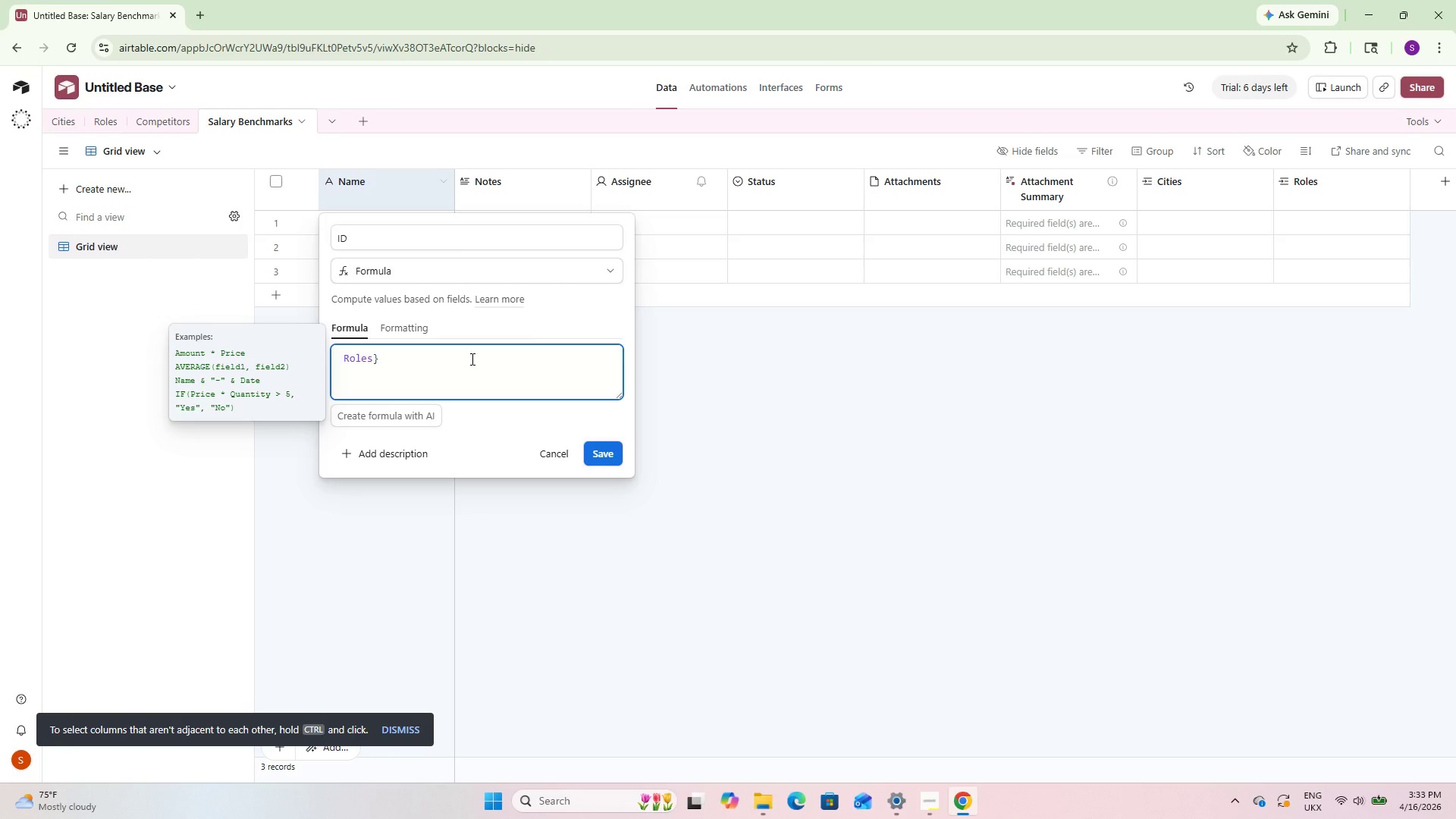 
key(ArrowLeft)
 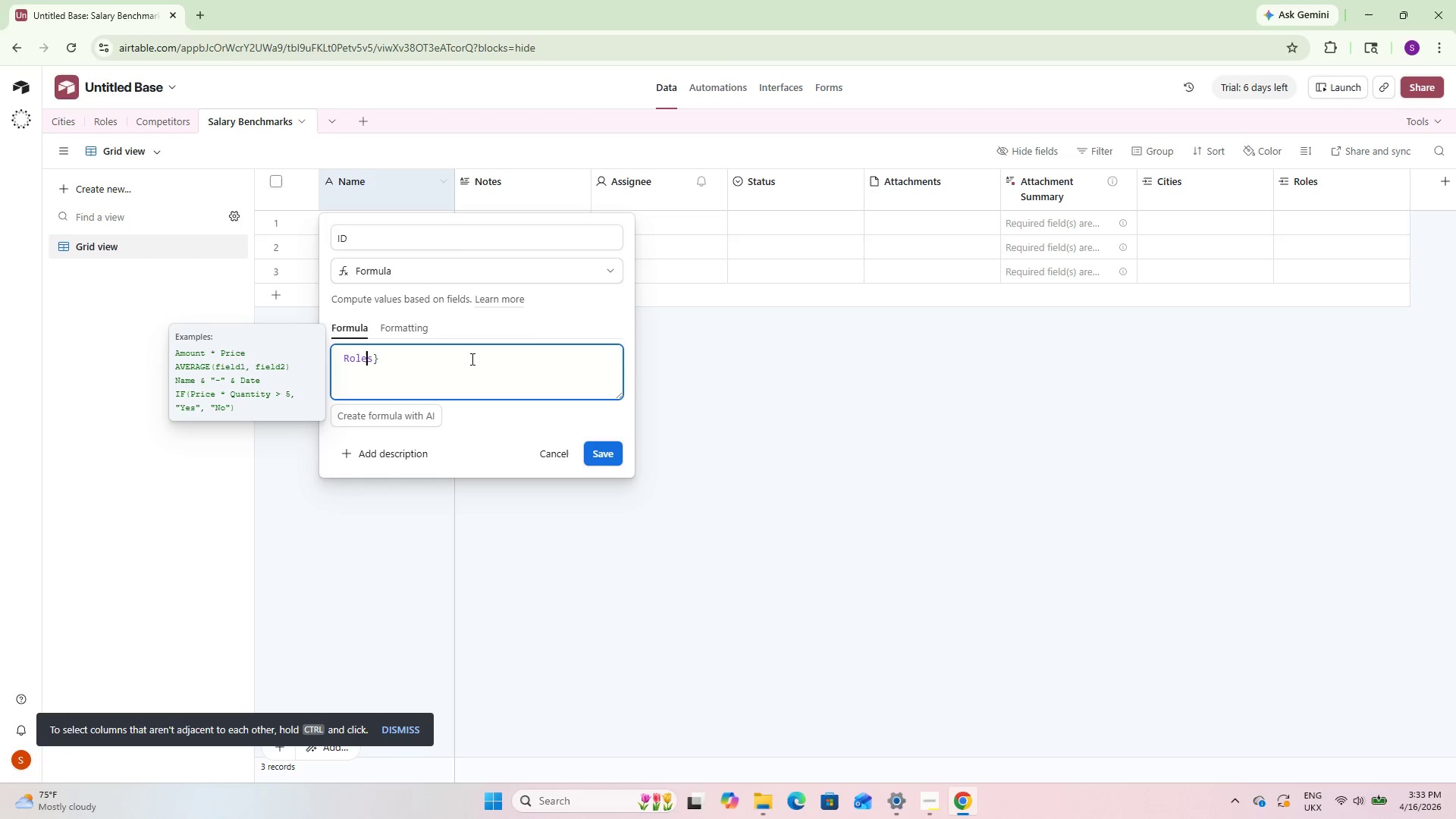 
key(ArrowLeft)
 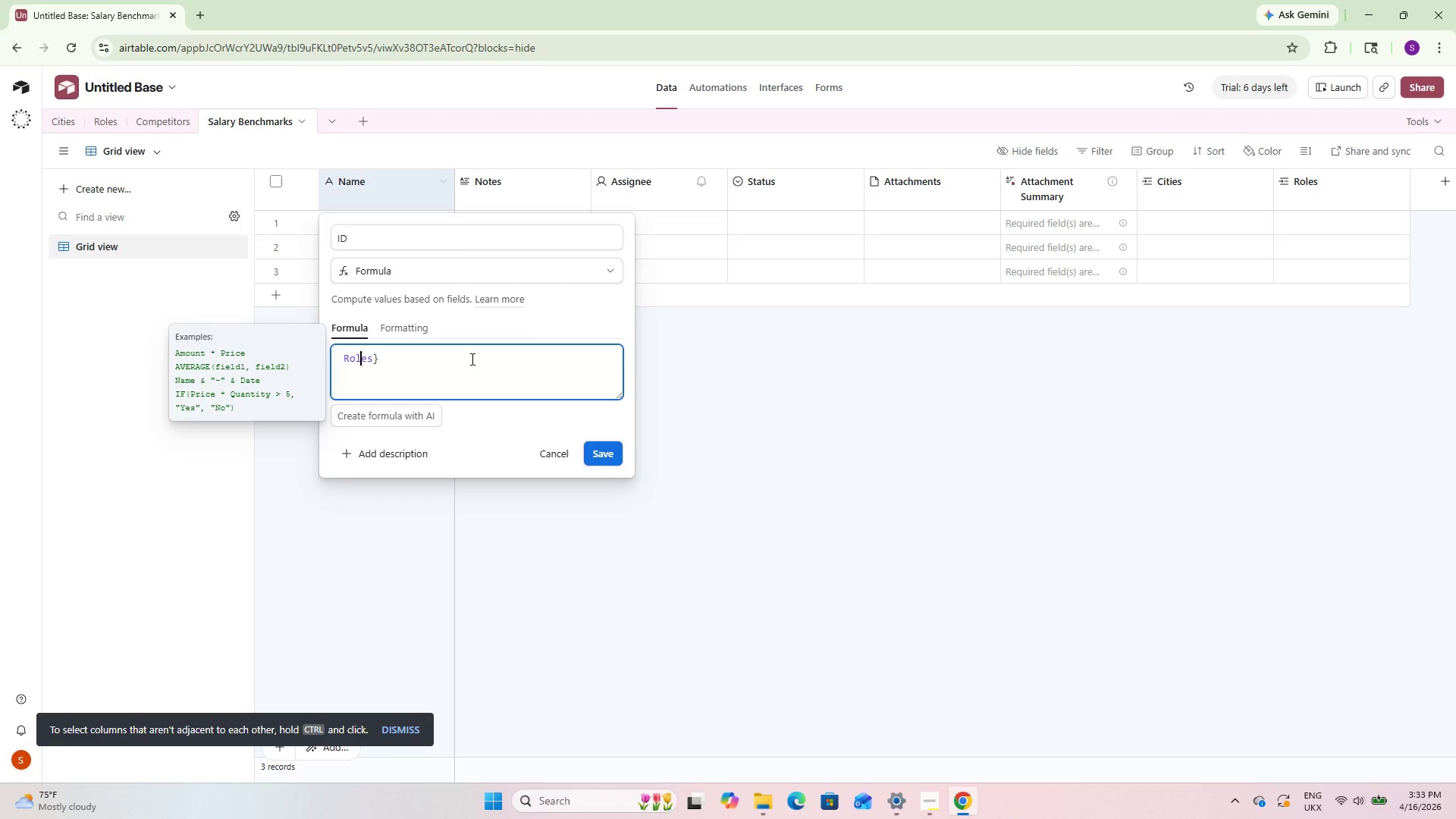 
key(ArrowLeft)
 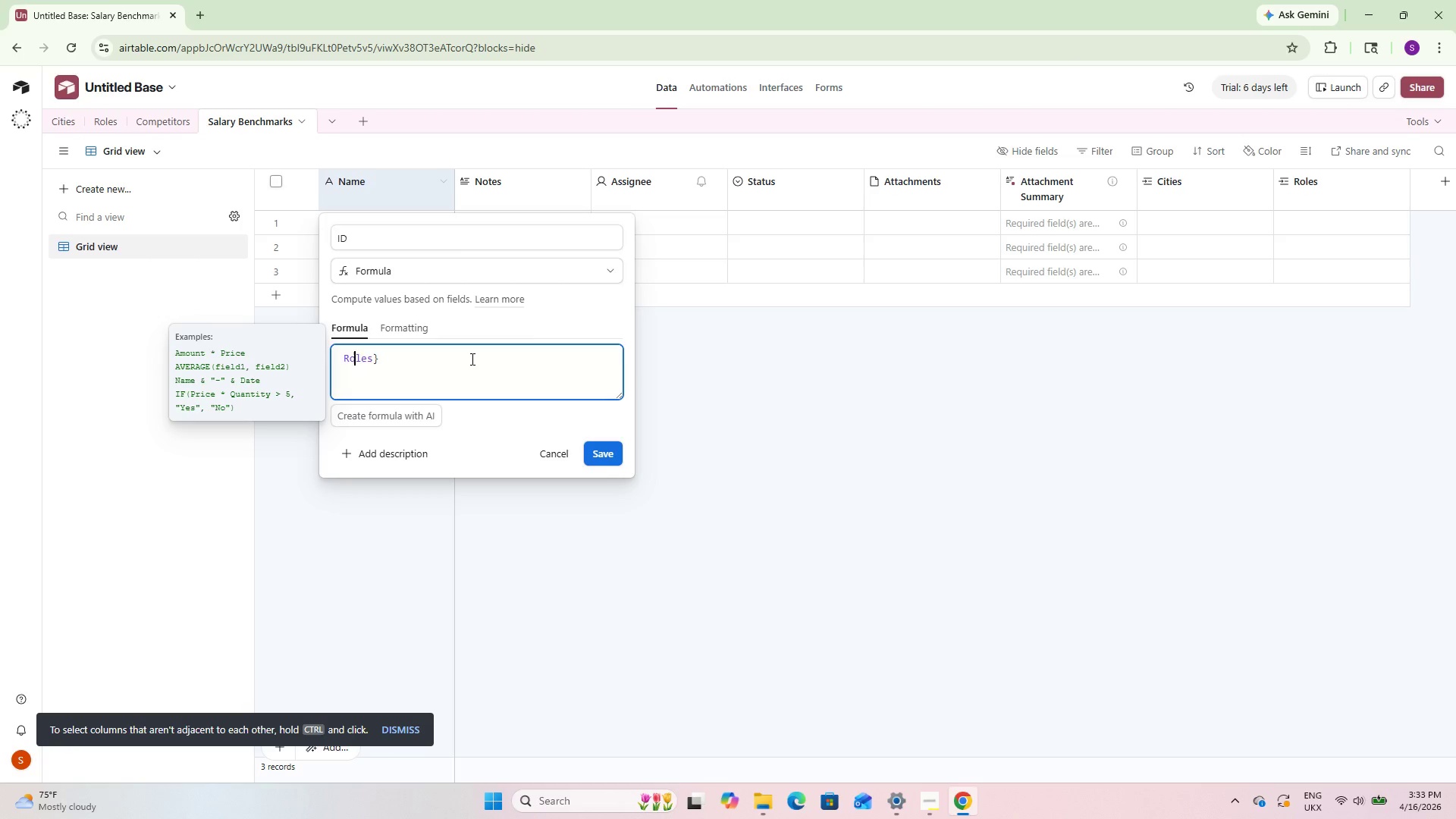 
key(ArrowLeft)
 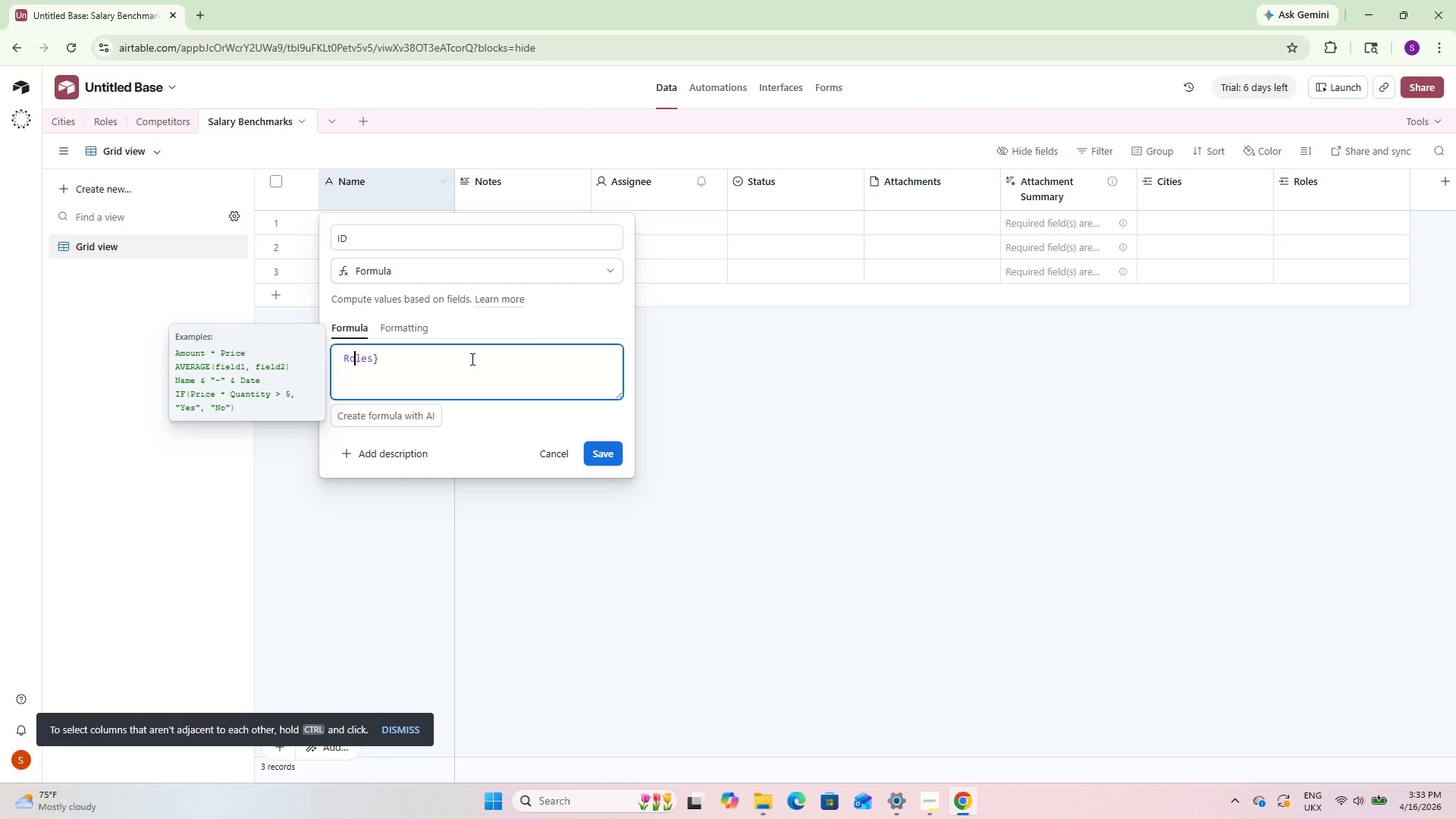 
key(ArrowLeft)
 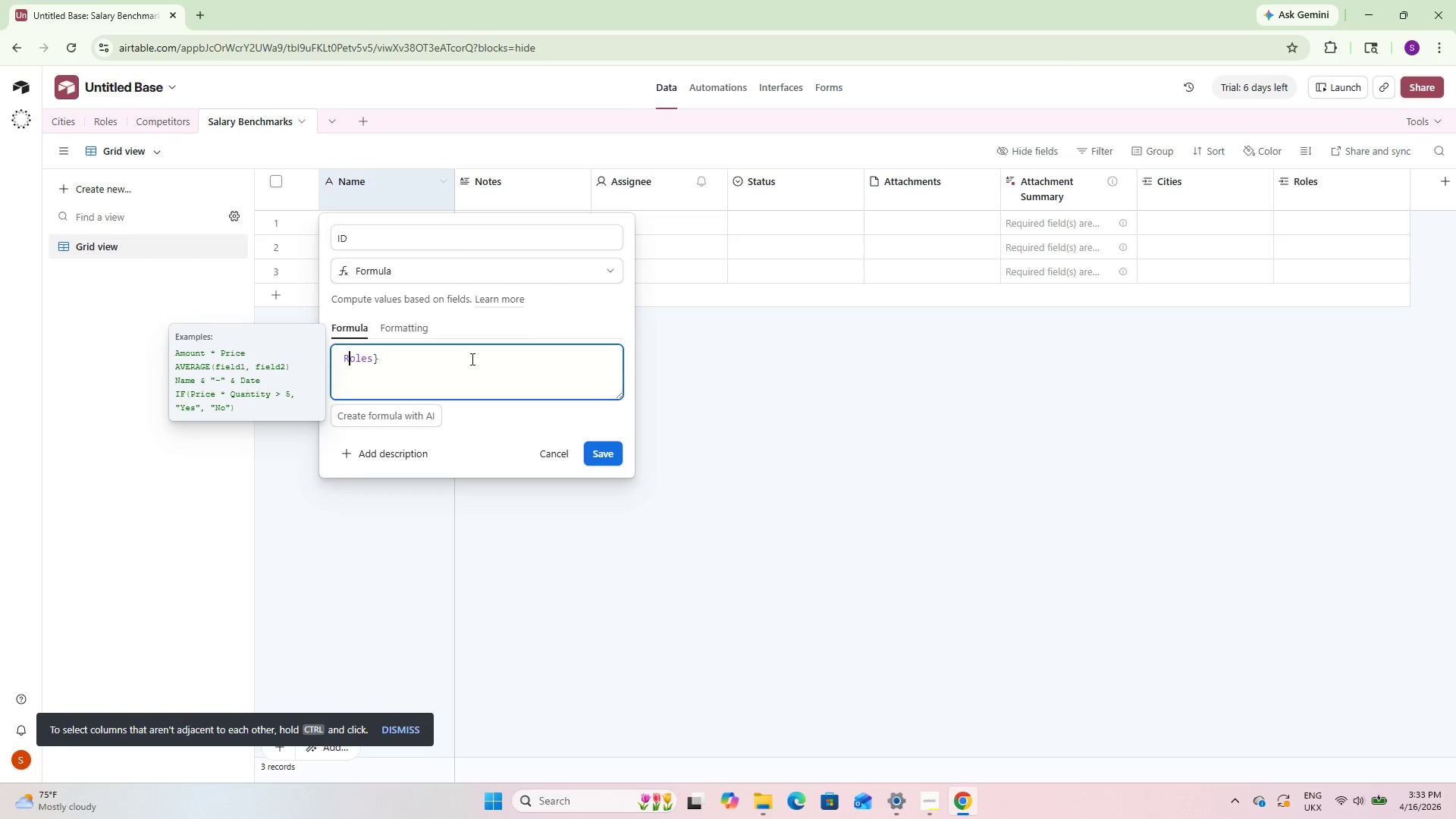 
key(ArrowLeft)
 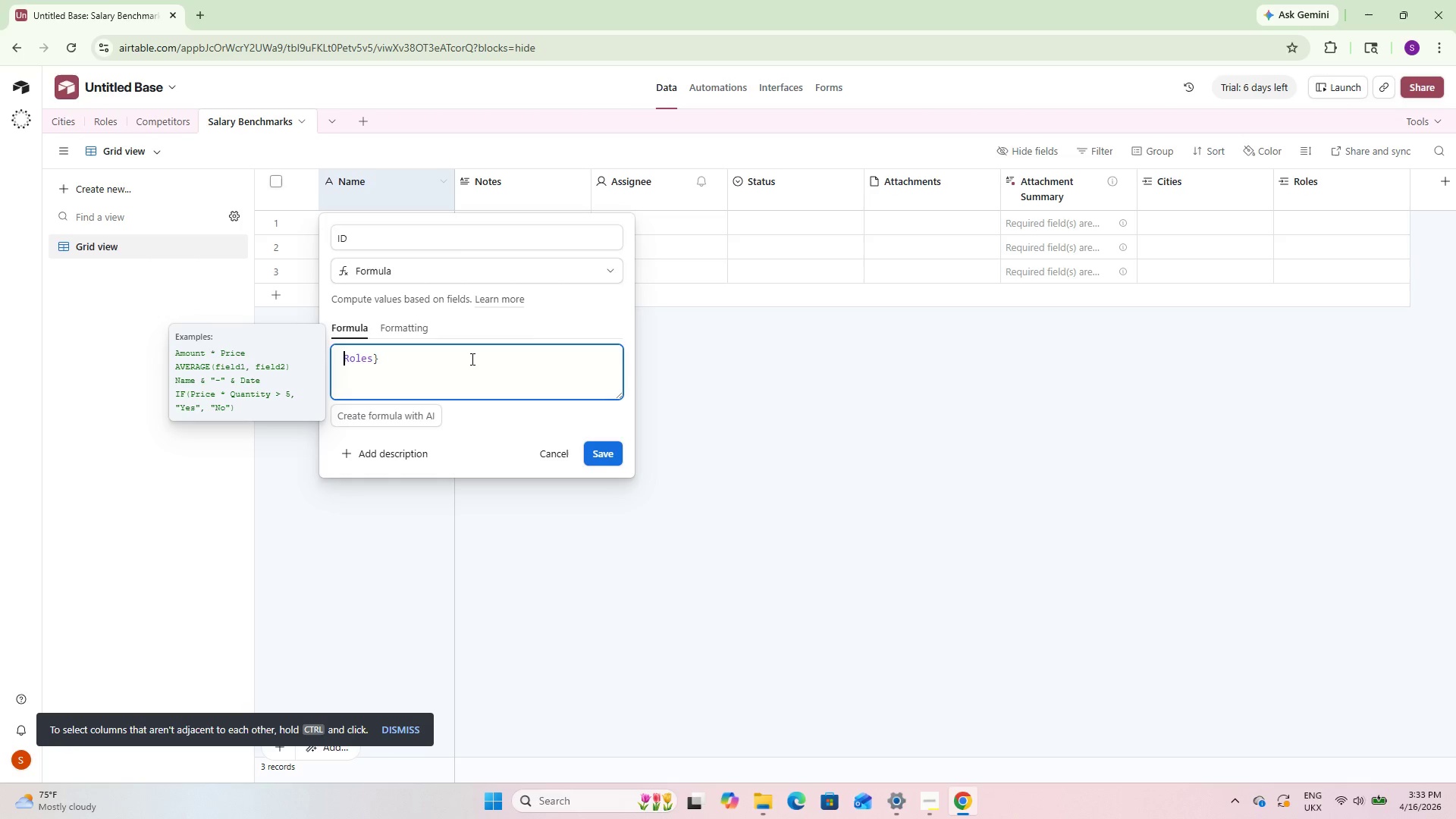 
key(Shift+BracketLeft)
 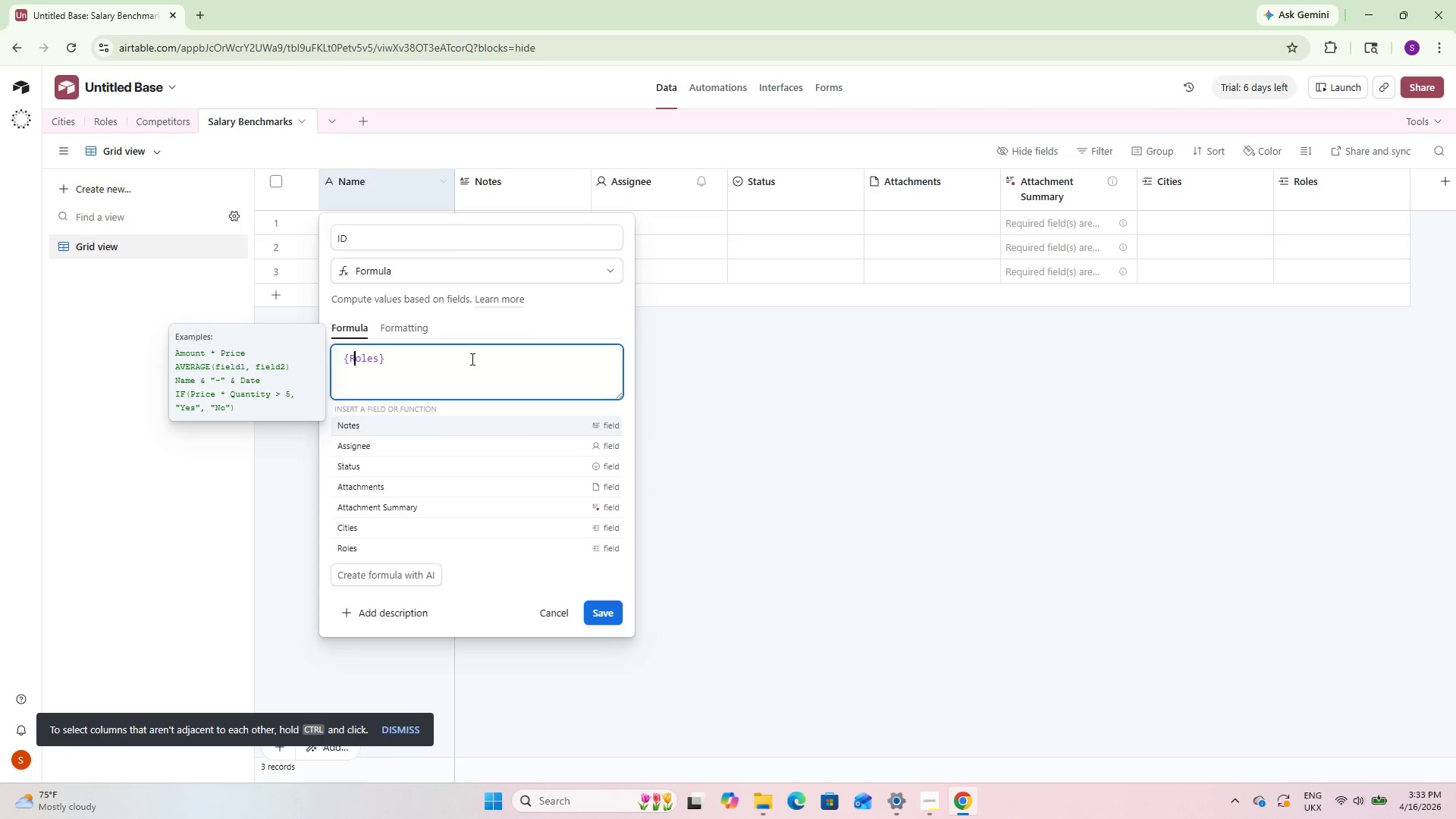 
hold_key(key=ArrowRight, duration=0.73)
 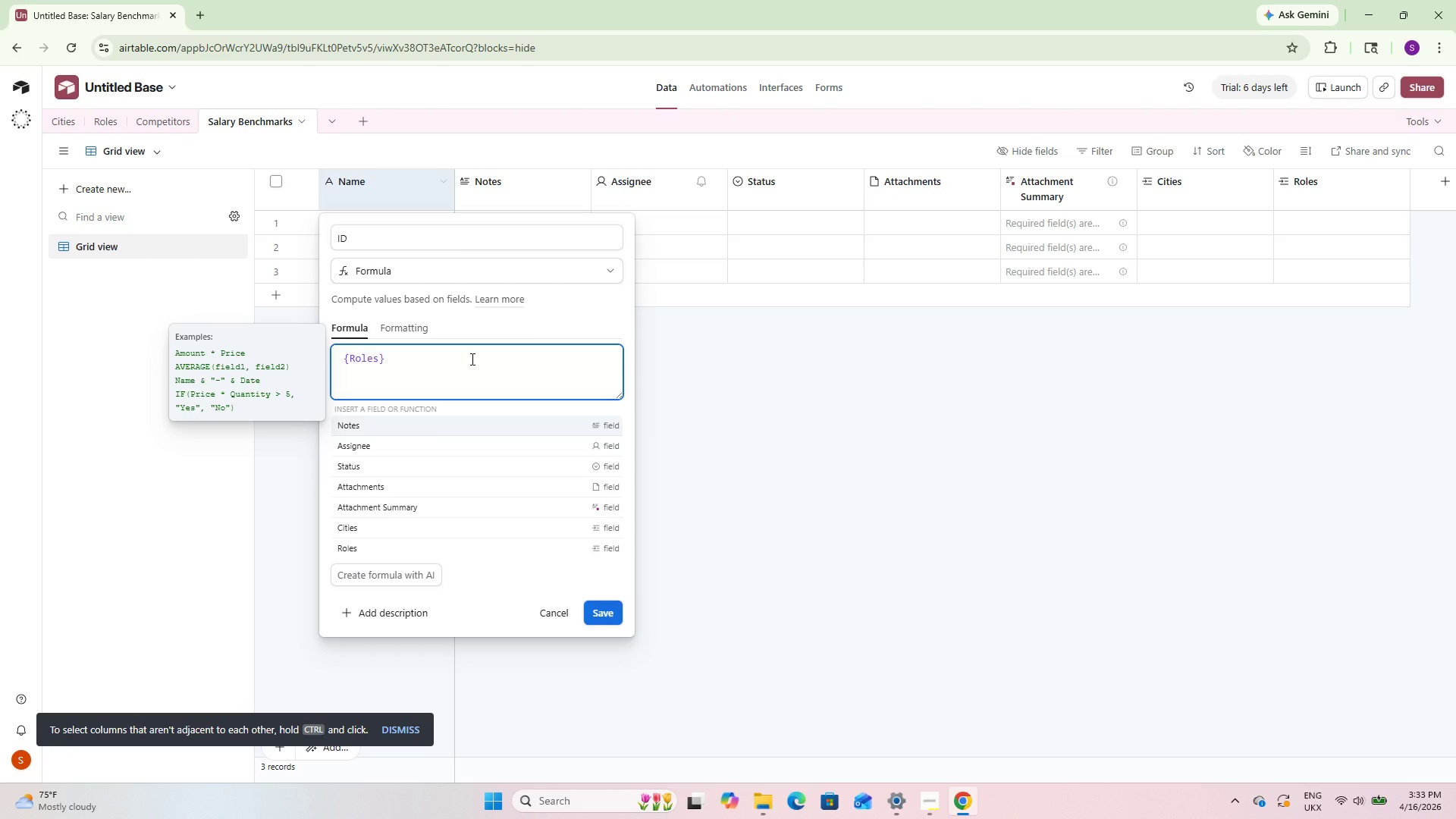 
type( - {City)
 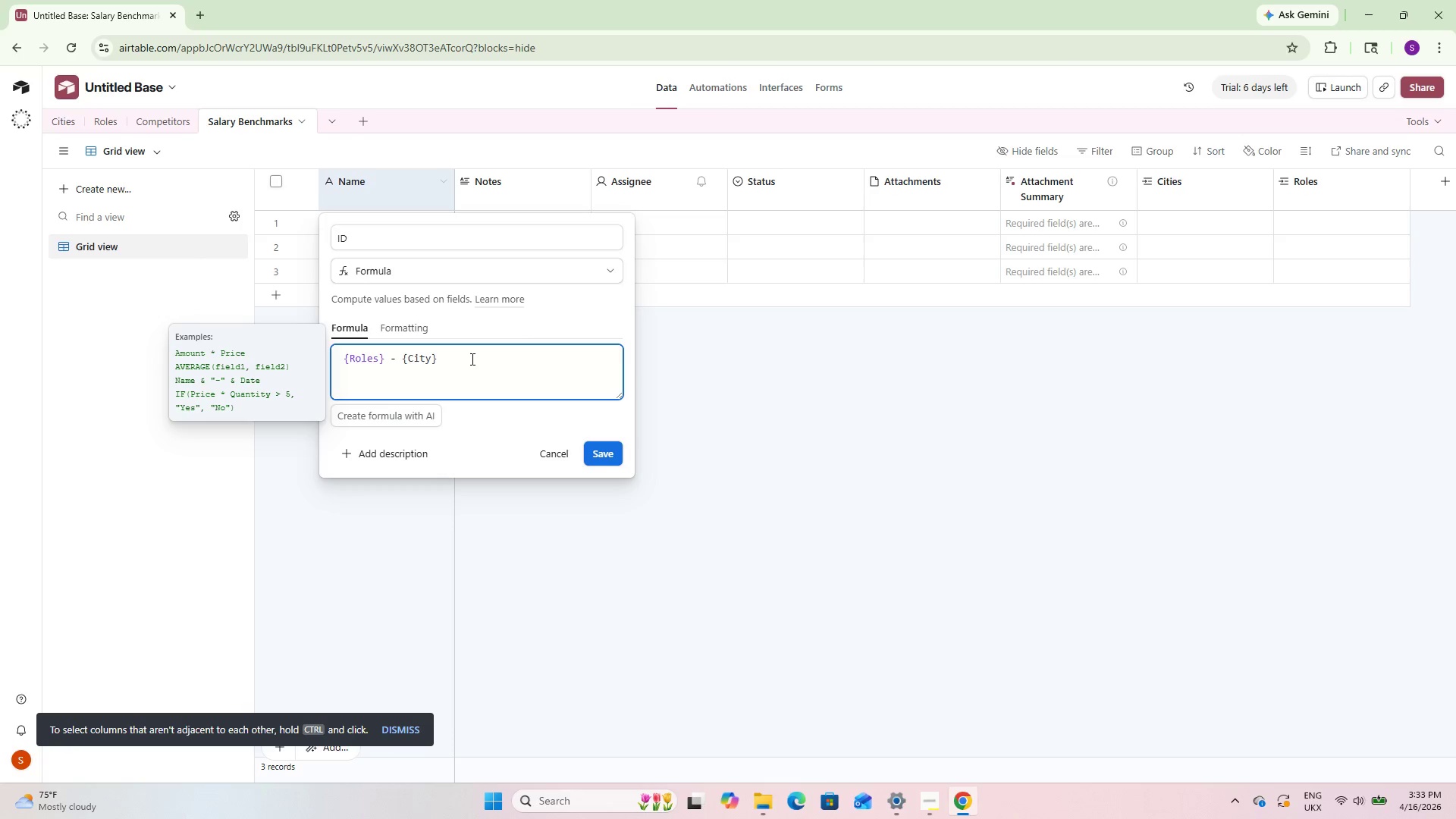 
key(S)
 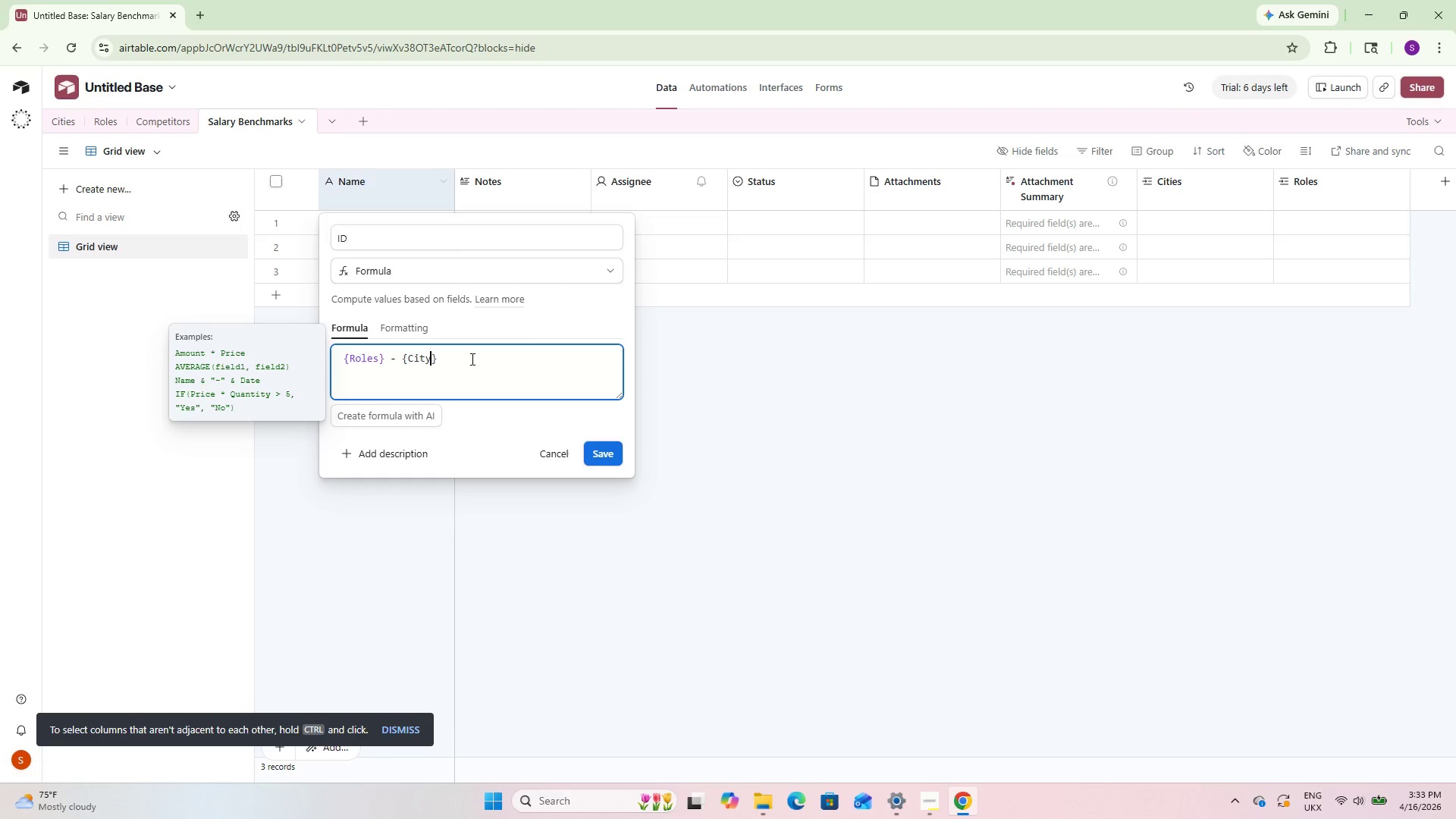 
key(Backspace)
 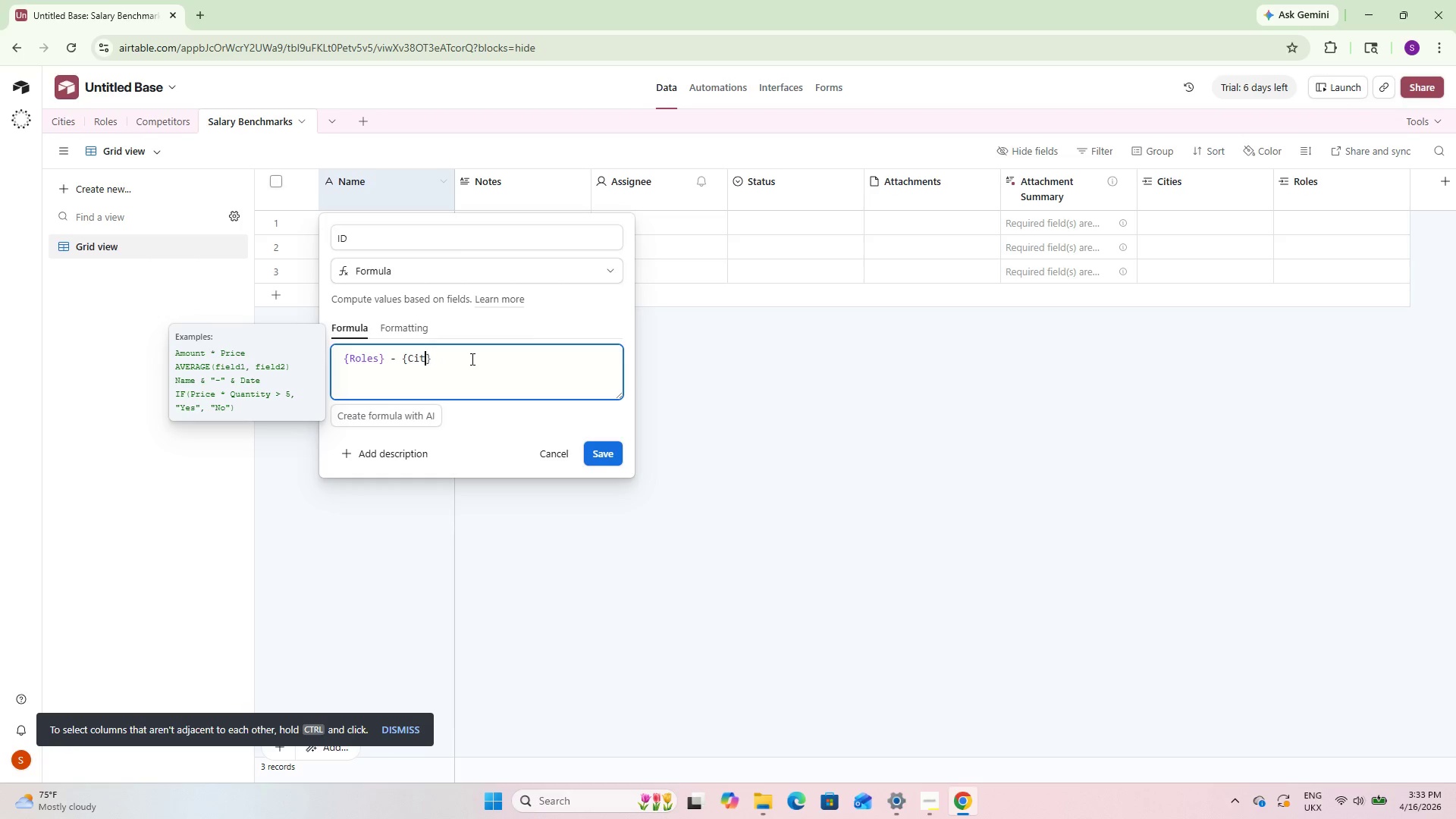 
key(Backspace)
 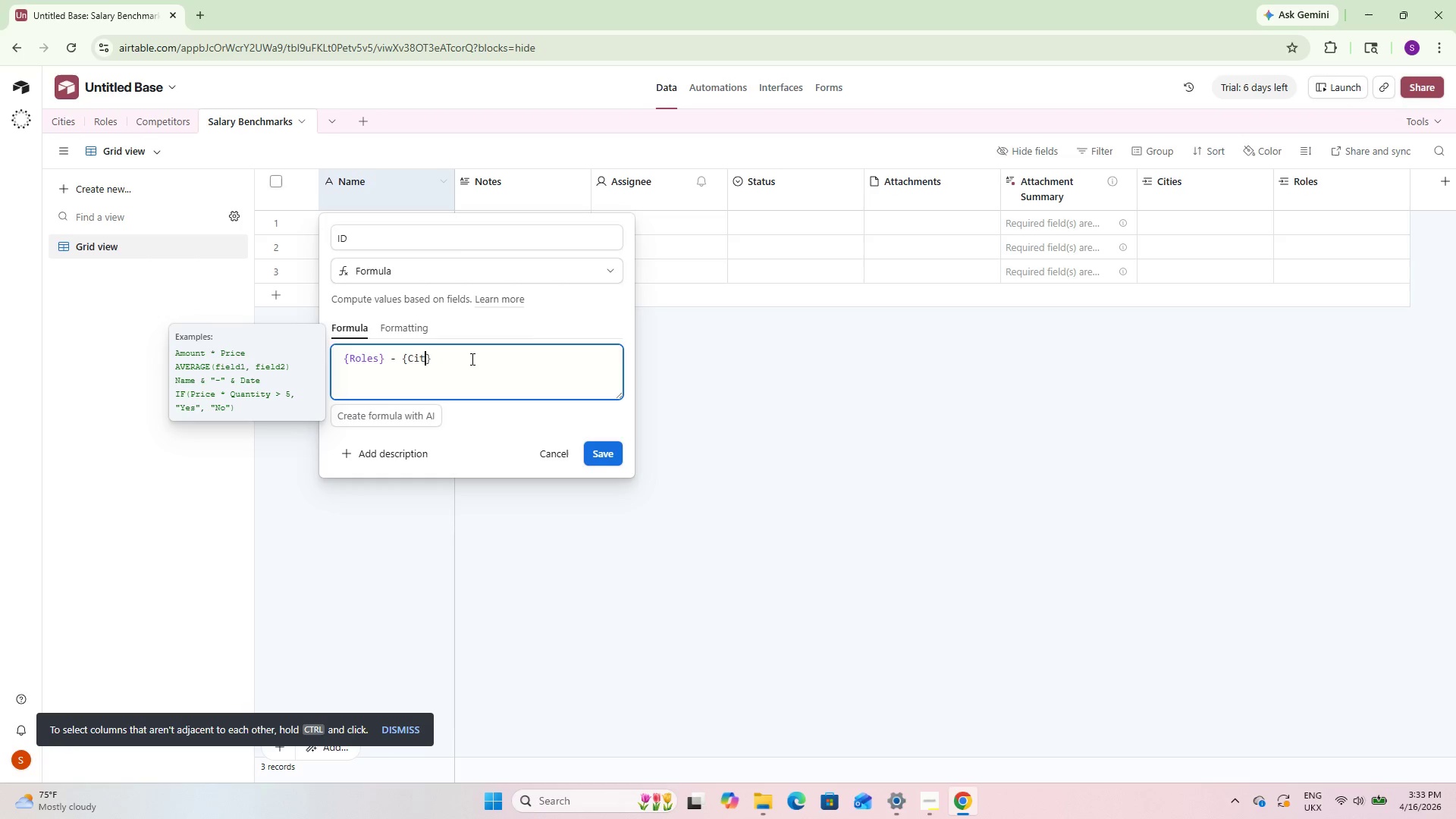 
key(Backspace)
 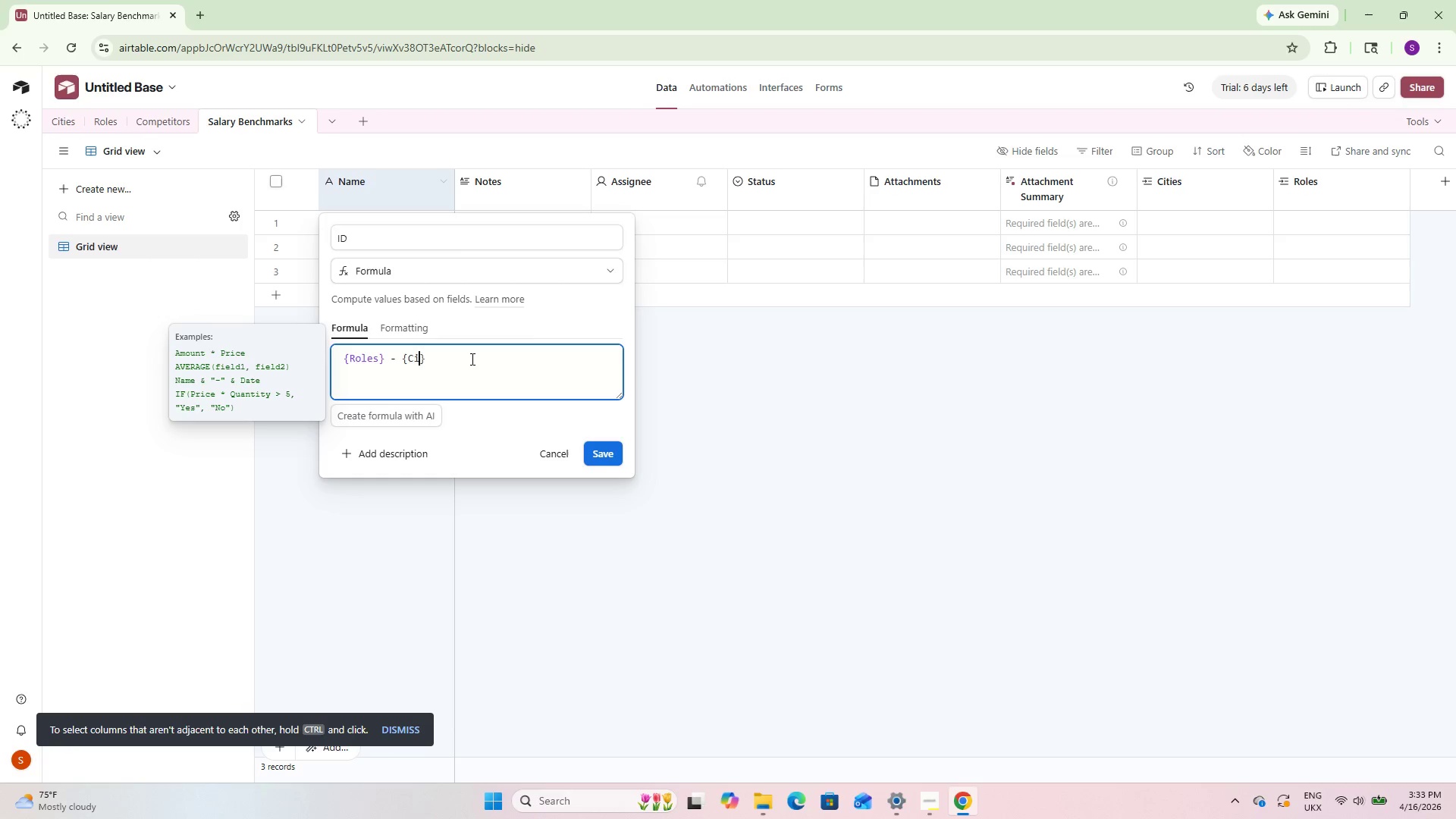 
key(Backspace)
 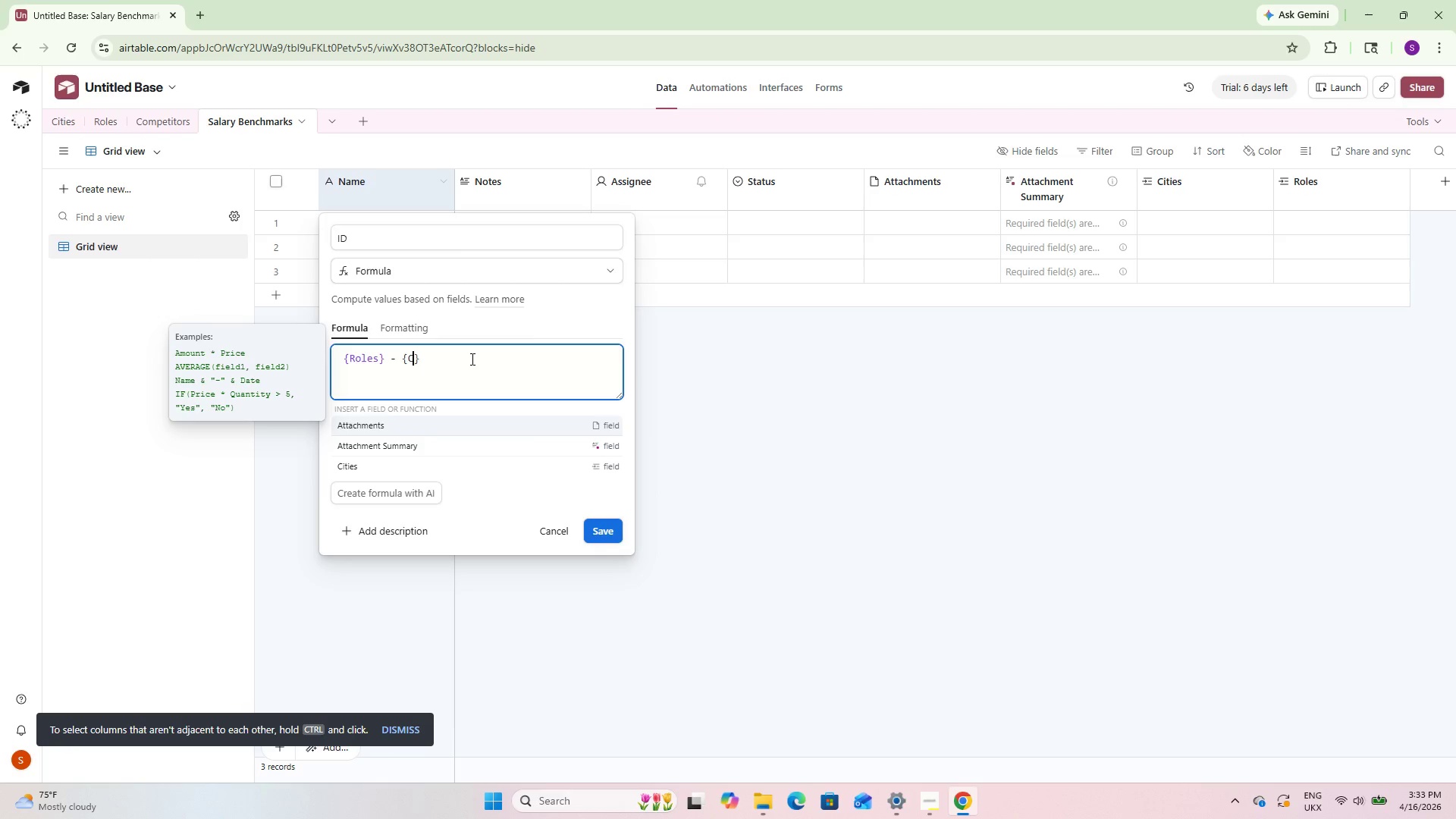 
key(Backspace)
 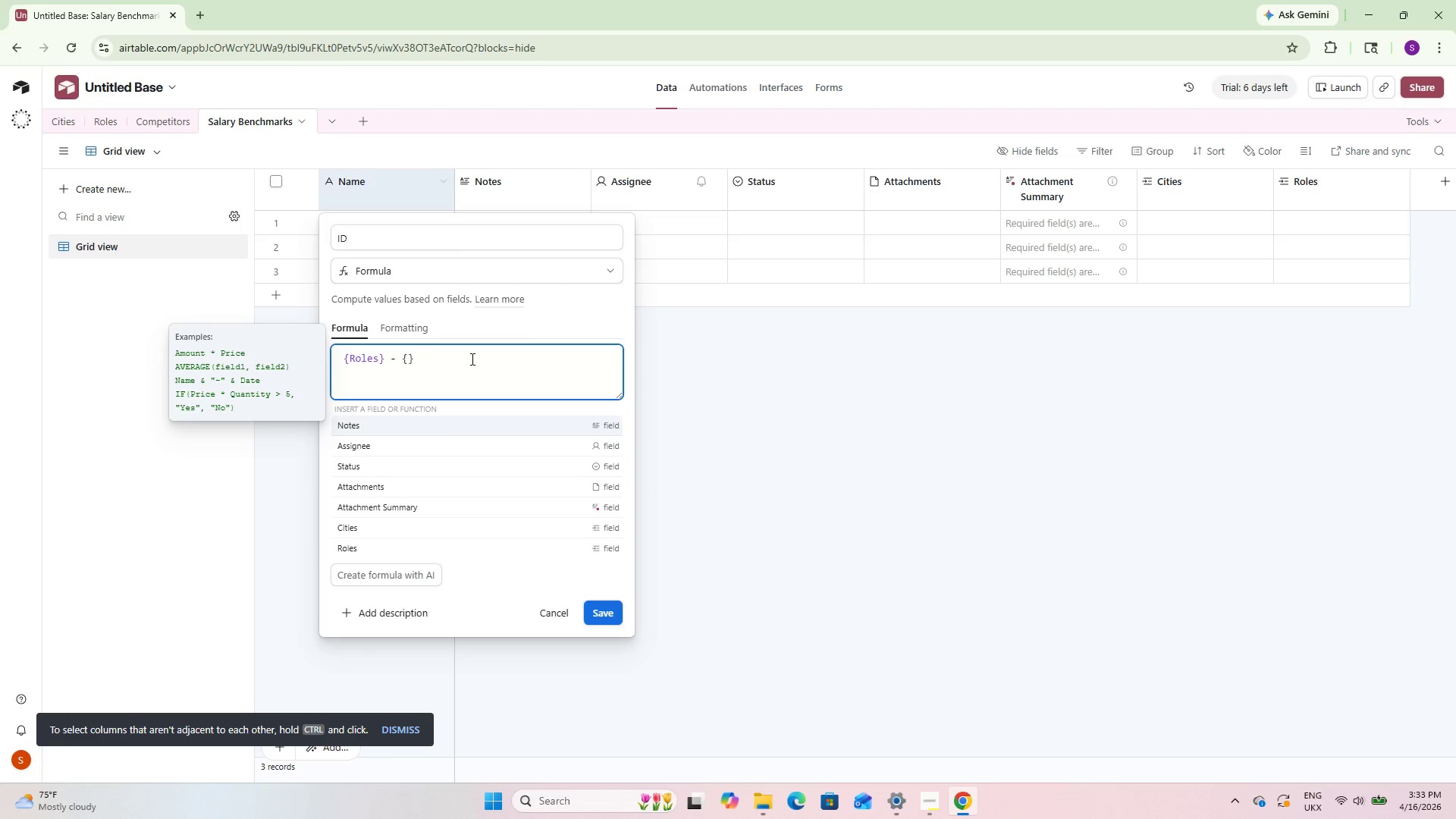 
key(Shift+C)
 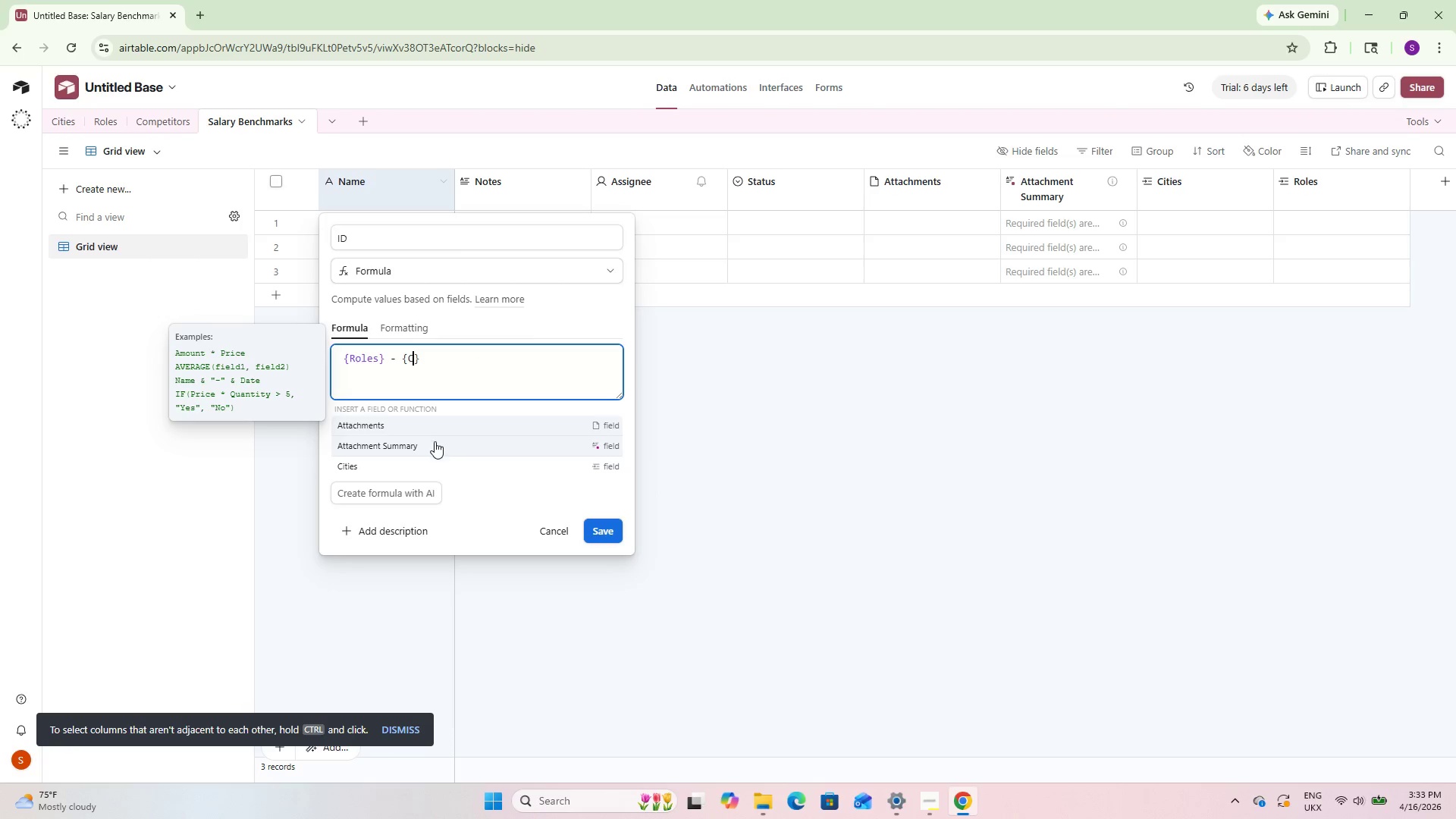 
left_click([397, 463])
 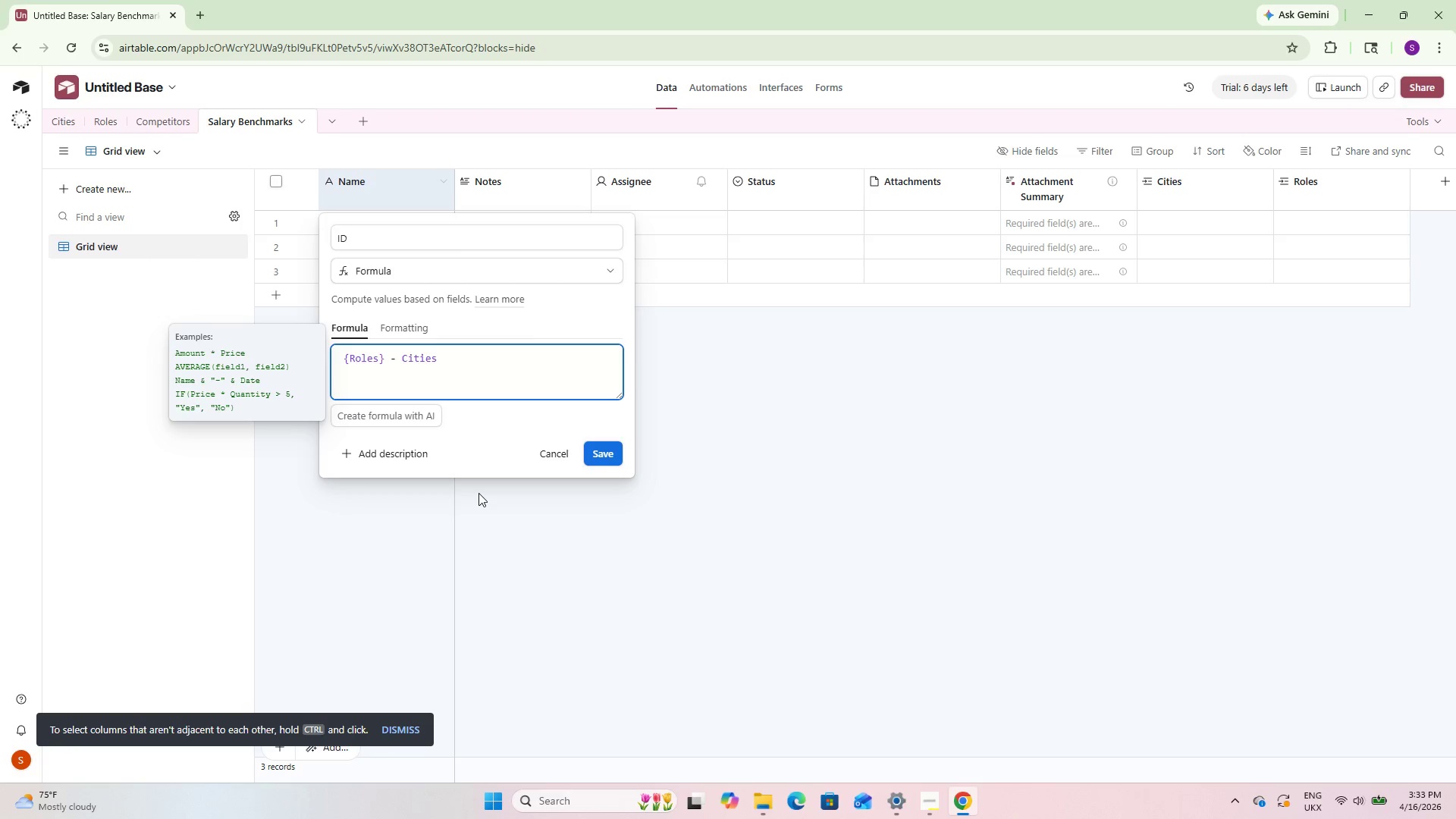 
wait(5.08)
 